 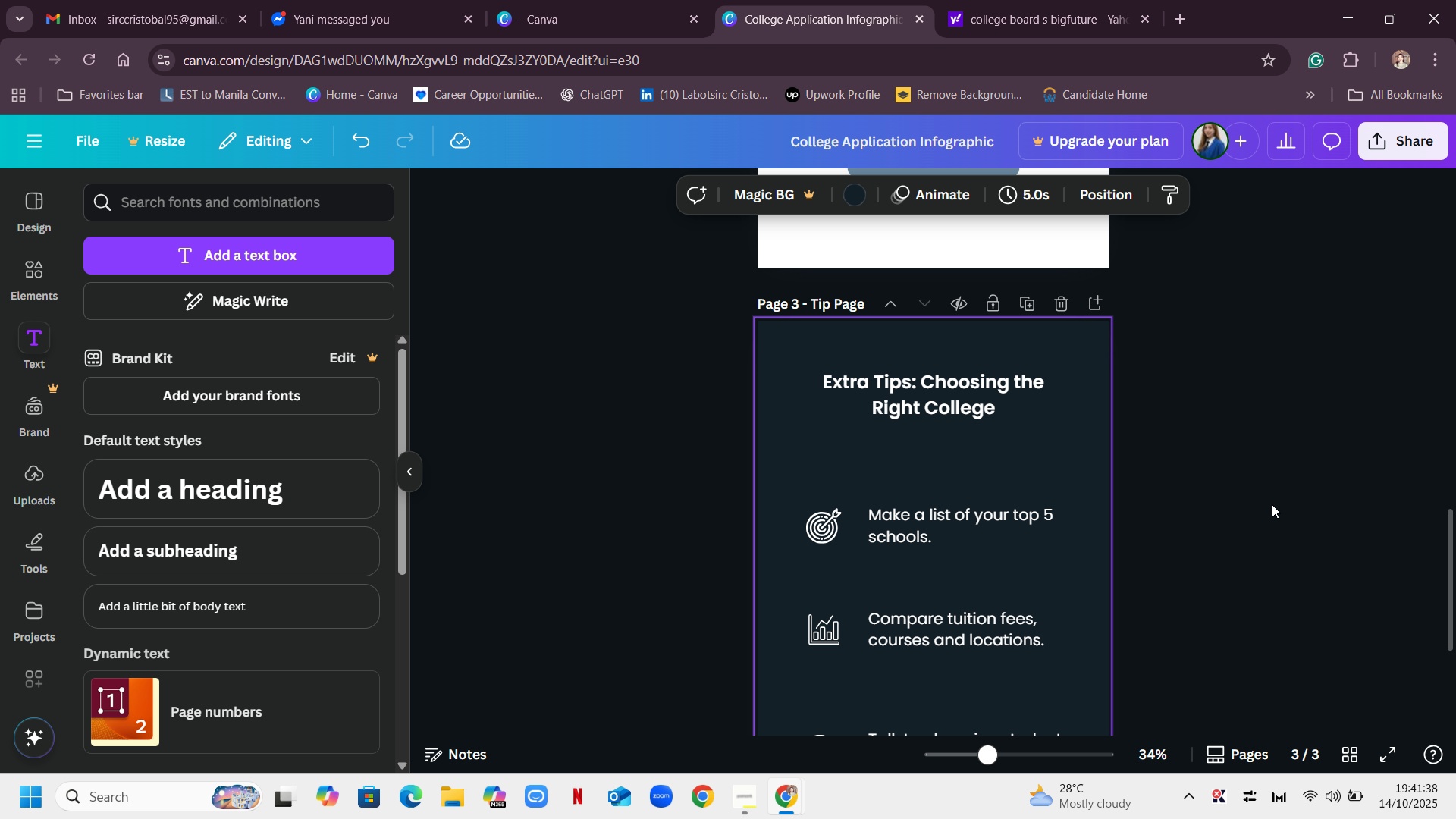 
scroll: coordinate [1272, 504], scroll_direction: up, amount: 2.0
 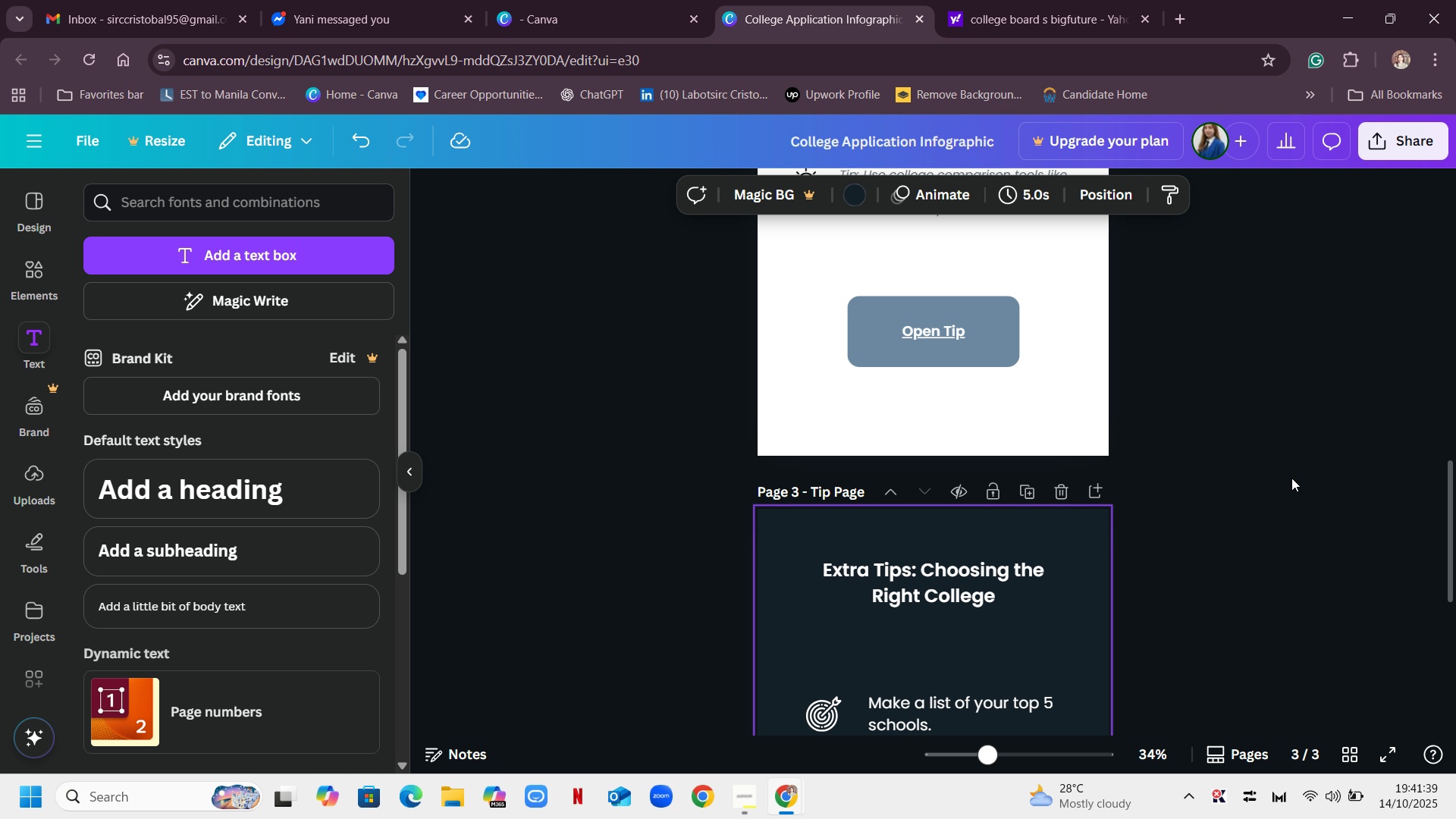 
scroll: coordinate [1291, 477], scroll_direction: down, amount: 5.0
 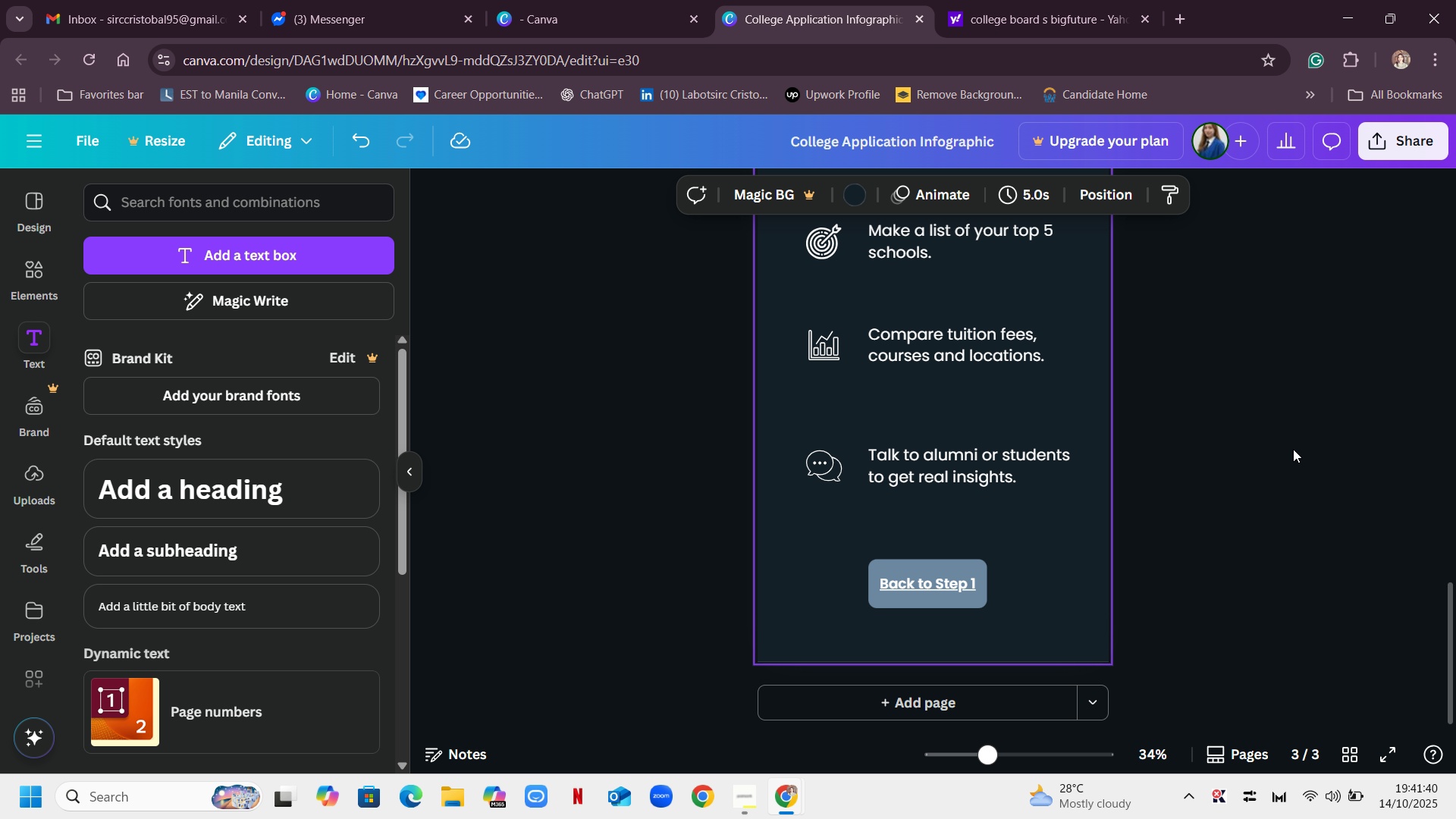 
scroll: coordinate [1293, 449], scroll_direction: up, amount: 12.0
 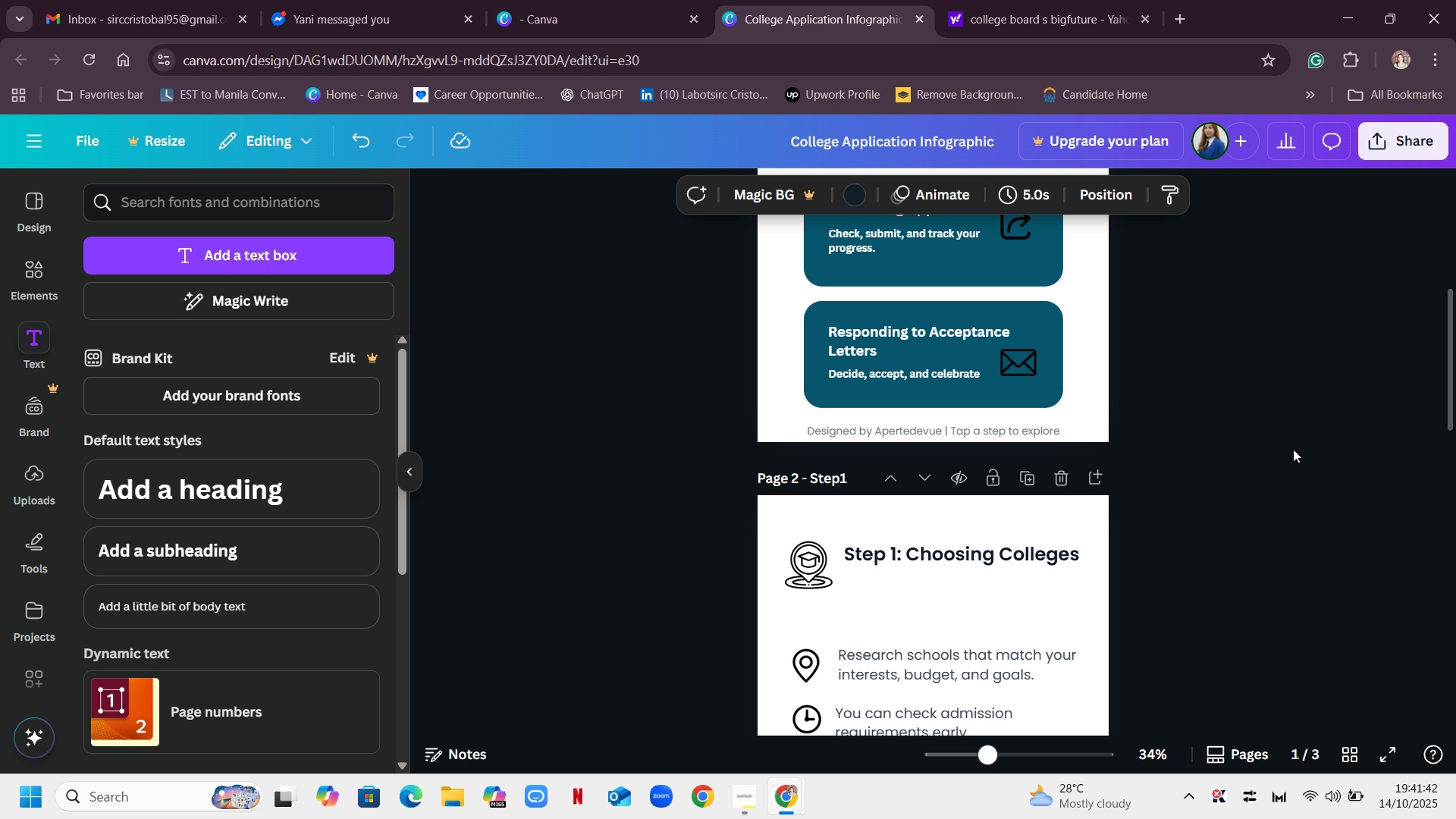 
scroll: coordinate [1293, 449], scroll_direction: down, amount: 4.0
 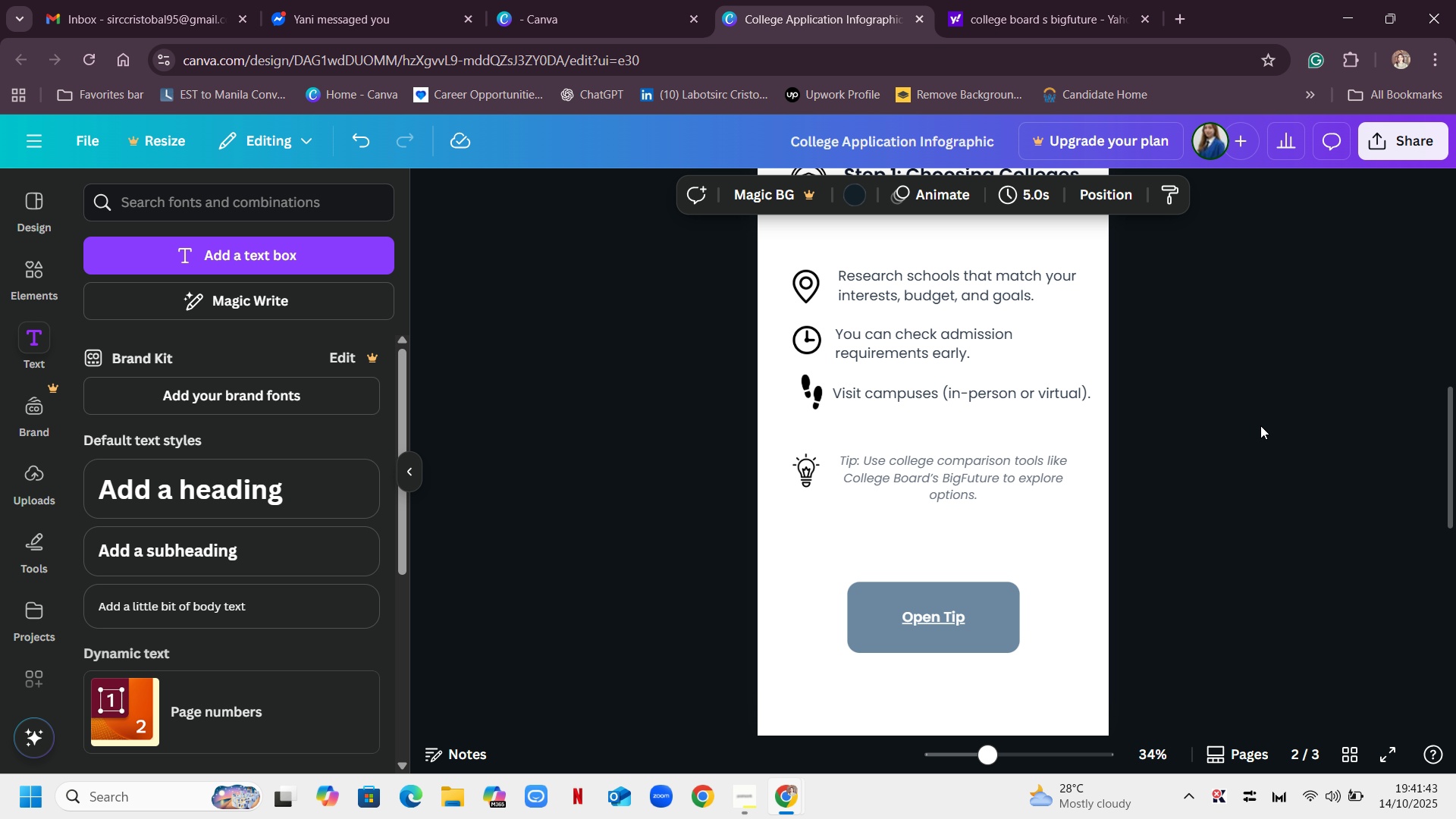 
scroll: coordinate [1260, 425], scroll_direction: up, amount: 2.0
 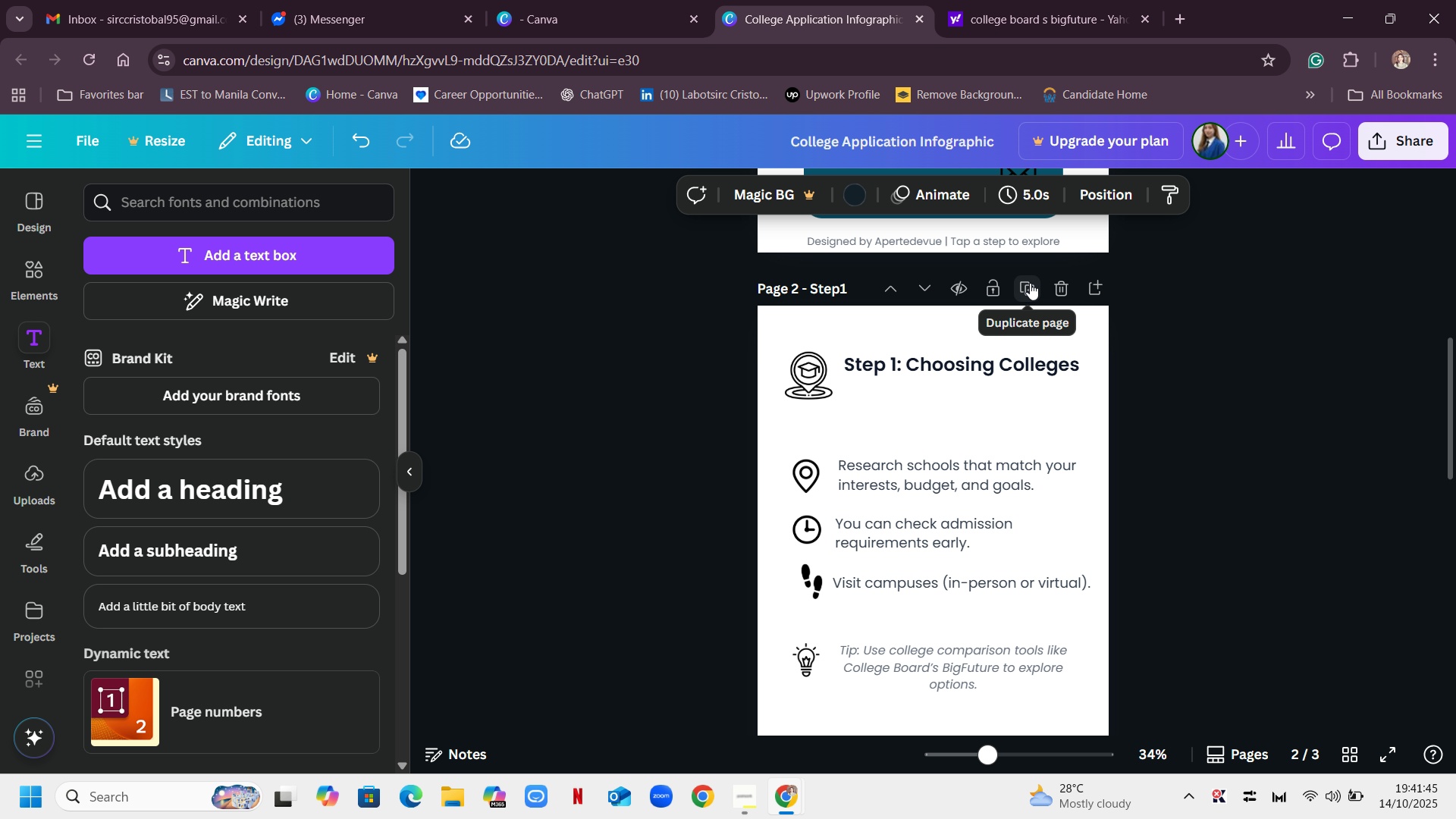 
left_click([1030, 283])
 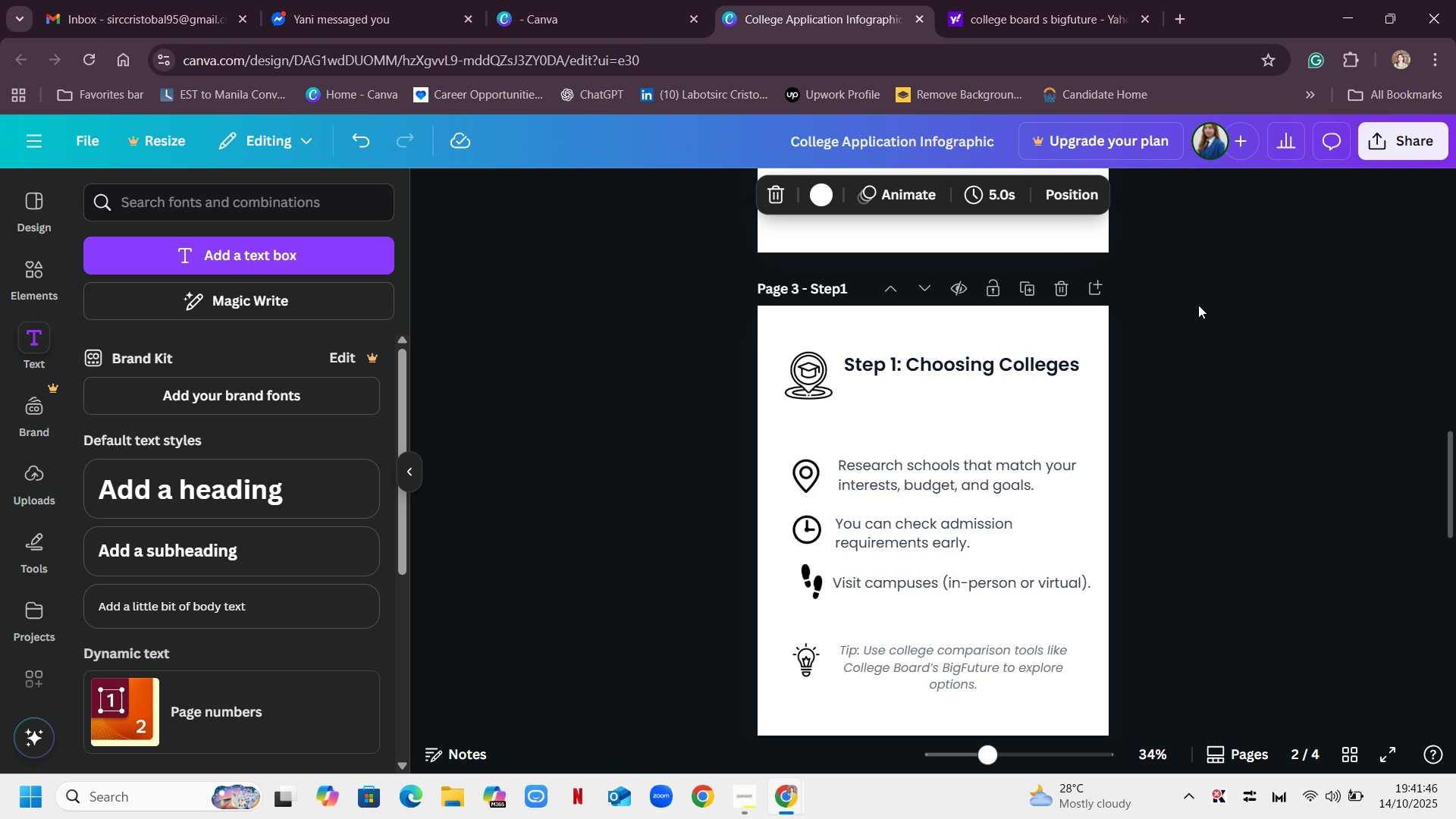 
scroll: coordinate [1228, 322], scroll_direction: down, amount: 7.0
 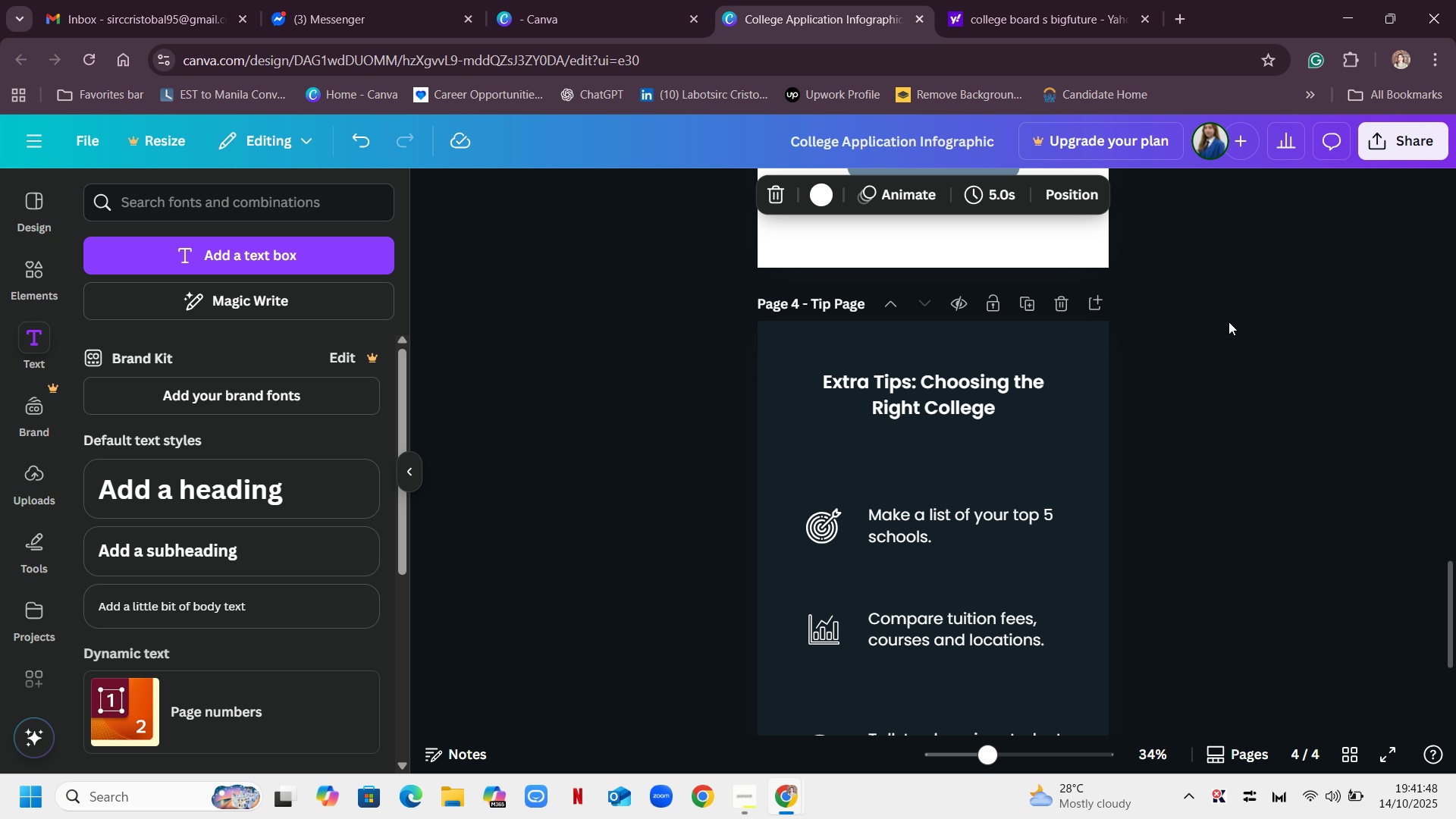 
scroll: coordinate [1228, 322], scroll_direction: up, amount: 14.0
 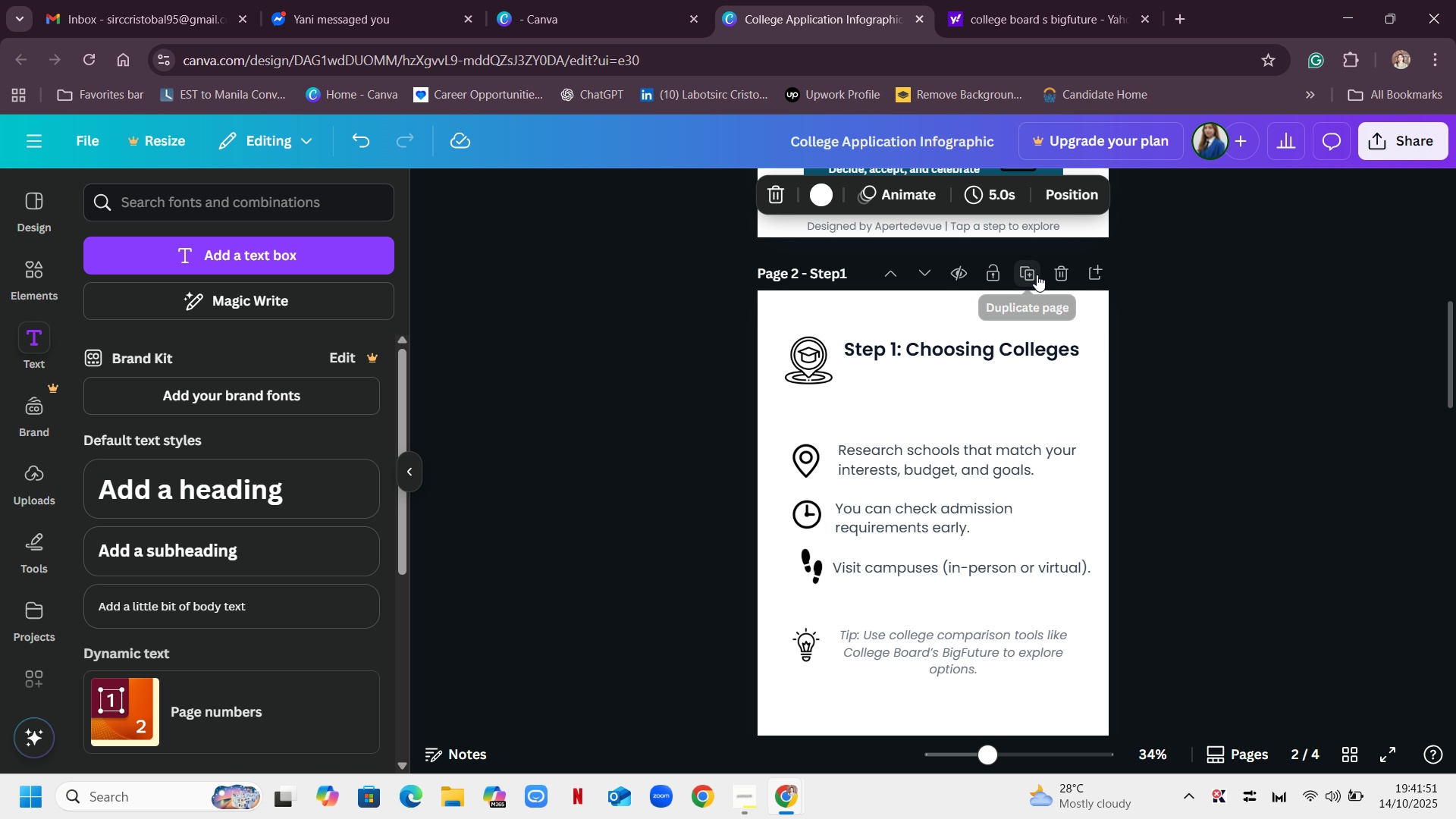 
left_click([1030, 275])
 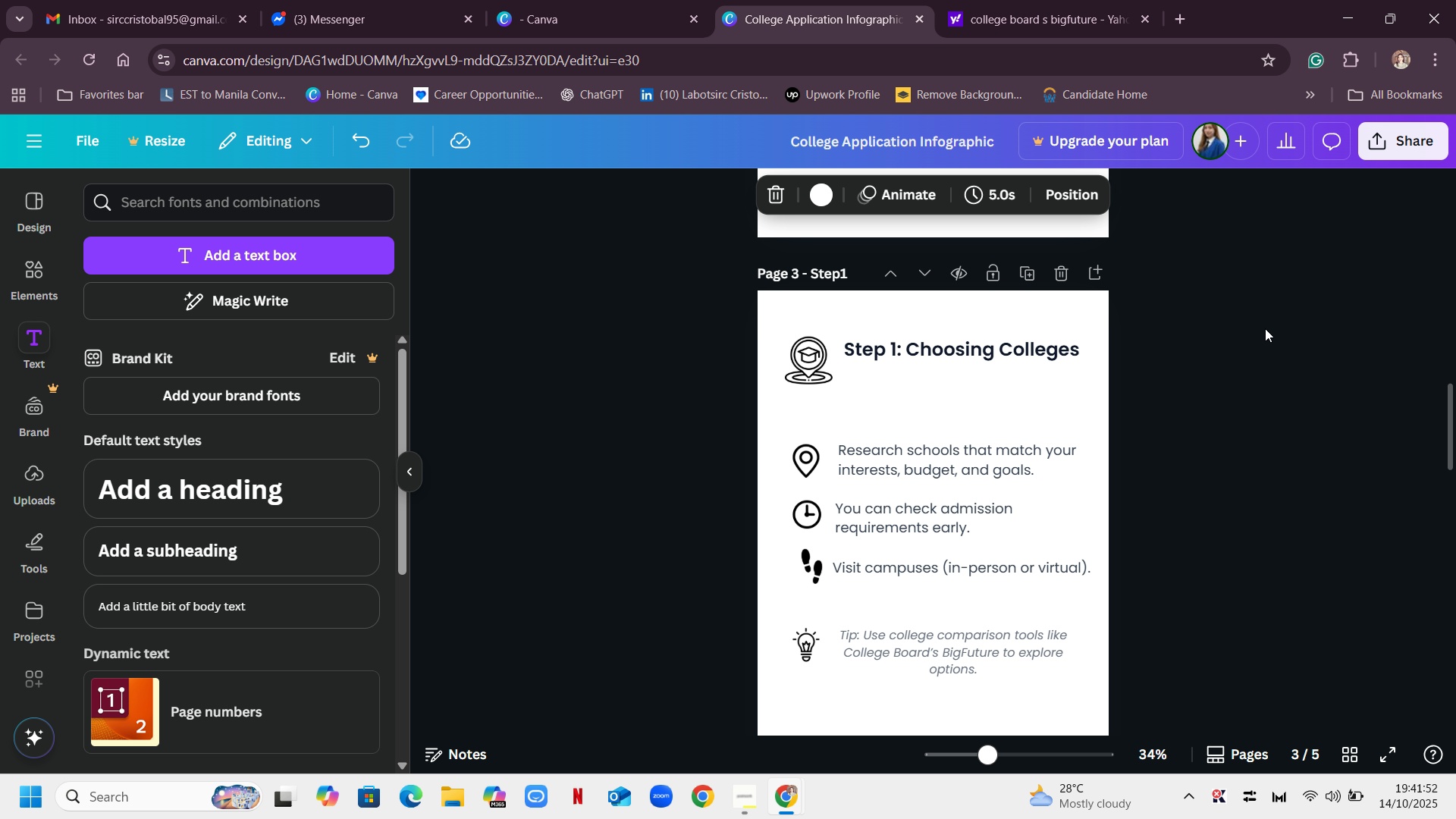 
scroll: coordinate [1264, 330], scroll_direction: up, amount: 8.0
 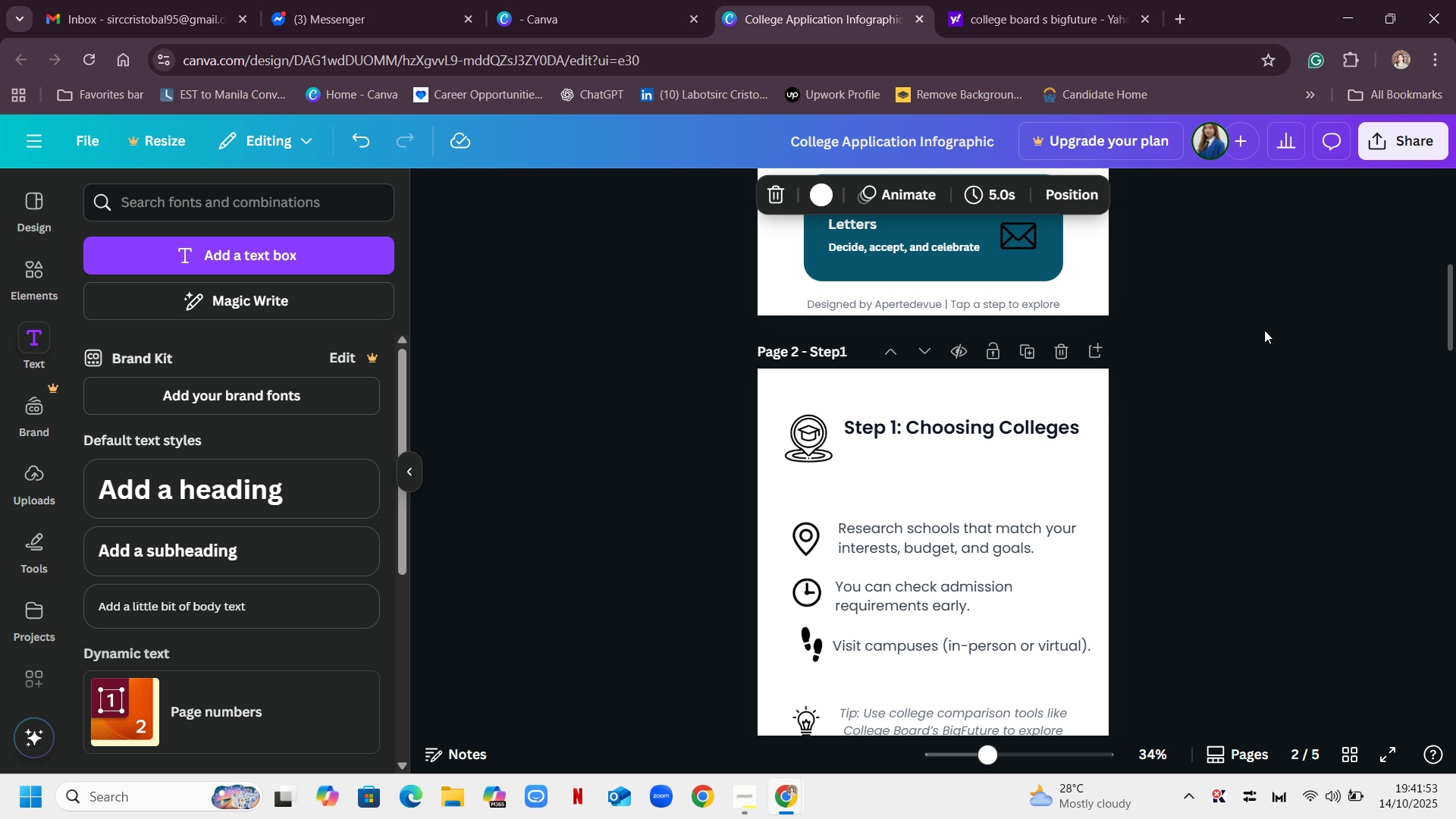 
scroll: coordinate [1264, 330], scroll_direction: down, amount: 7.0
 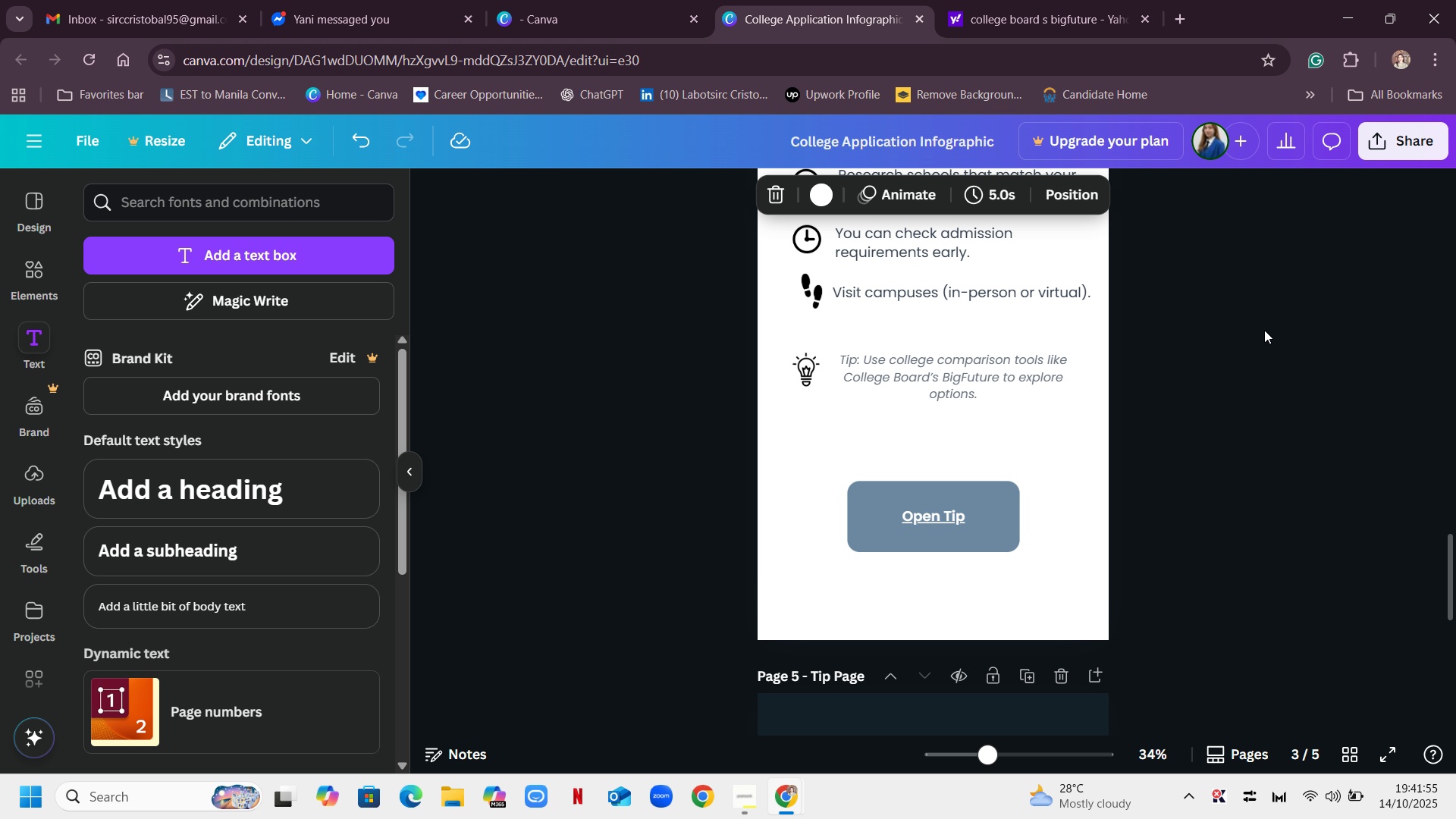 
scroll: coordinate [1243, 317], scroll_direction: up, amount: 23.0
 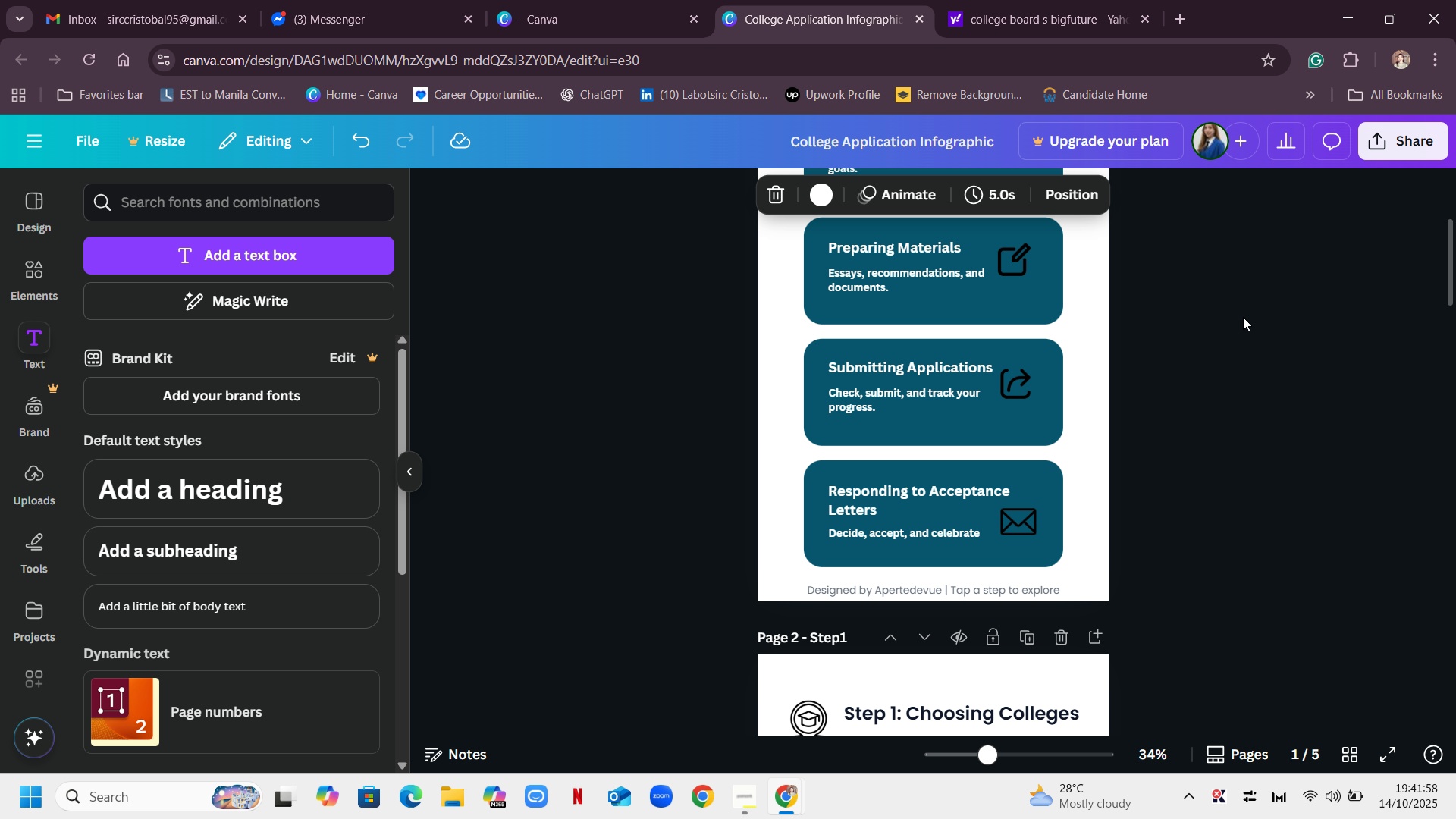 
scroll: coordinate [1251, 309], scroll_direction: down, amount: 23.0
 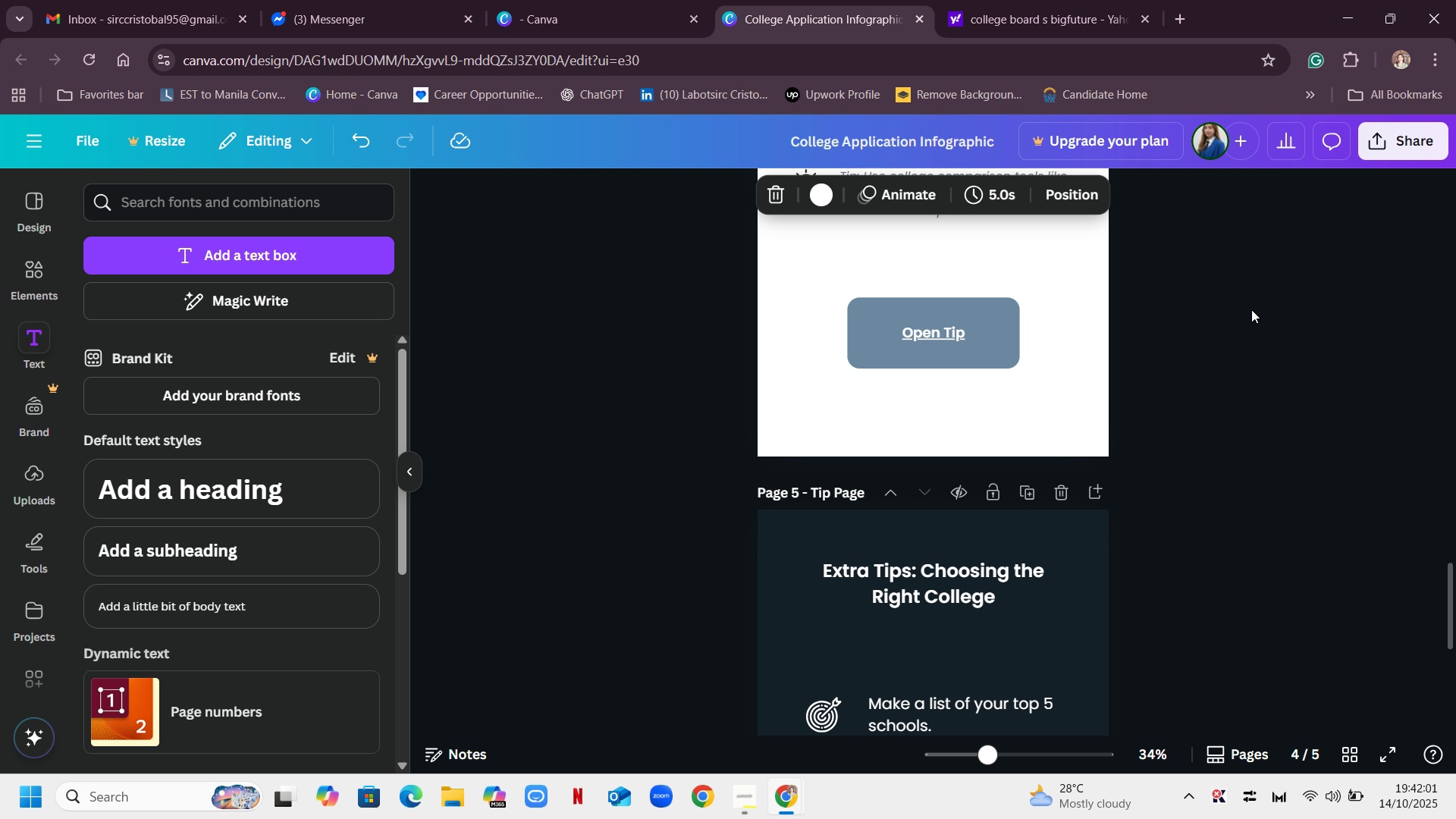 
scroll: coordinate [1251, 309], scroll_direction: up, amount: 5.0
 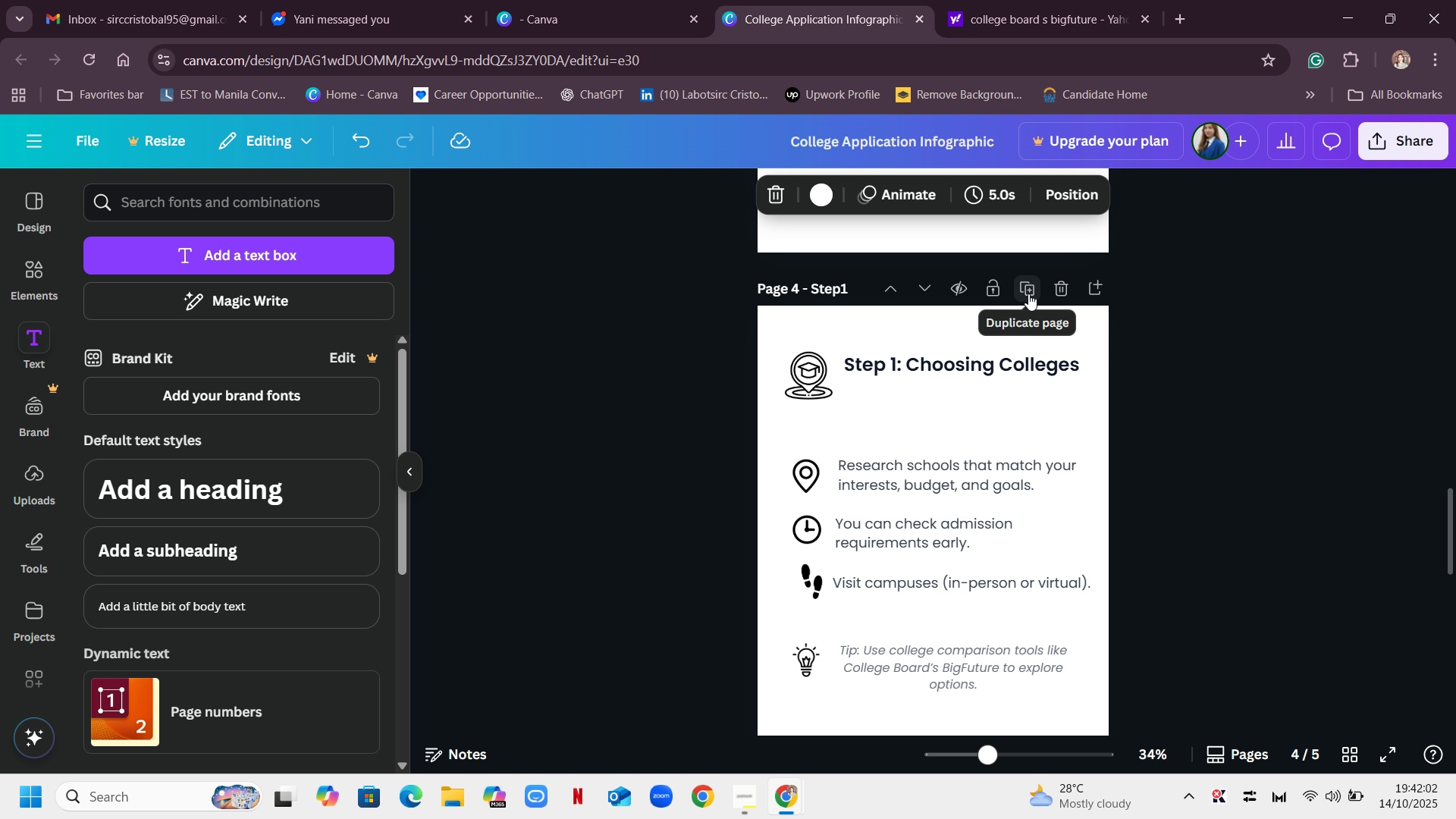 
left_click([1028, 292])
 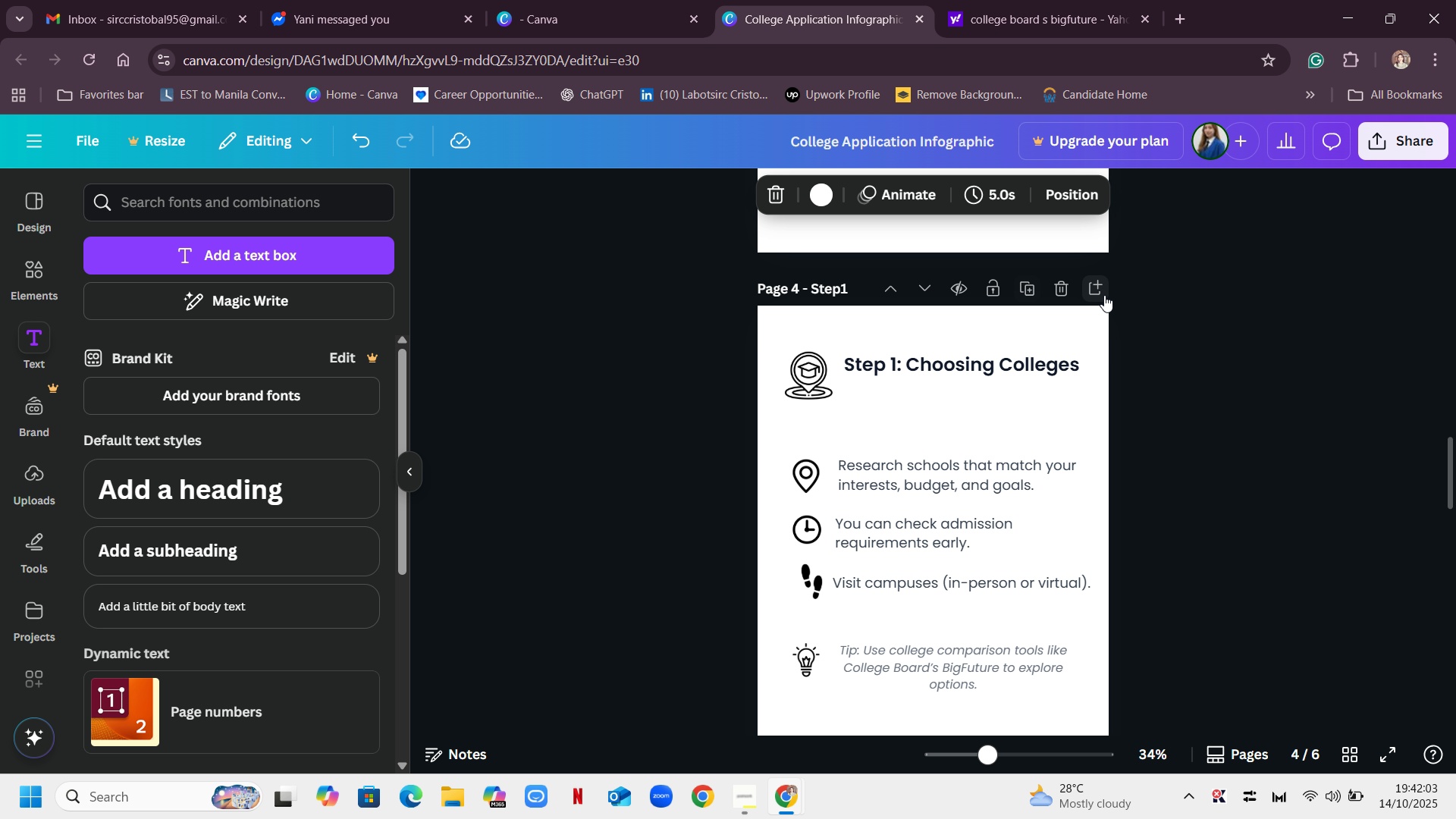 
scroll: coordinate [1173, 306], scroll_direction: down, amount: 9.0
 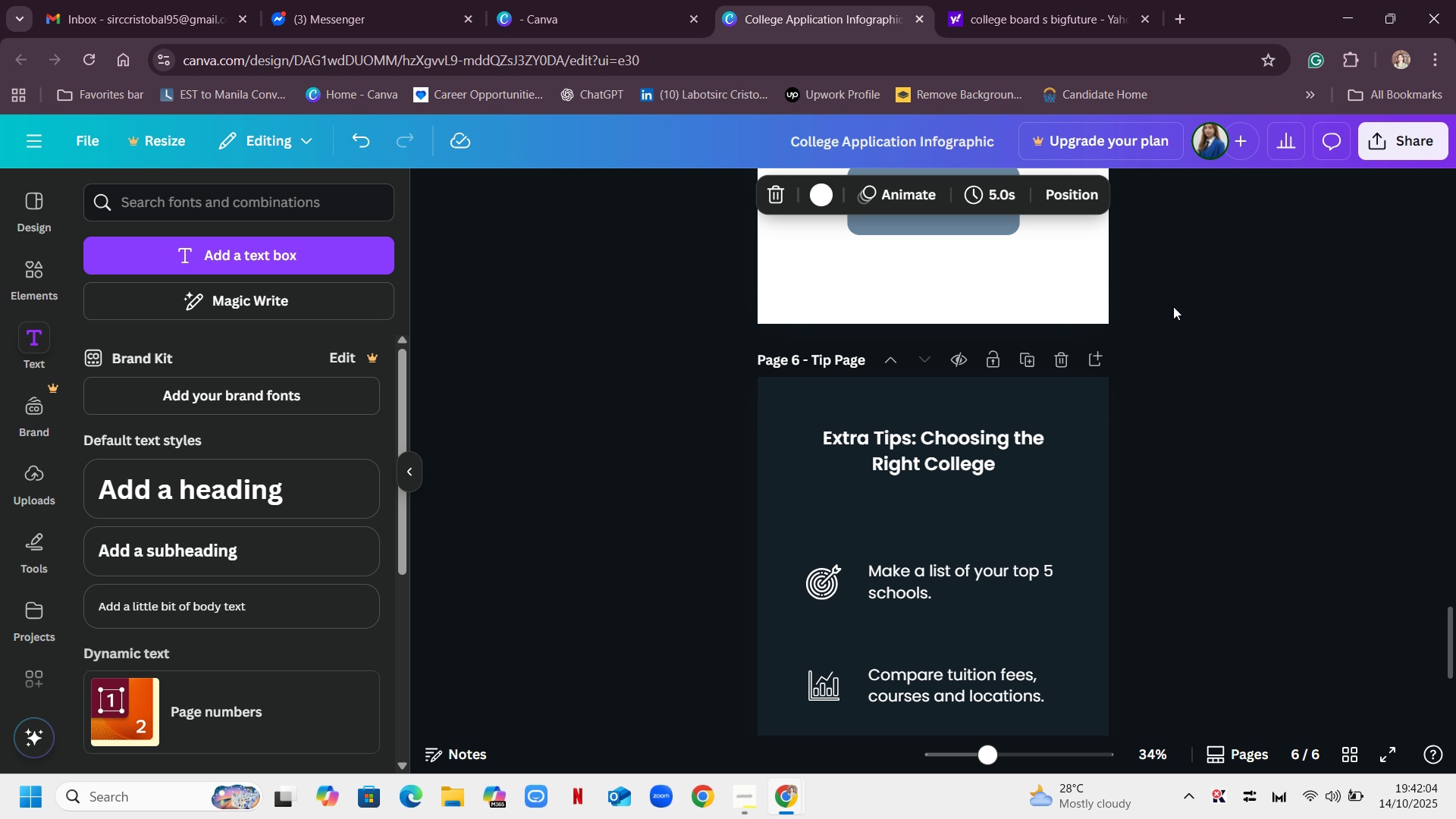 
scroll: coordinate [1173, 306], scroll_direction: up, amount: 37.0
 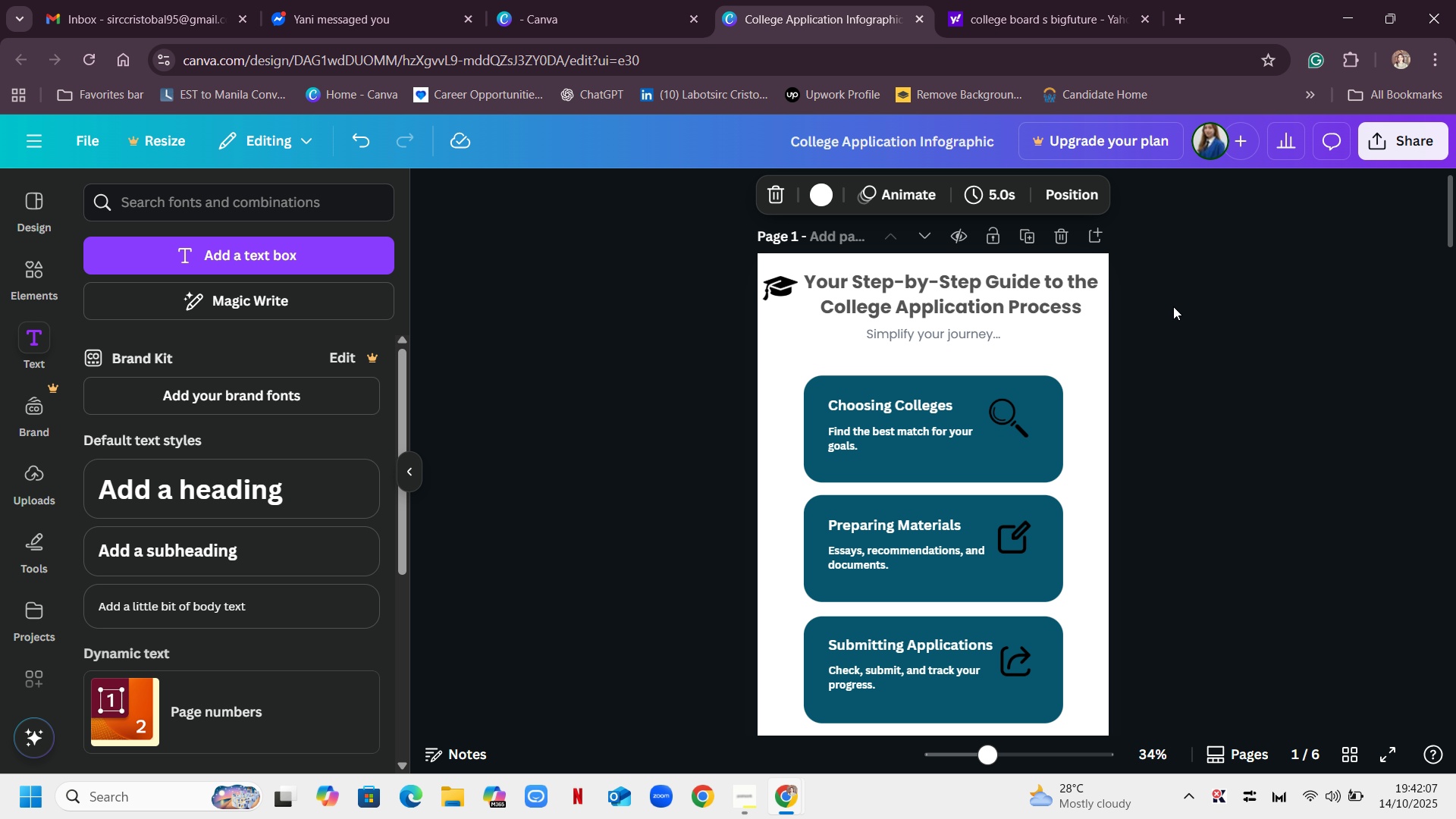 
scroll: coordinate [1173, 306], scroll_direction: down, amount: 5.0
 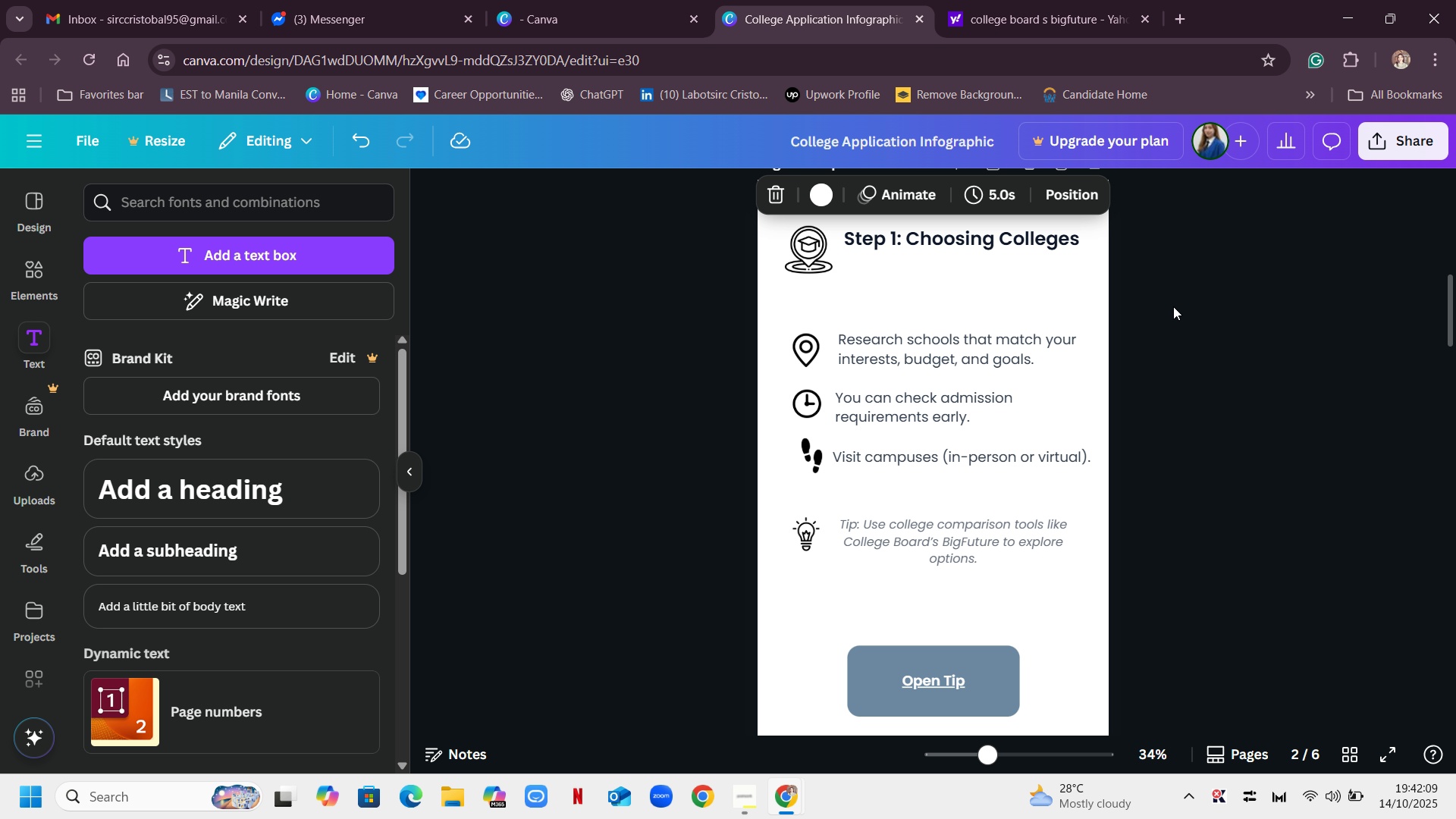 
scroll: coordinate [1173, 306], scroll_direction: up, amount: 1.0
 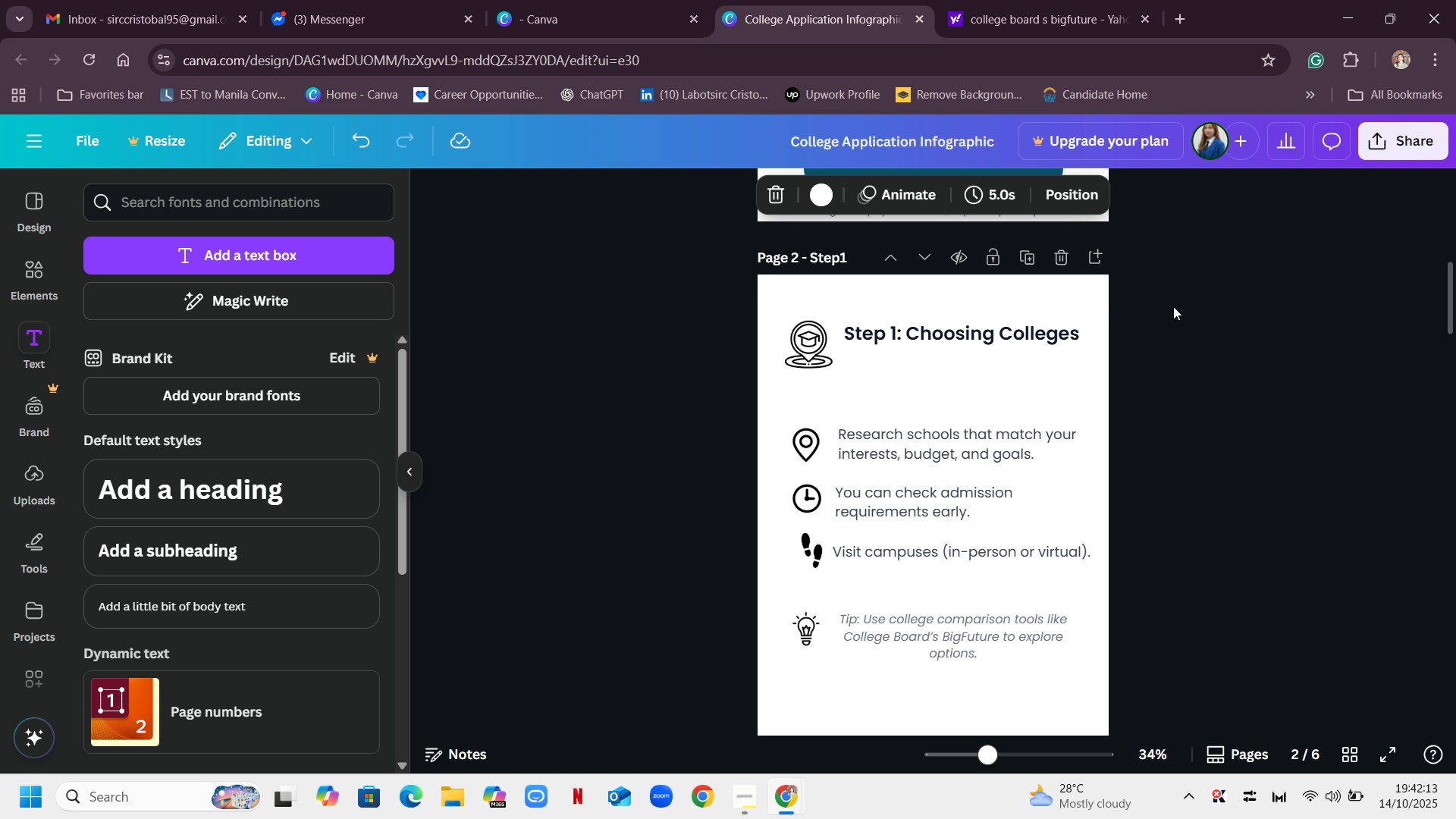 
scroll: coordinate [1173, 306], scroll_direction: down, amount: 5.0
 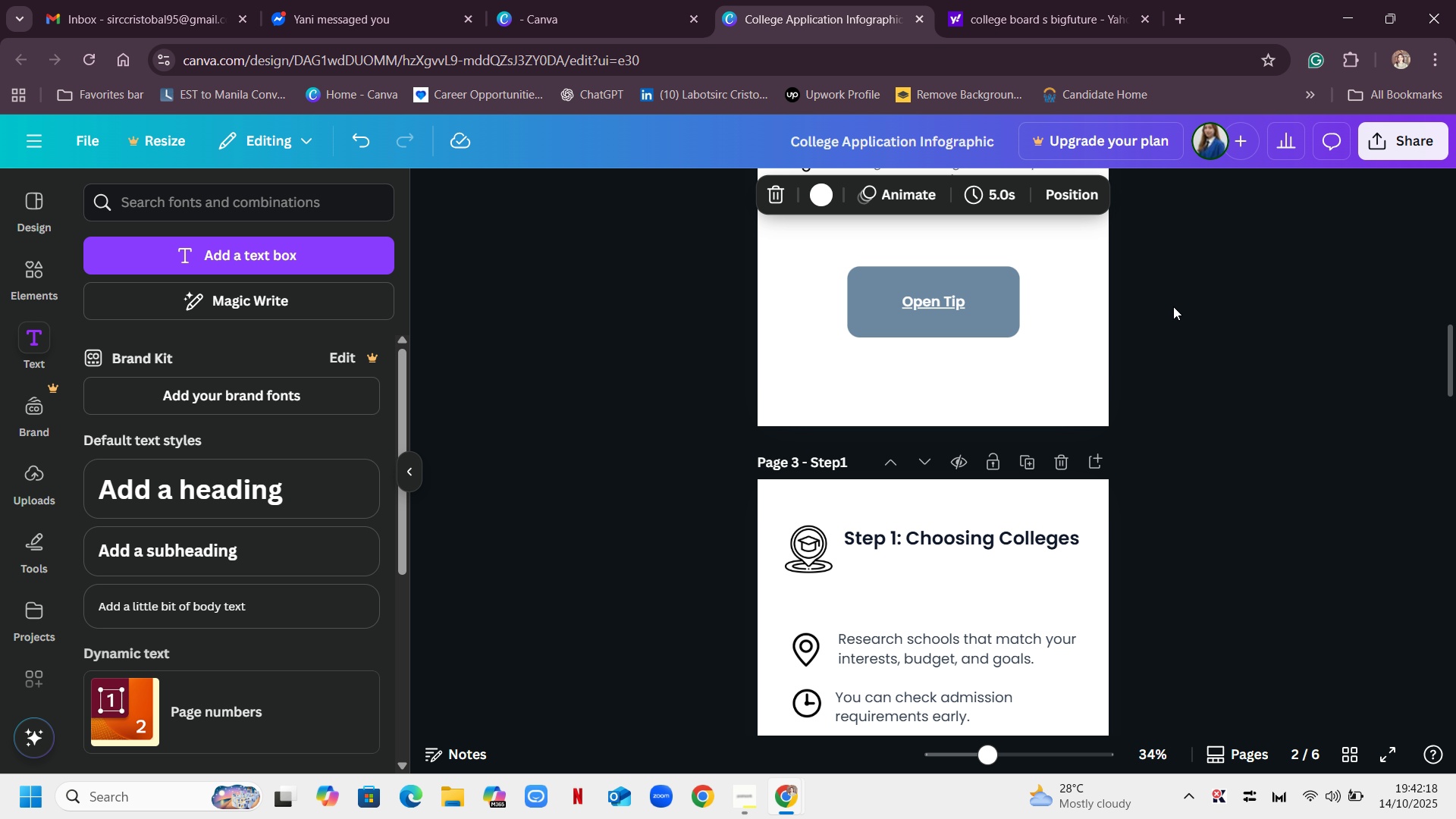 
scroll: coordinate [1173, 306], scroll_direction: up, amount: 2.0
 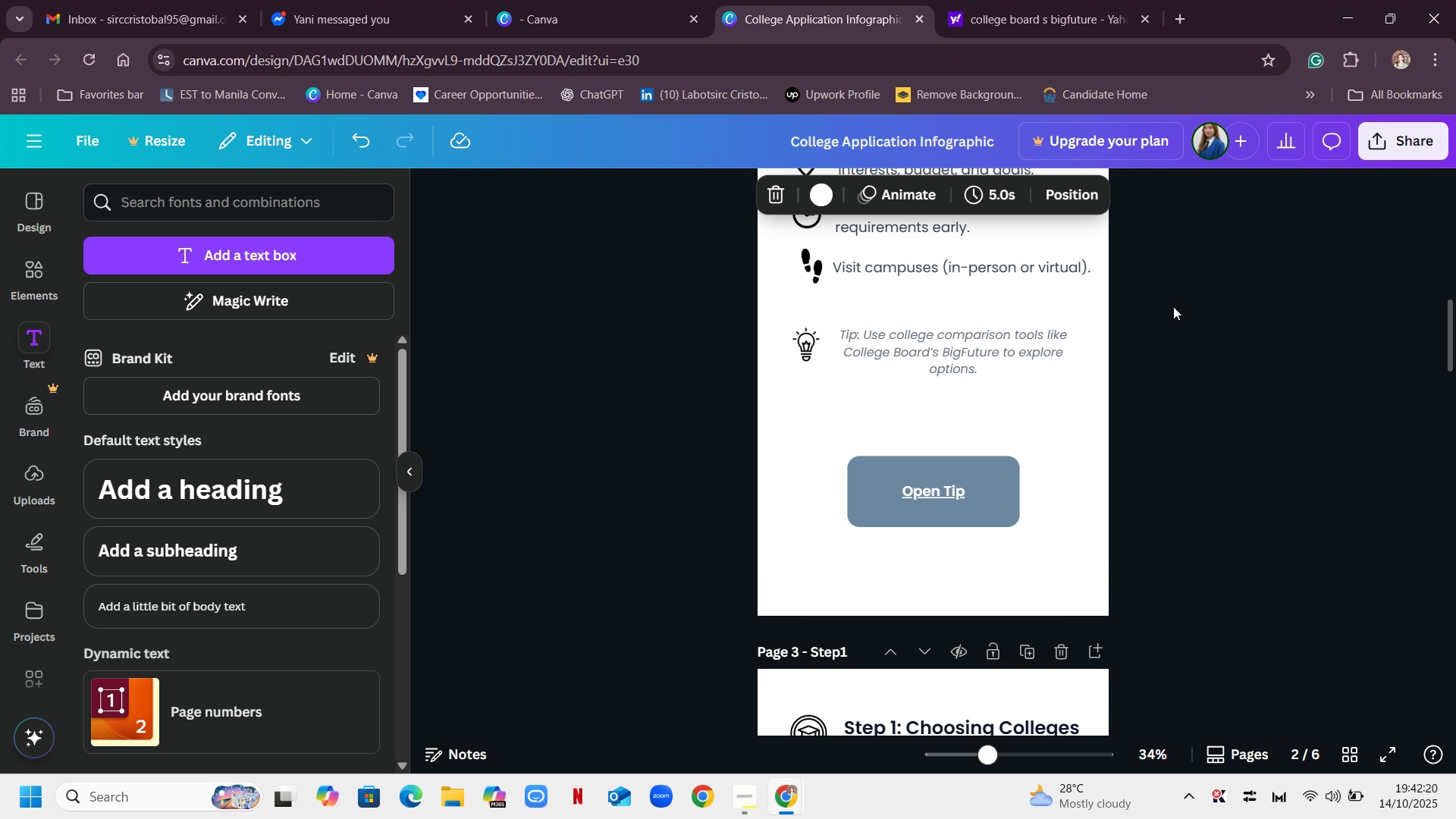 
scroll: coordinate [1173, 306], scroll_direction: down, amount: 1.0
 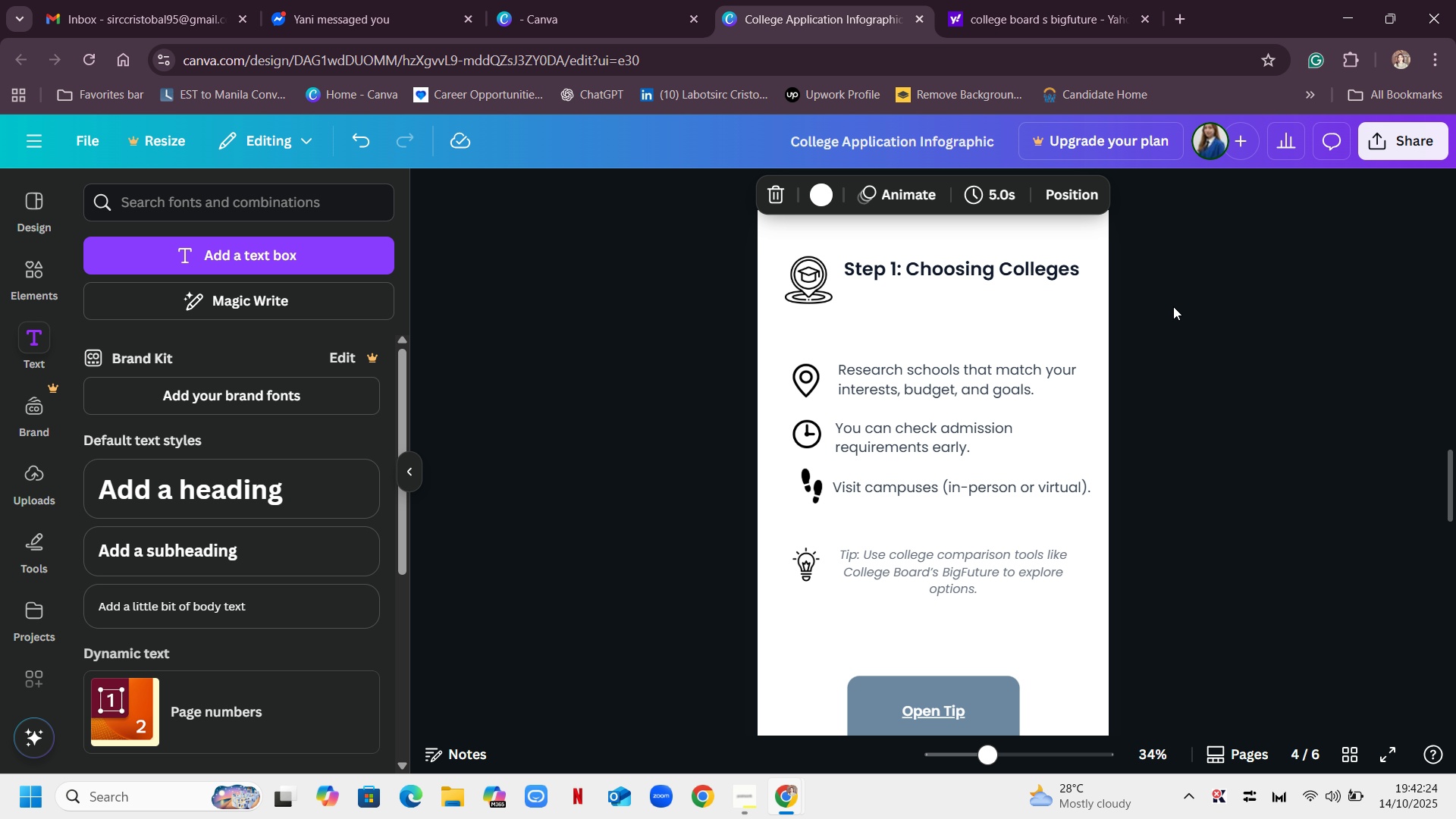 
scroll: coordinate [1173, 306], scroll_direction: up, amount: 12.0
 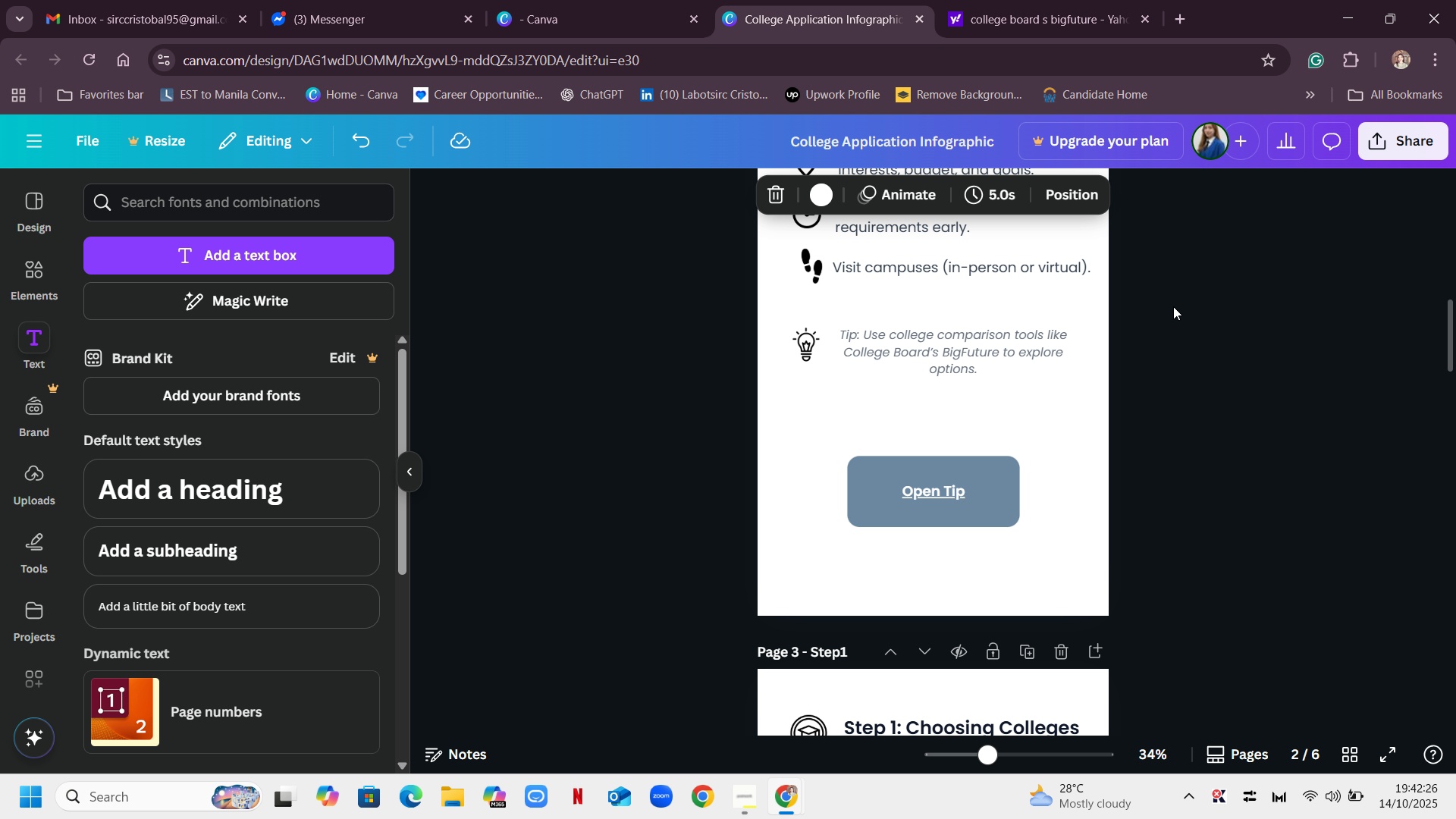 
scroll: coordinate [1173, 306], scroll_direction: down, amount: 26.0
 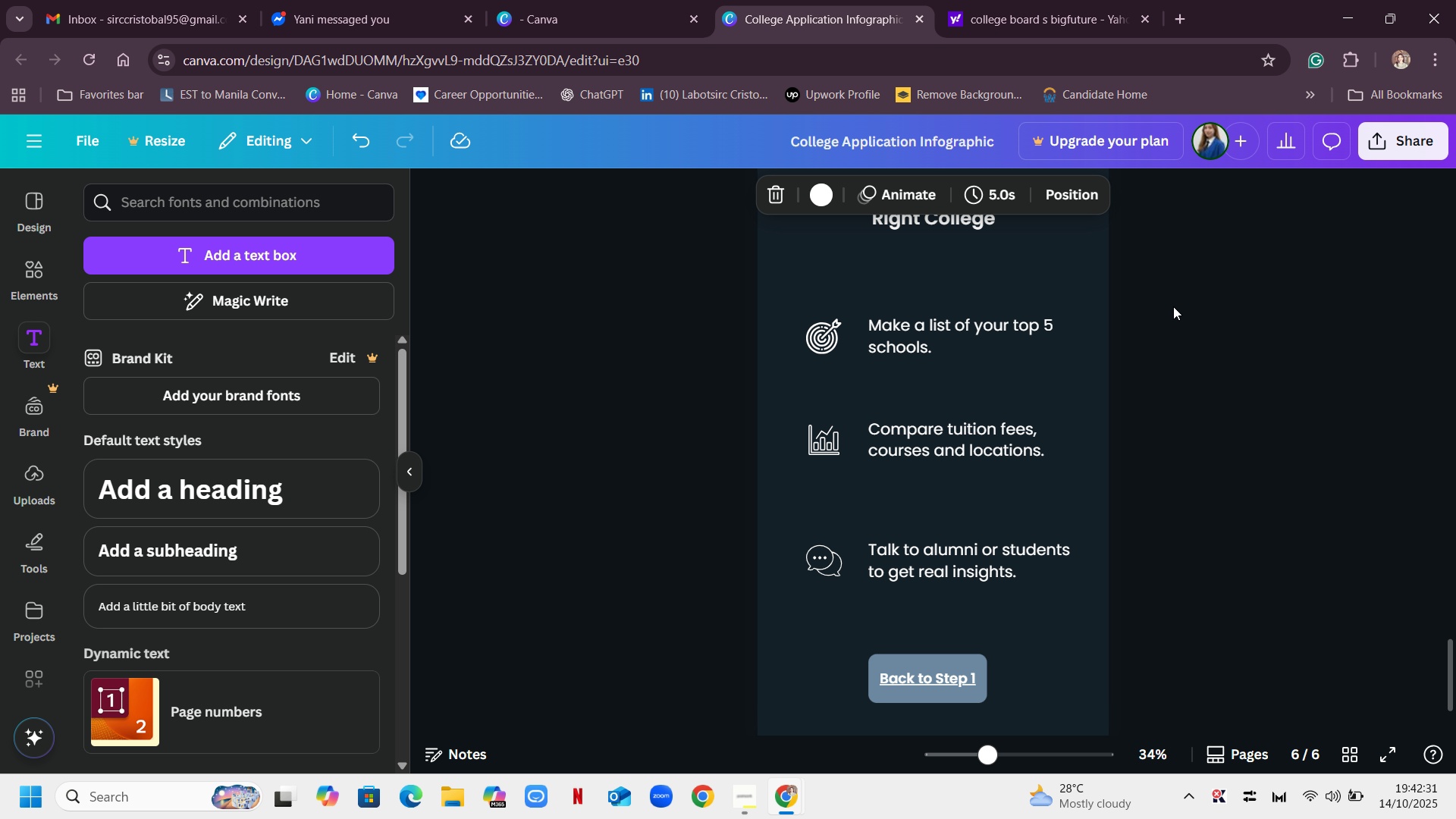 
scroll: coordinate [1173, 306], scroll_direction: up, amount: 32.0
 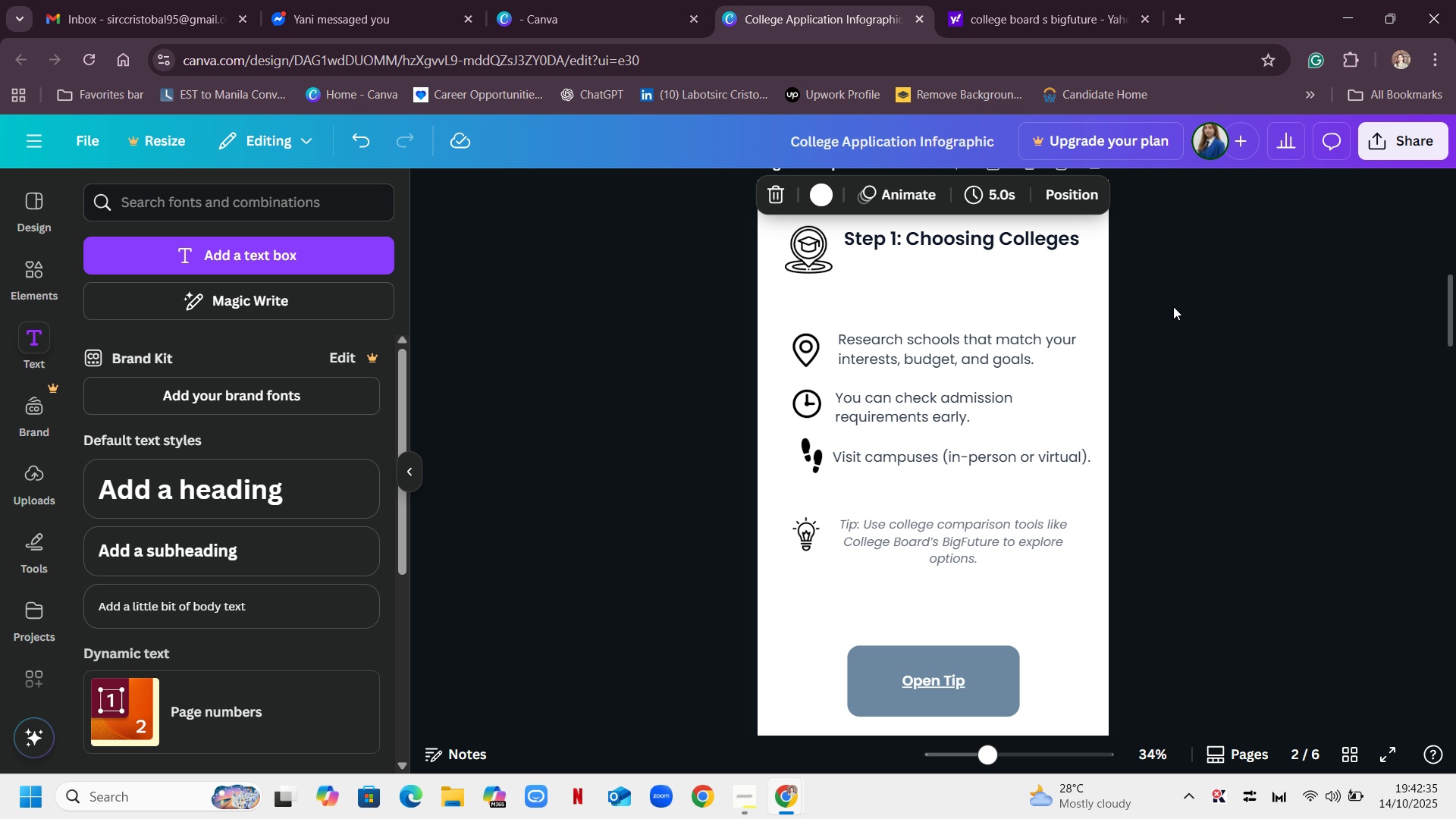 
scroll: coordinate [1173, 306], scroll_direction: down, amount: 8.0
 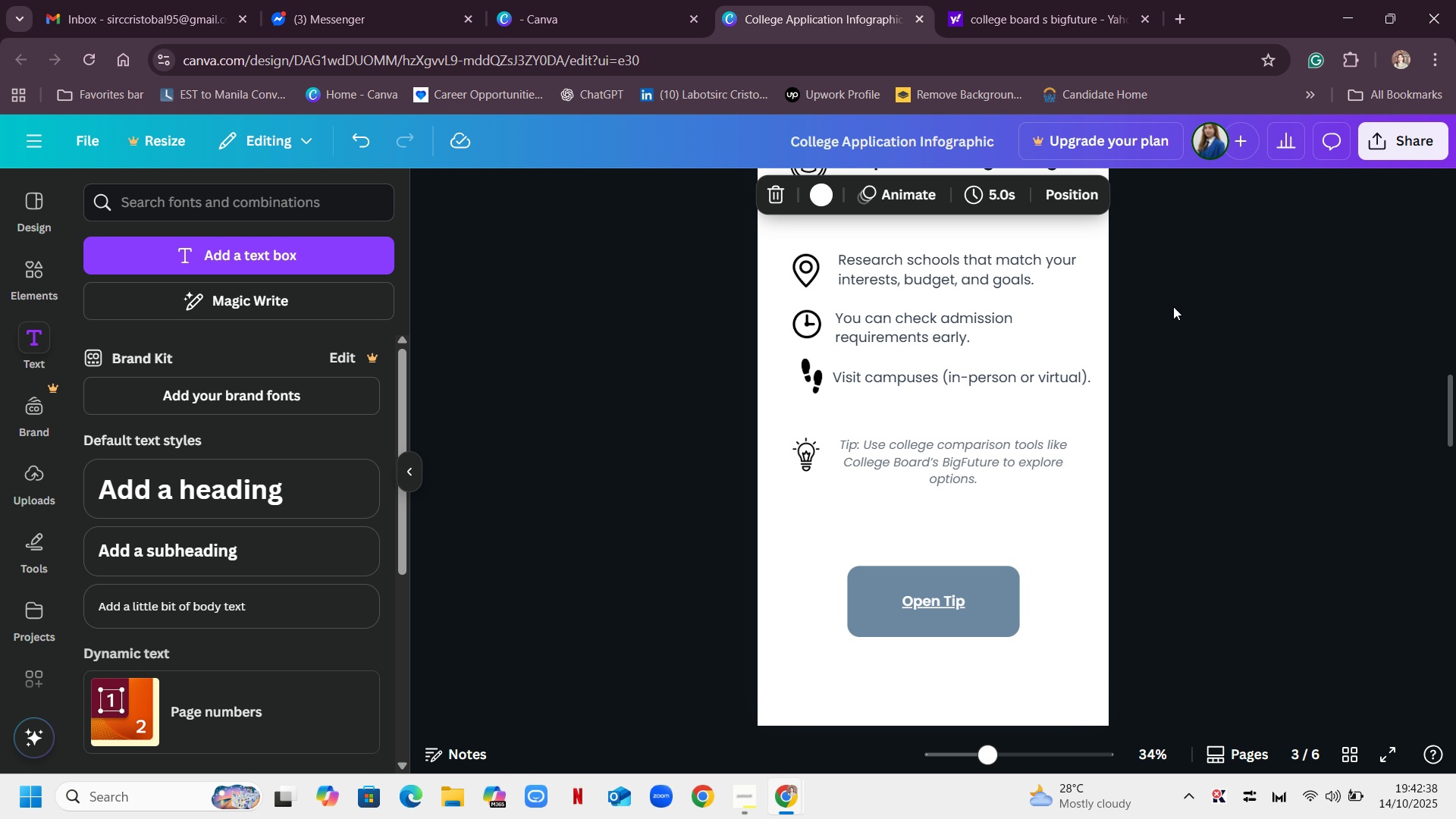 
scroll: coordinate [1173, 306], scroll_direction: none, amount: 0.0
 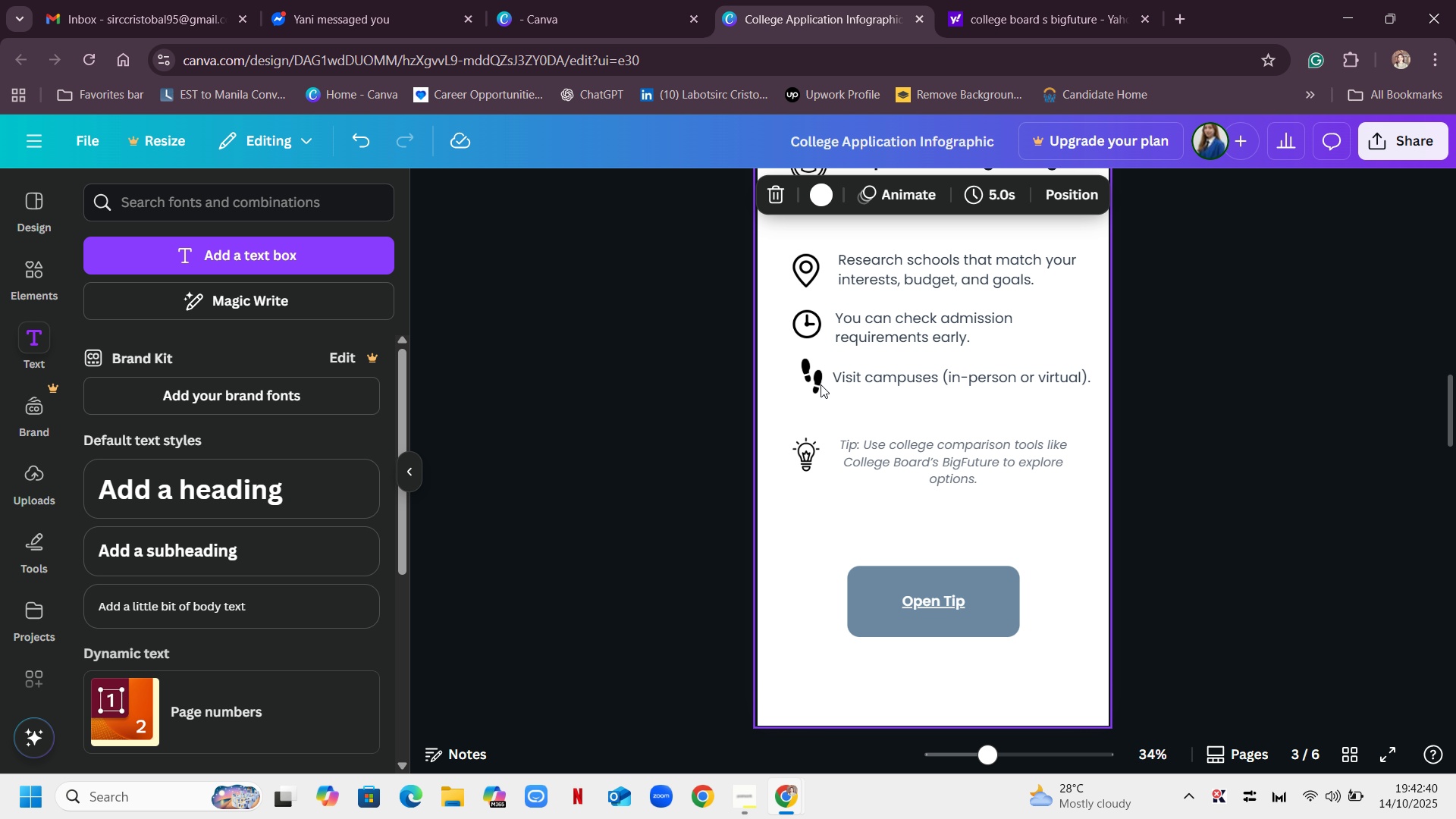 
left_click_drag(start_coordinate=[815, 383], to_coordinate=[811, 382])
 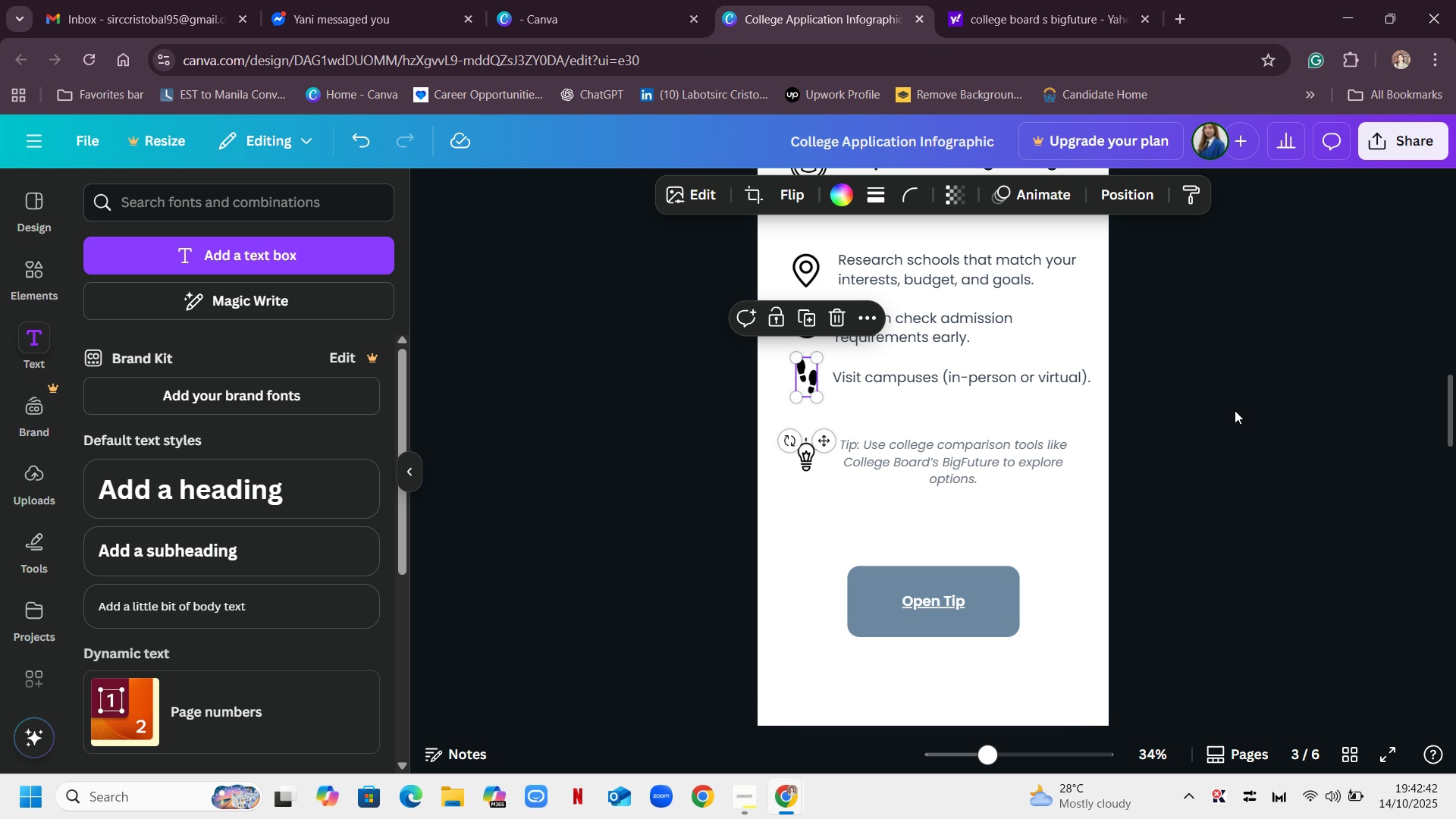 
left_click([1235, 410])
 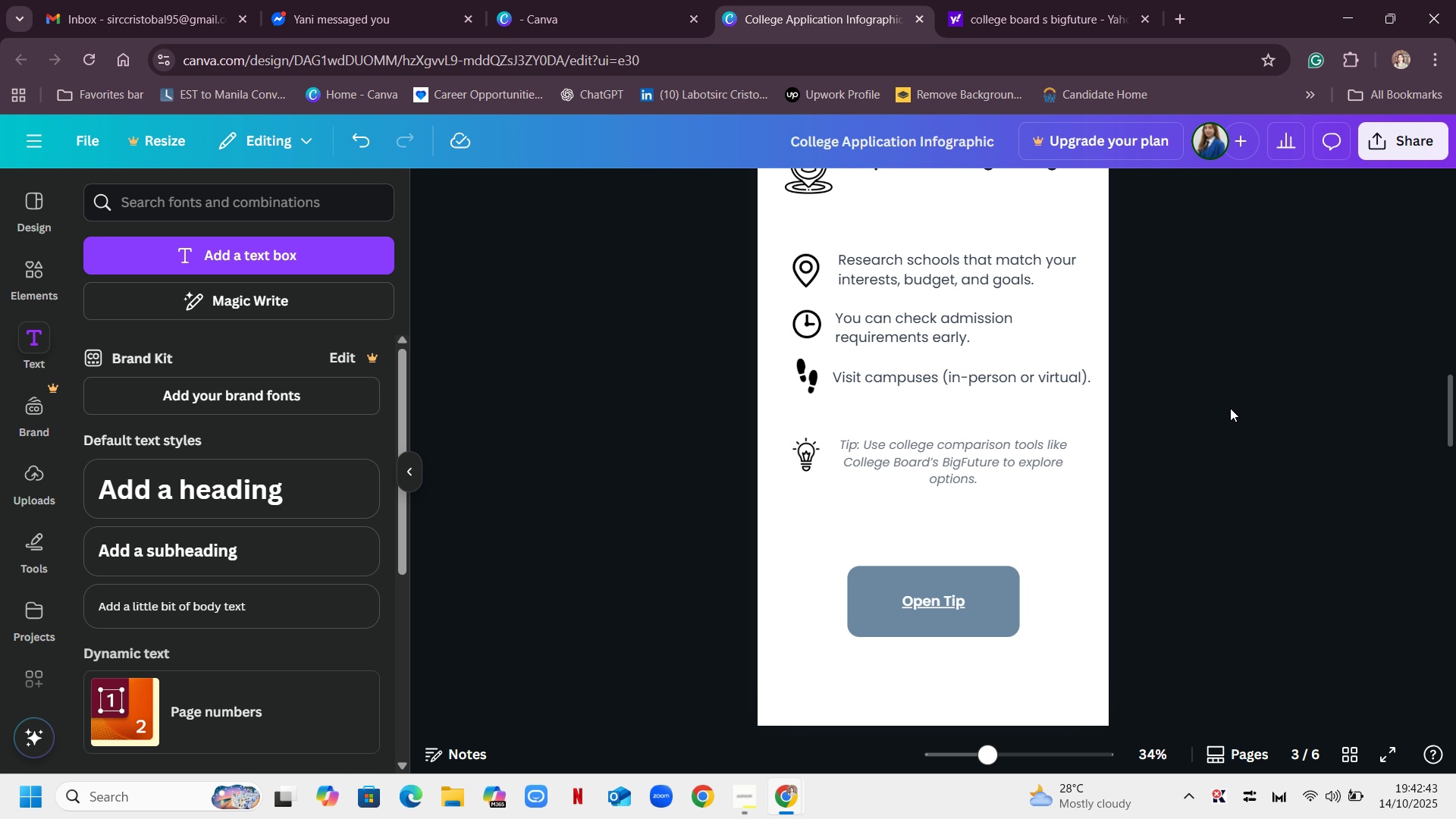 
scroll: coordinate [1230, 408], scroll_direction: up, amount: 3.0
 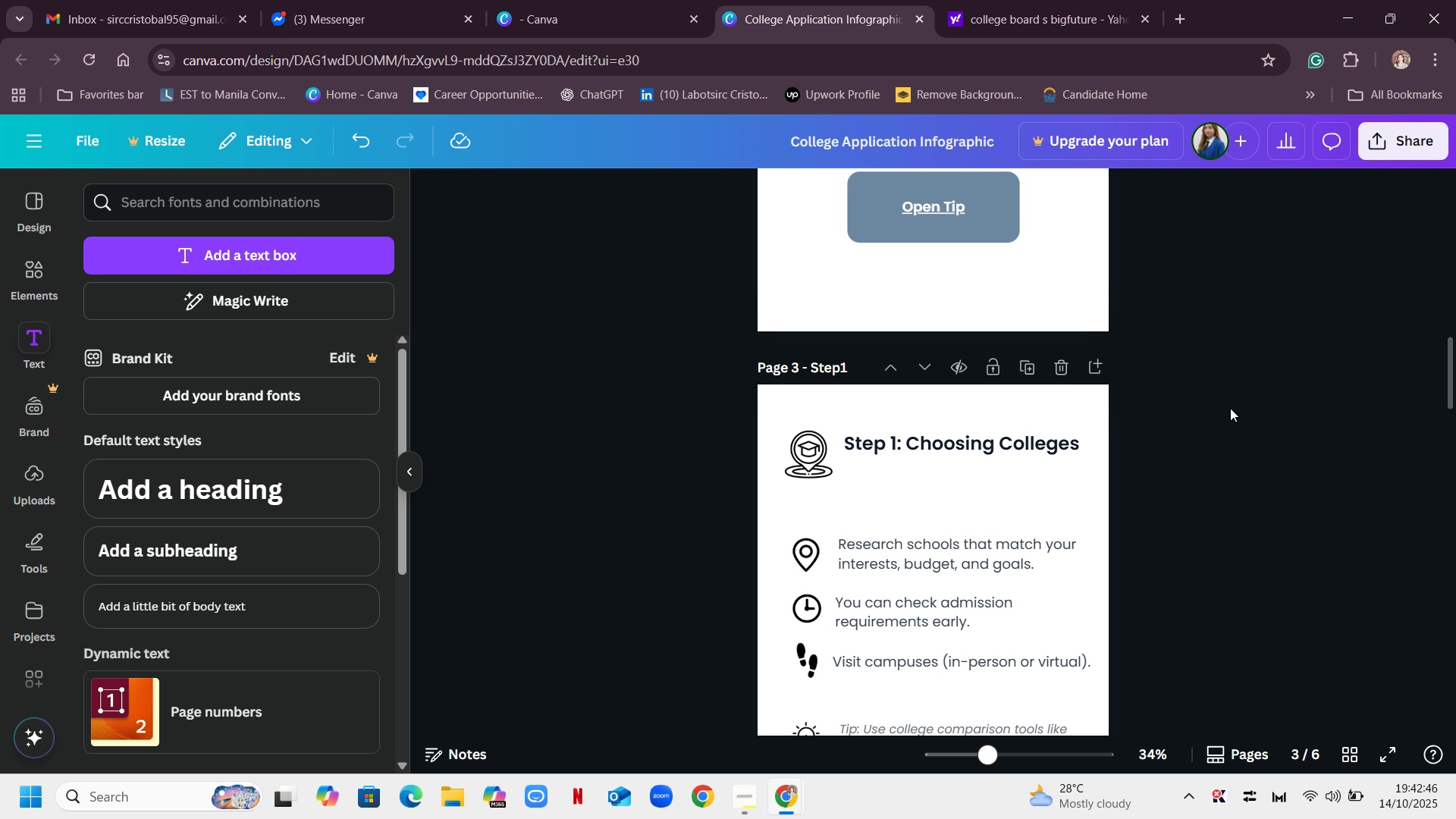 
scroll: coordinate [1230, 408], scroll_direction: down, amount: 7.0
 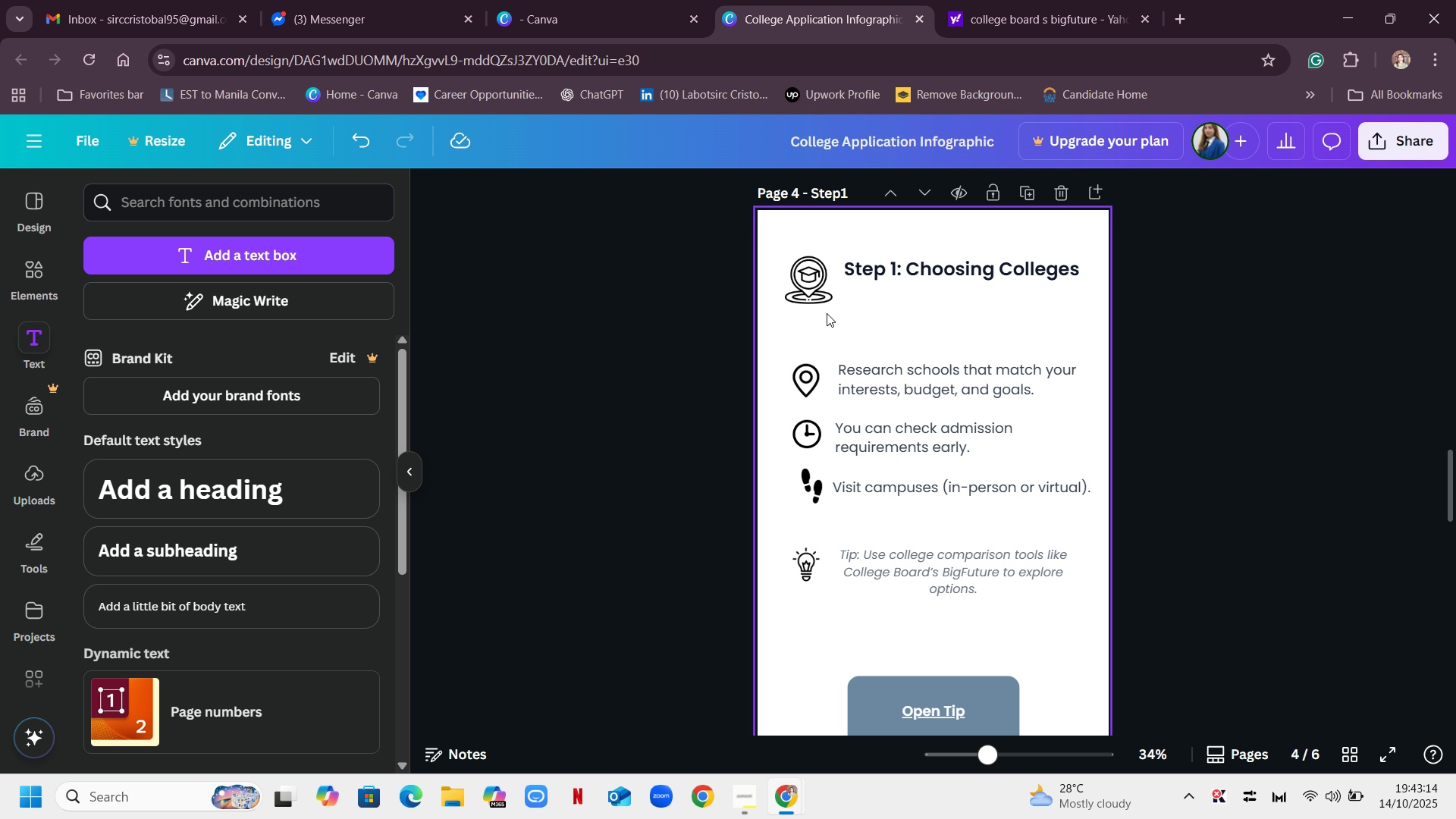 
wait(31.51)
 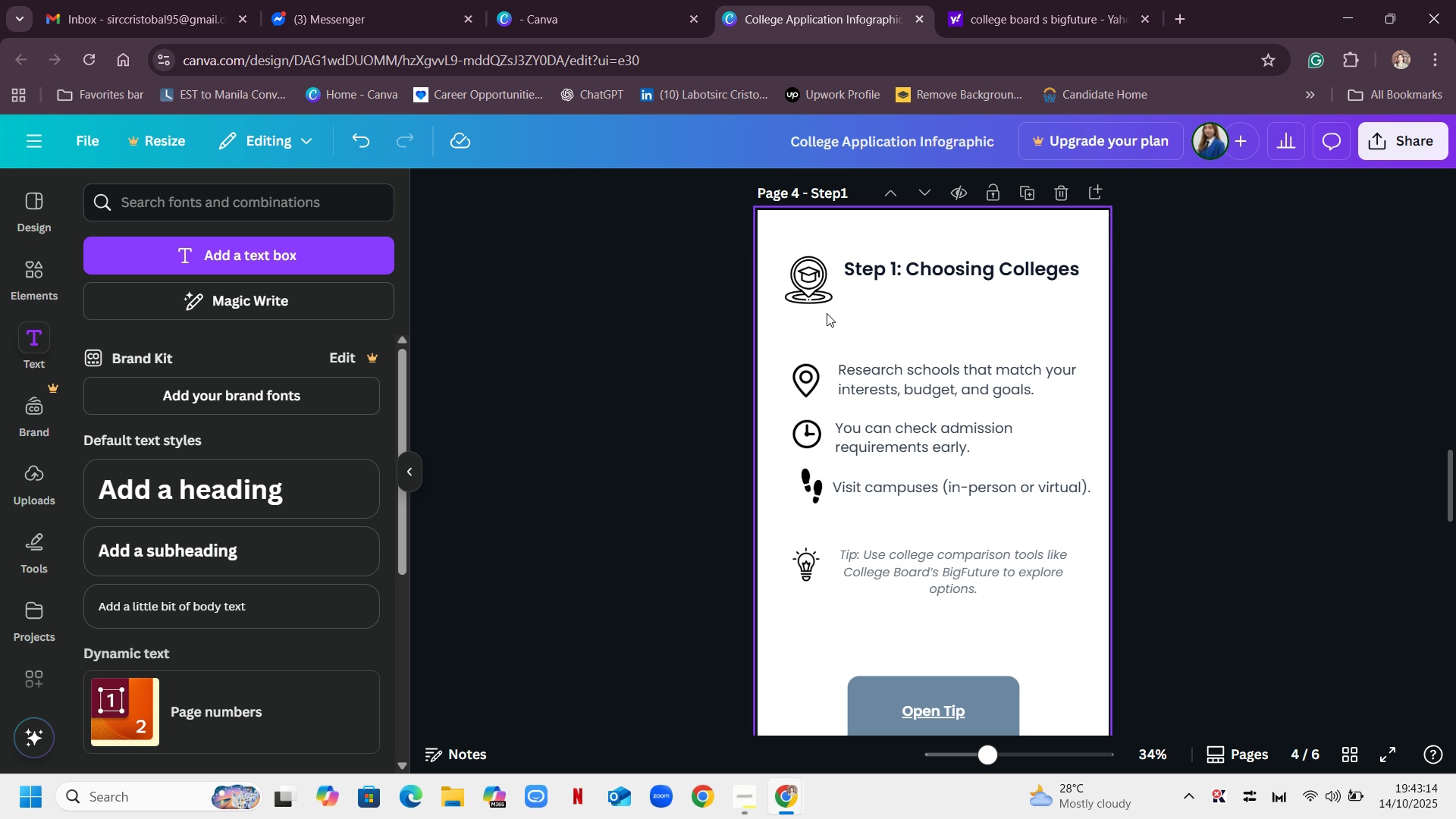 
left_click([814, 282])
 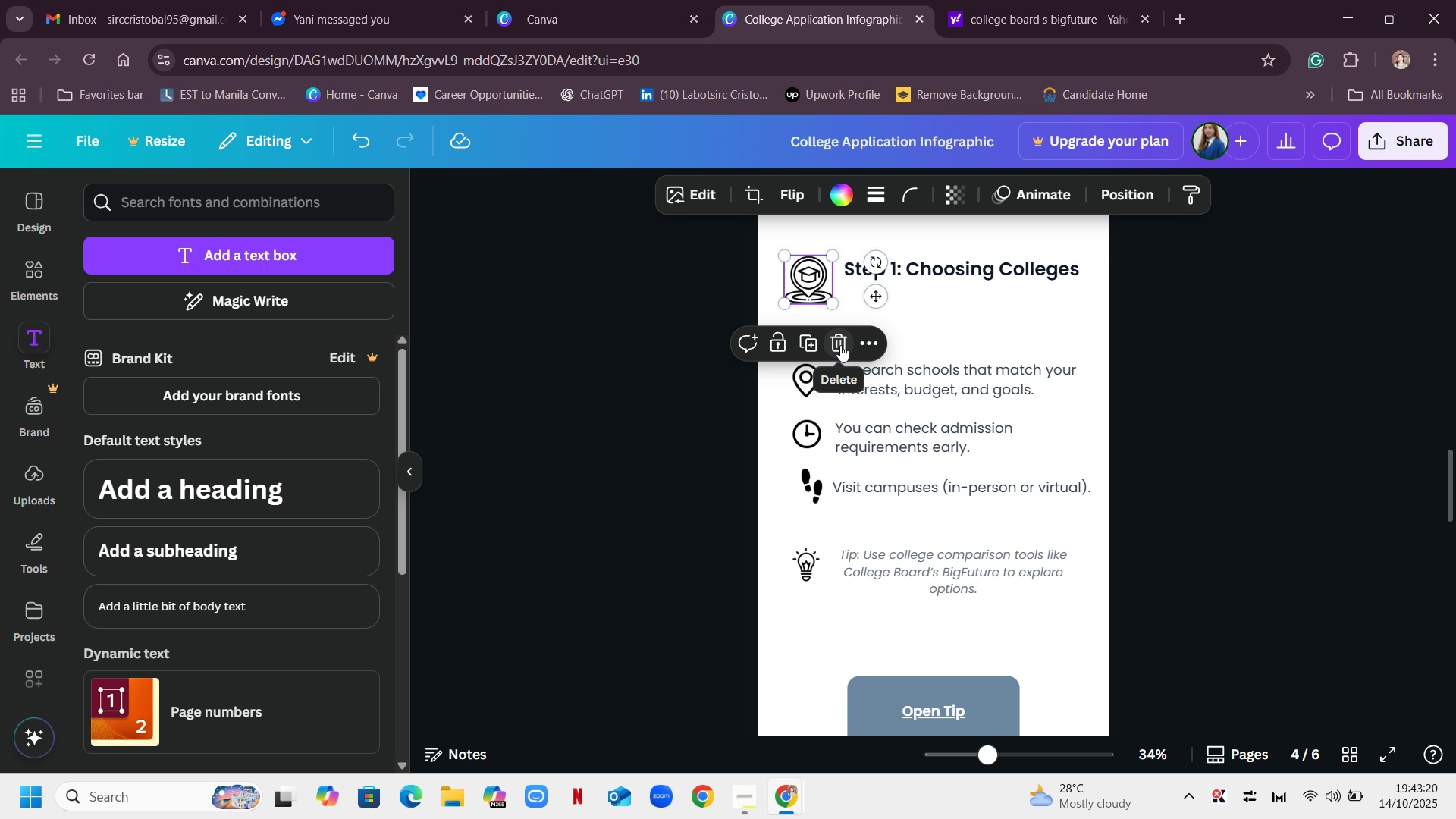 
left_click([840, 345])
 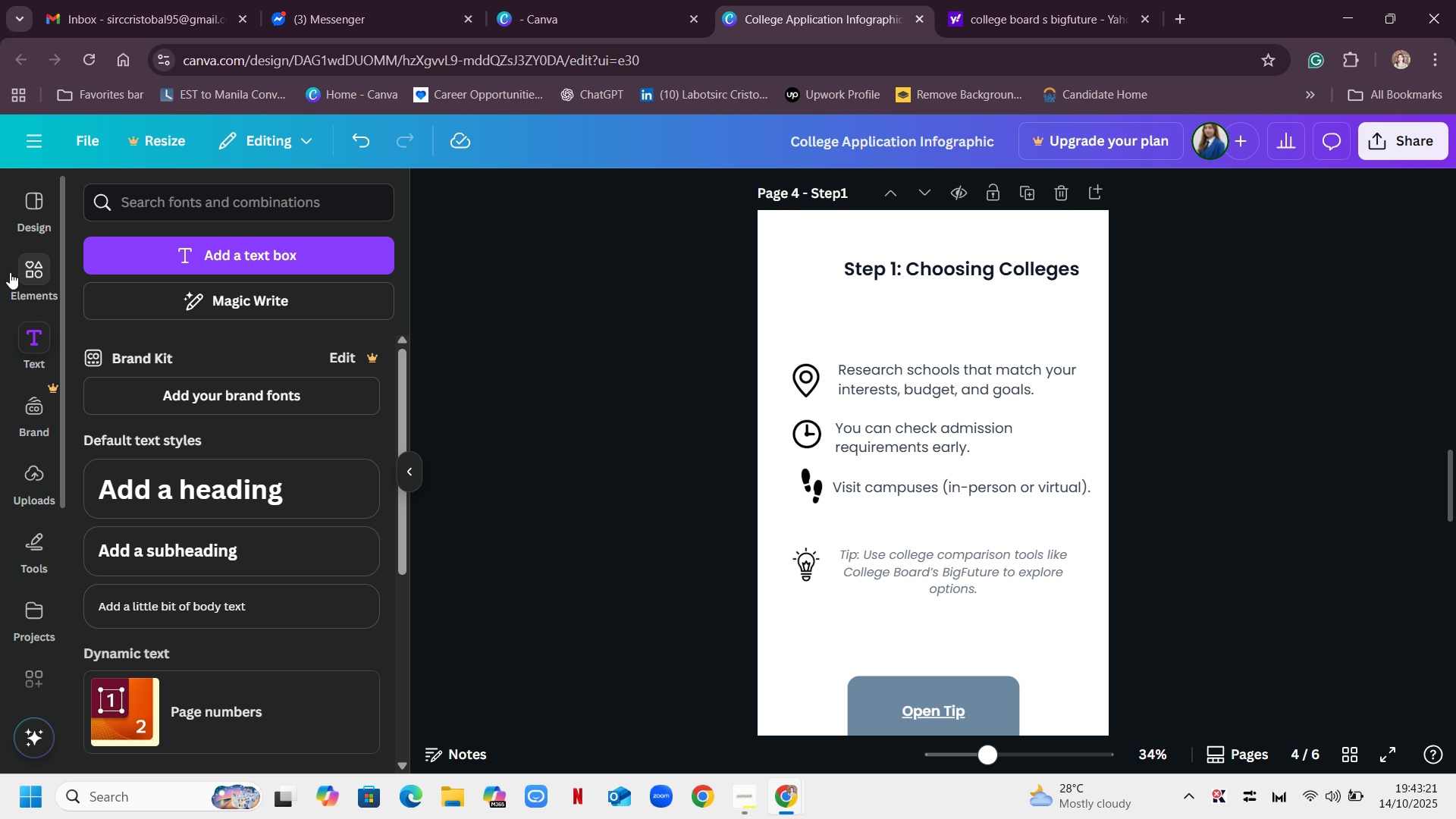 
left_click([17, 275])
 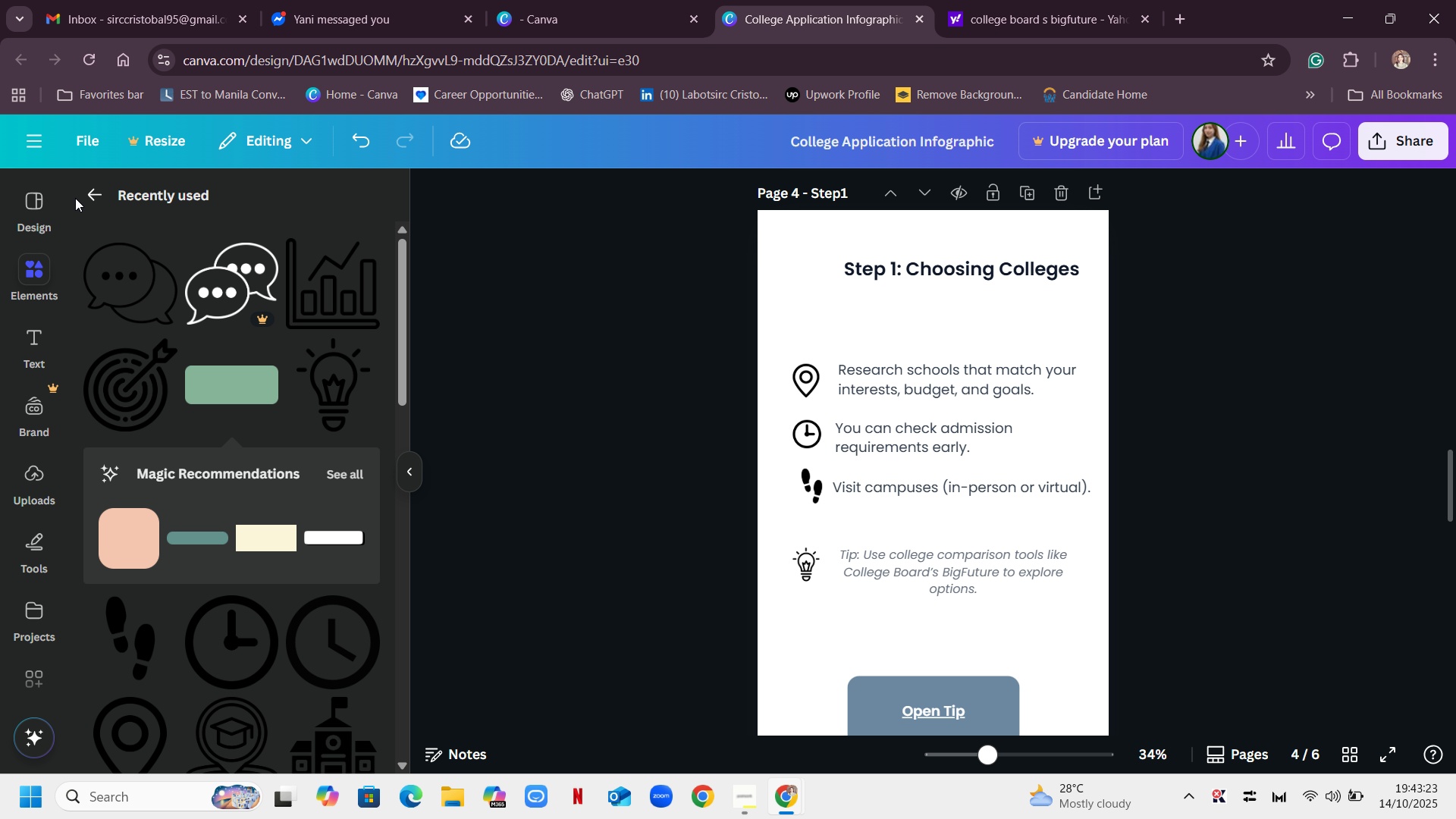 
left_click([93, 193])
 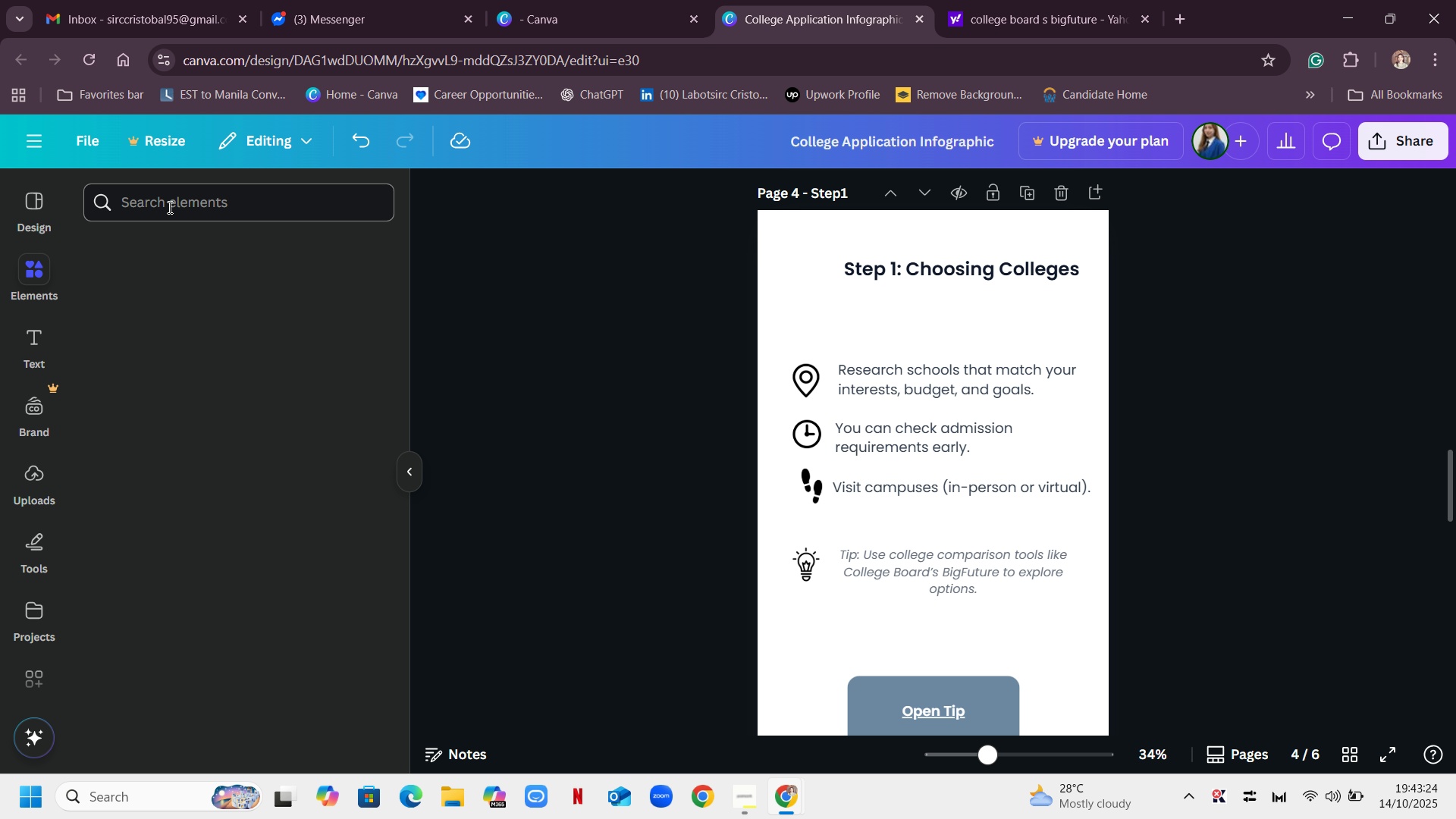 
left_click([218, 203])
 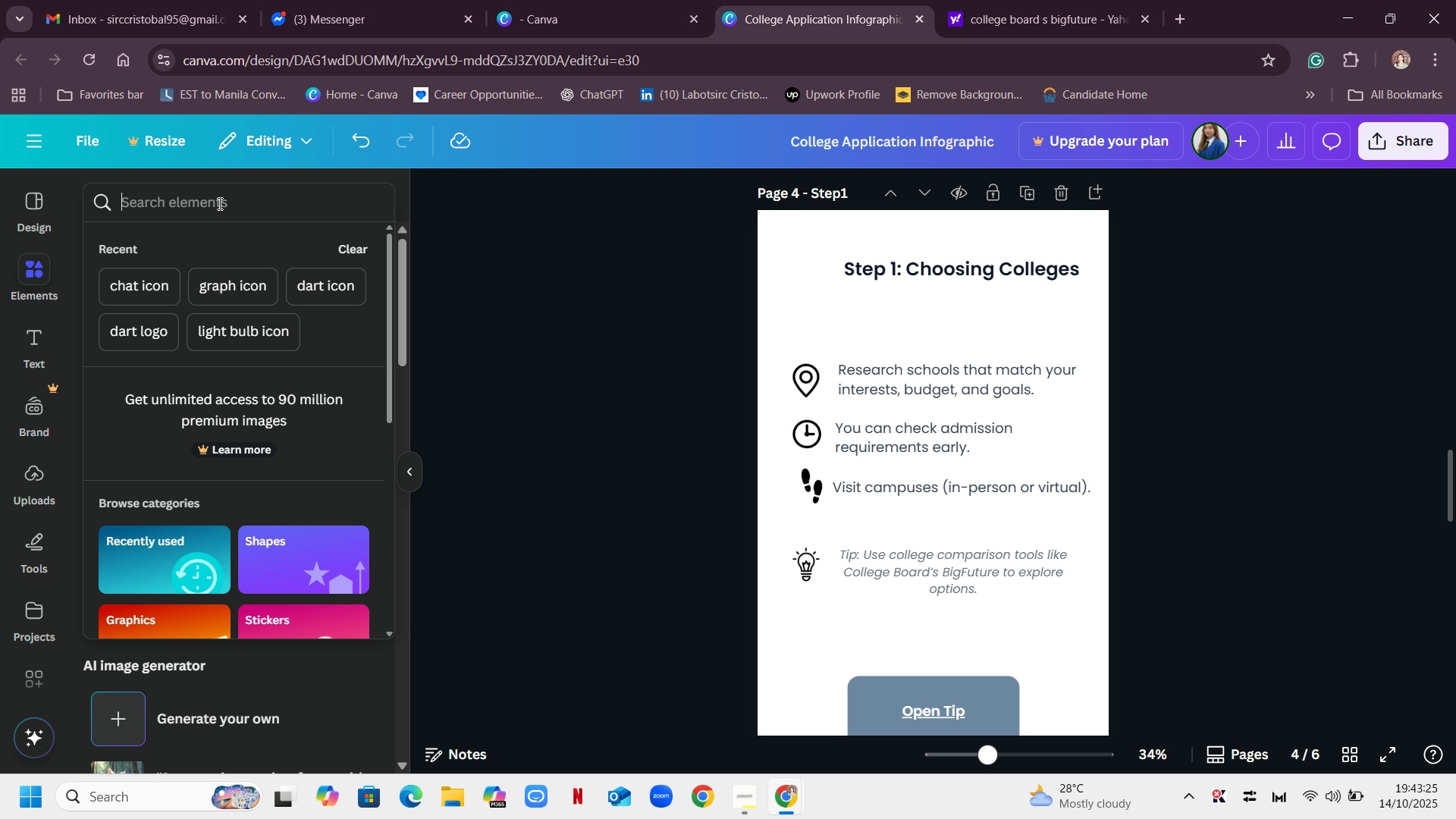 
type(search document icon)
 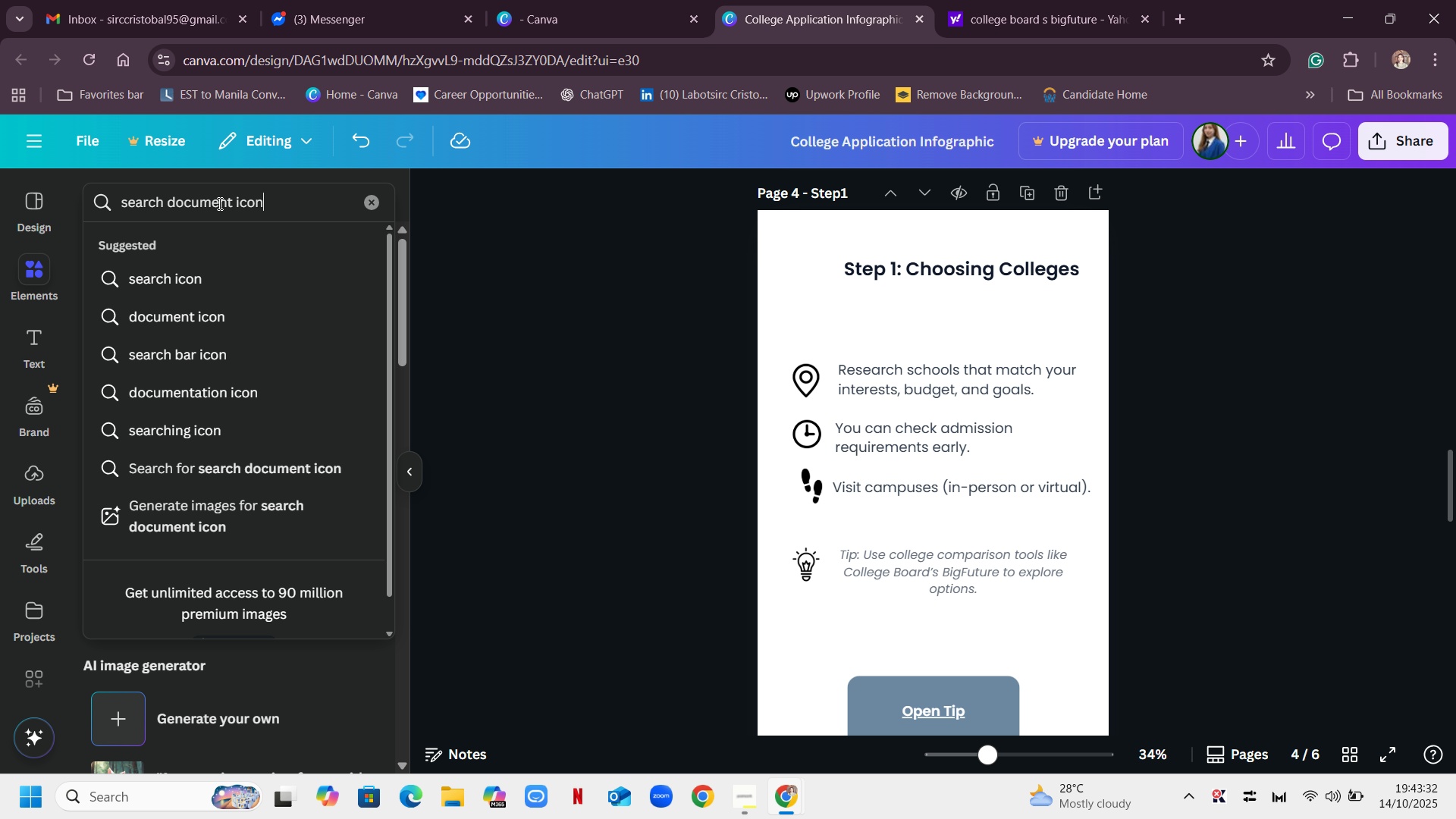 
key(Enter)
 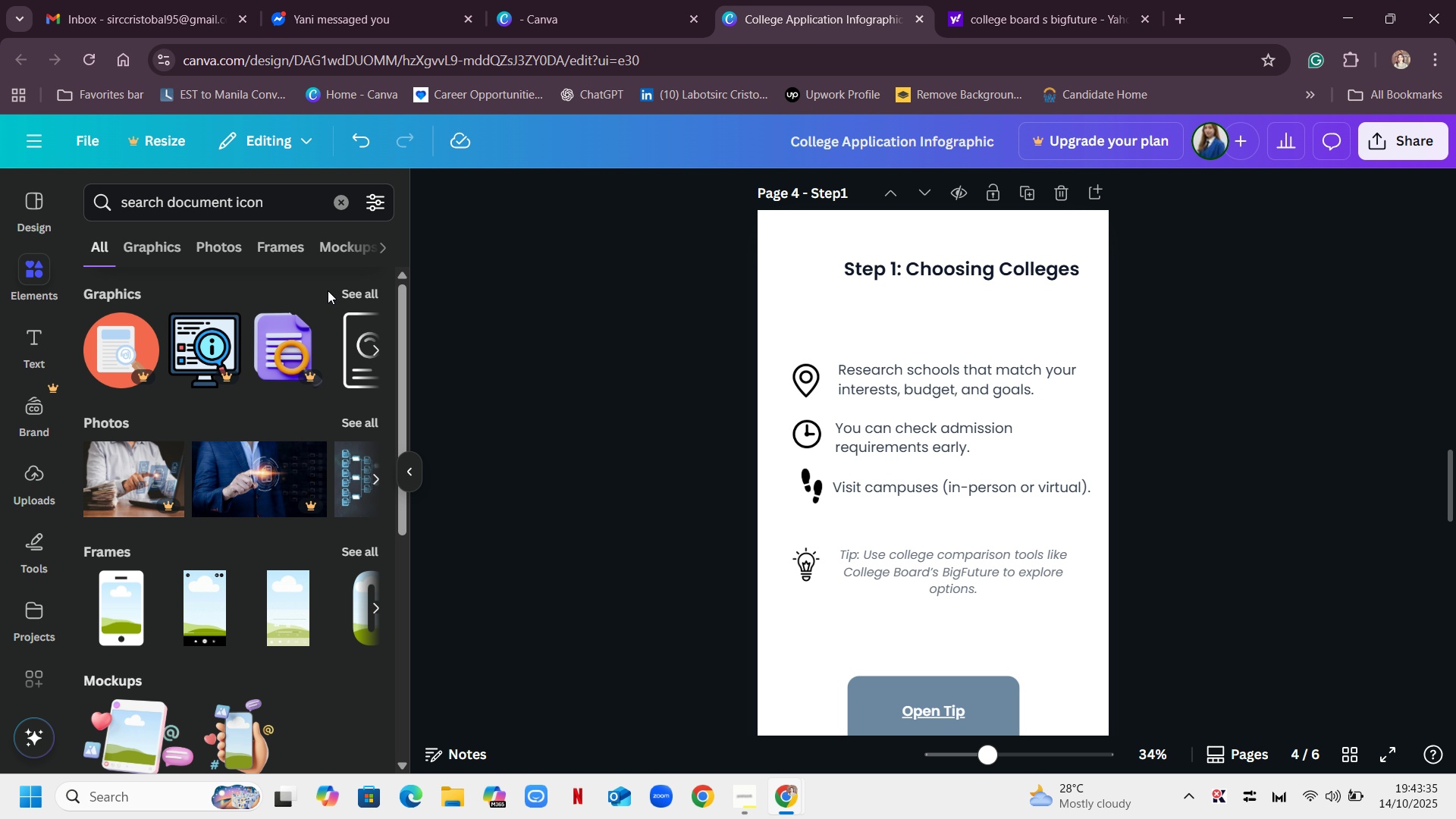 
left_click([356, 294])
 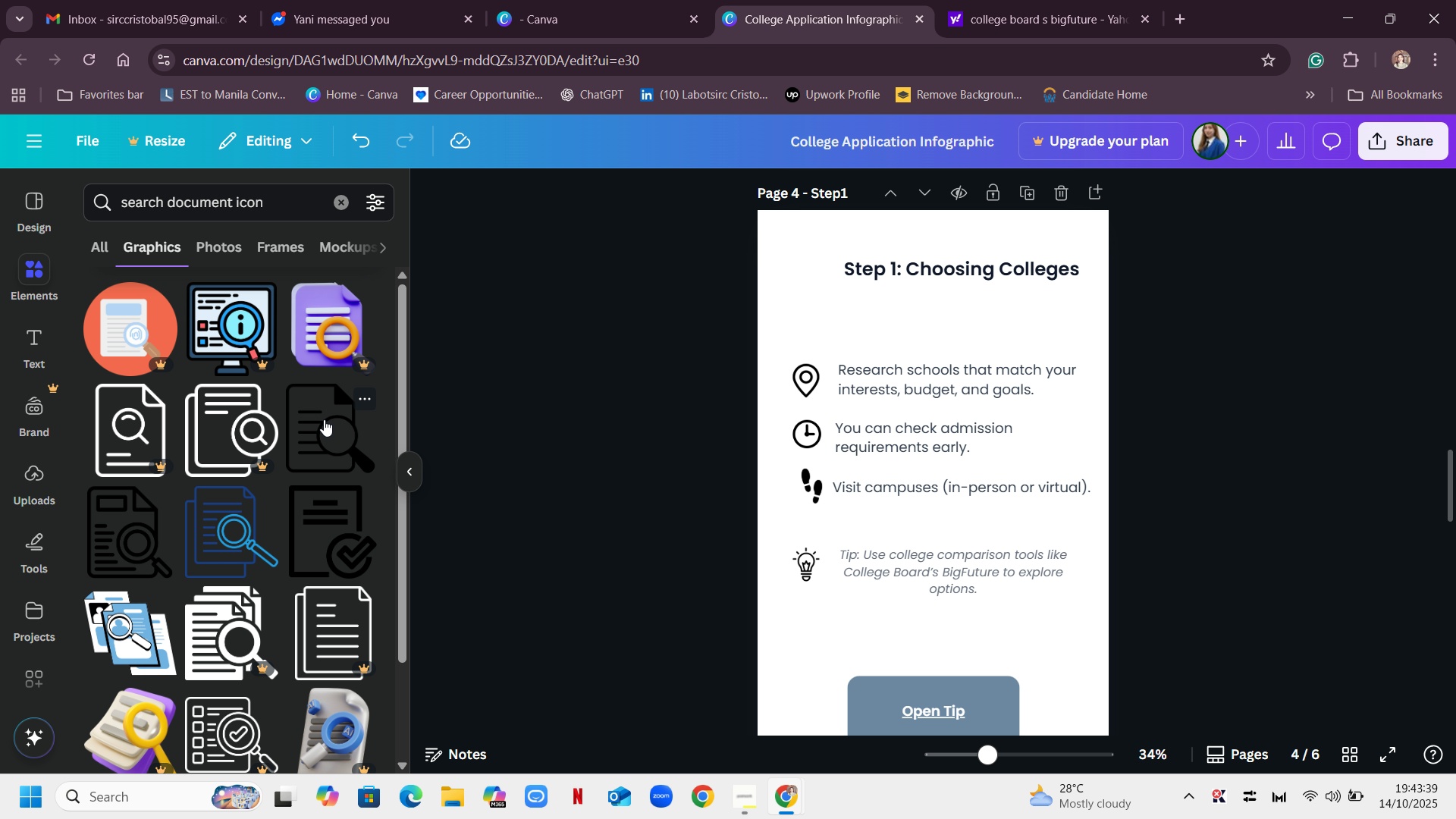 
mouse_move([322, 434])
 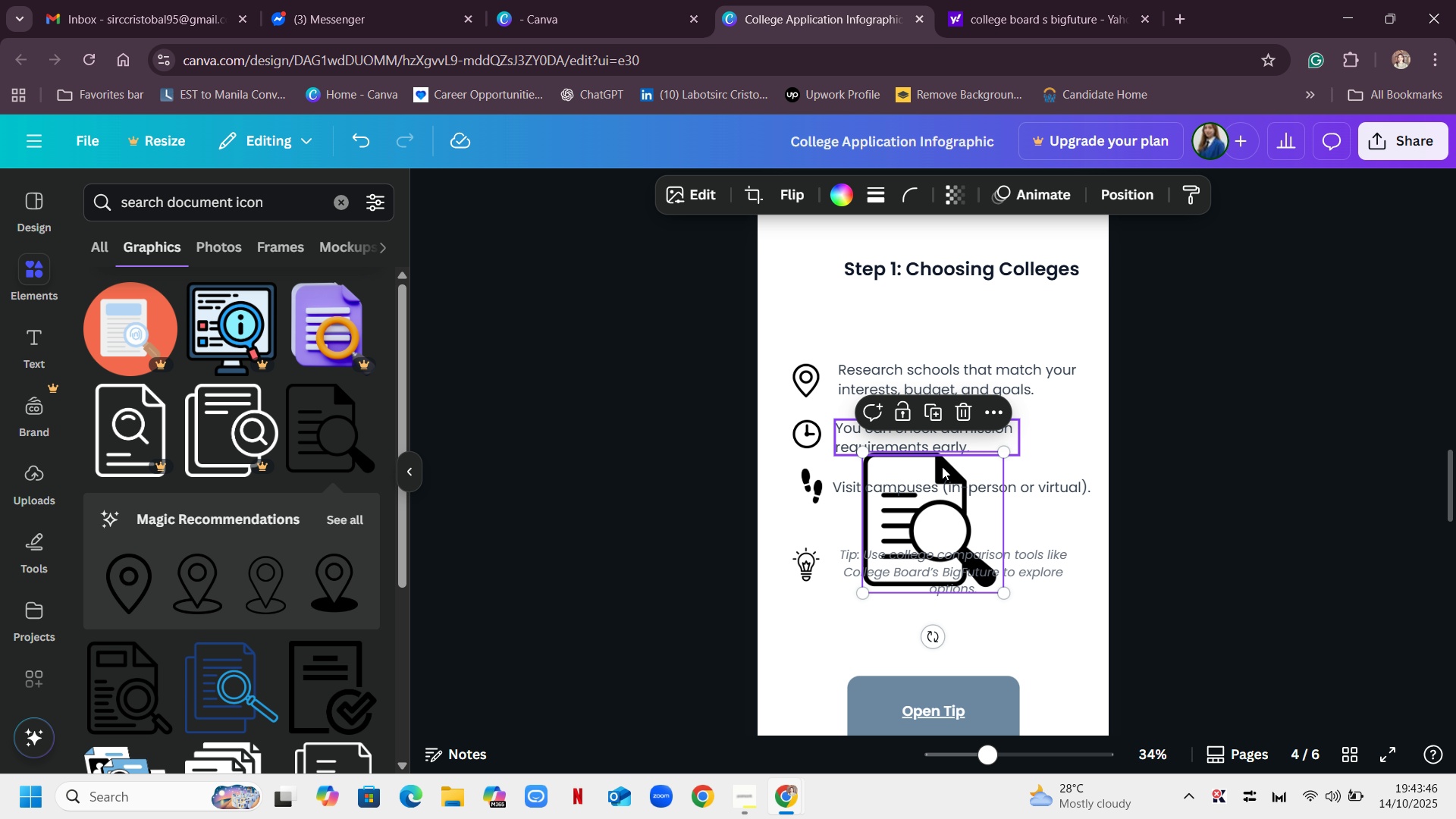 
left_click_drag(start_coordinate=[1006, 598], to_coordinate=[920, 514])
 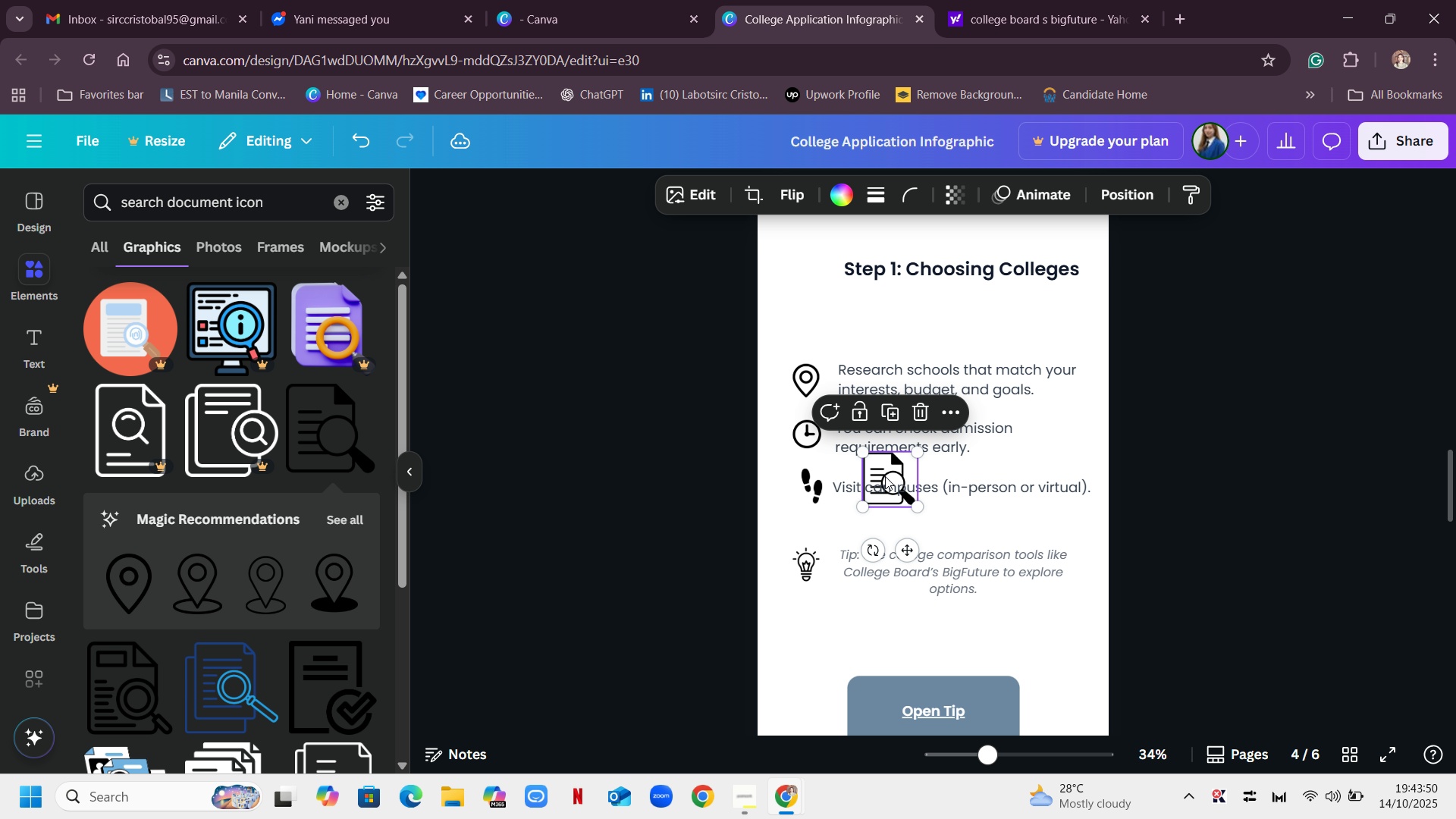 
left_click_drag(start_coordinate=[885, 476], to_coordinate=[805, 268])
 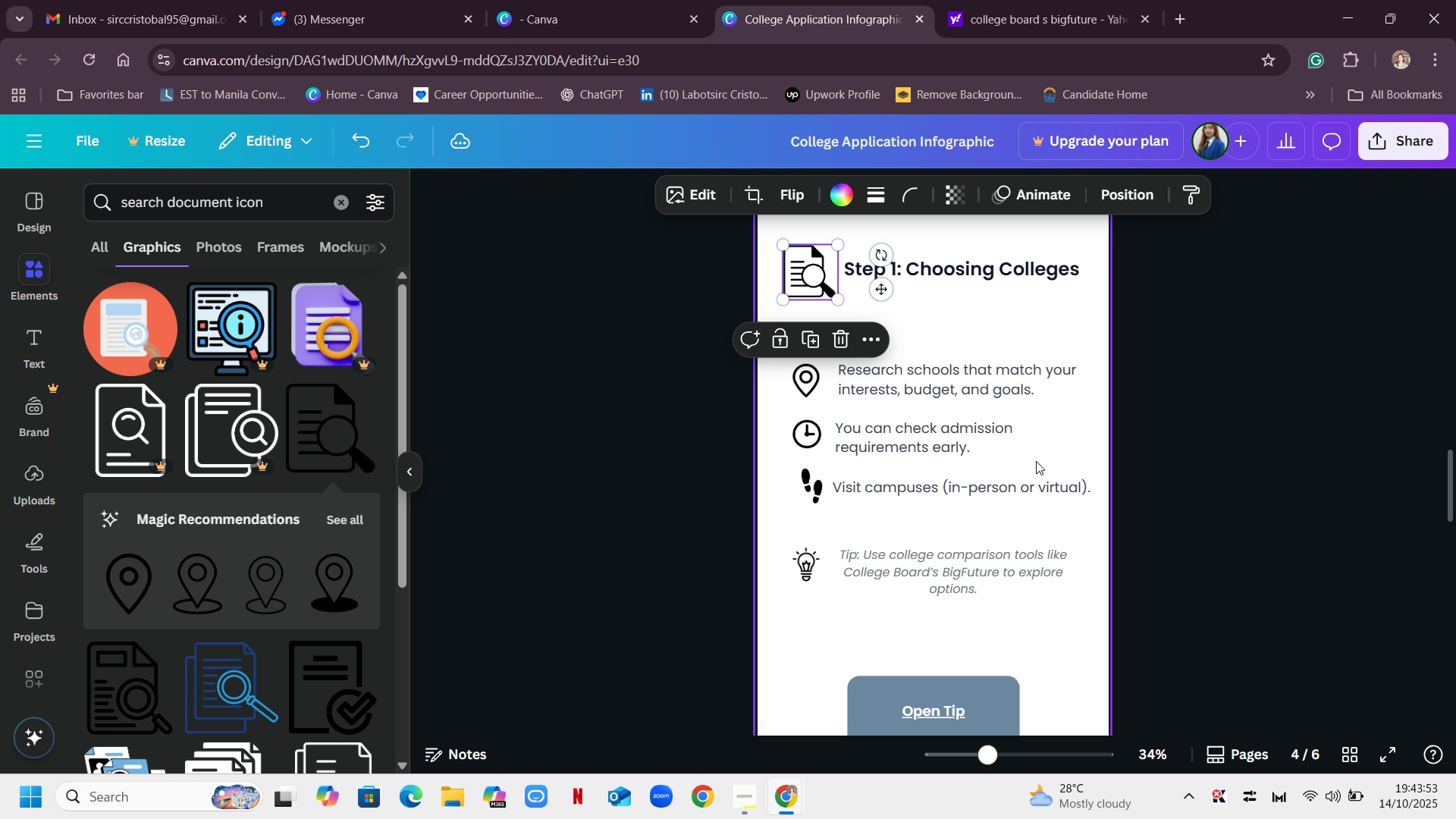 
scroll: coordinate [946, 414], scroll_direction: up, amount: 8.0
 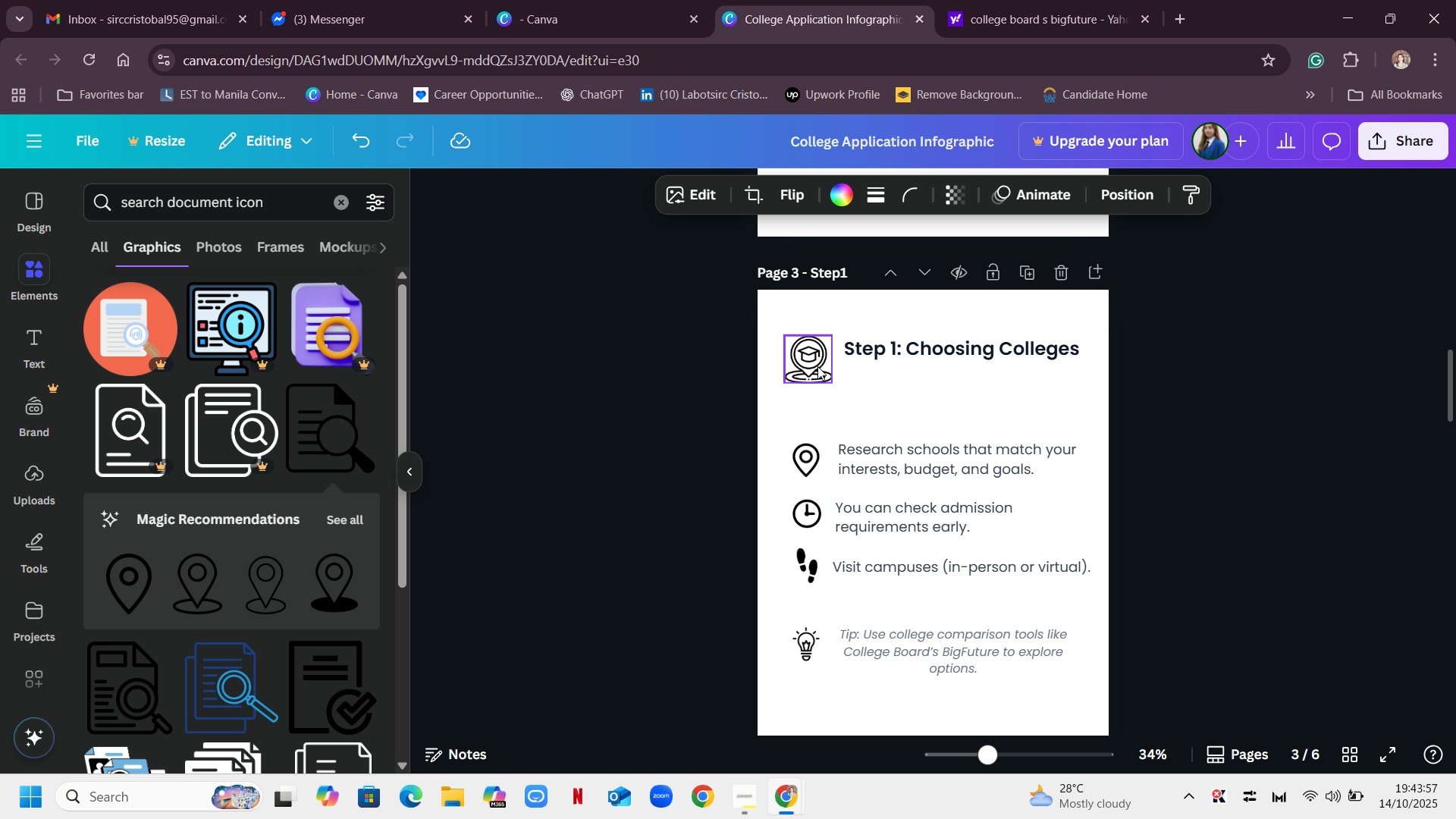 
left_click([816, 363])
 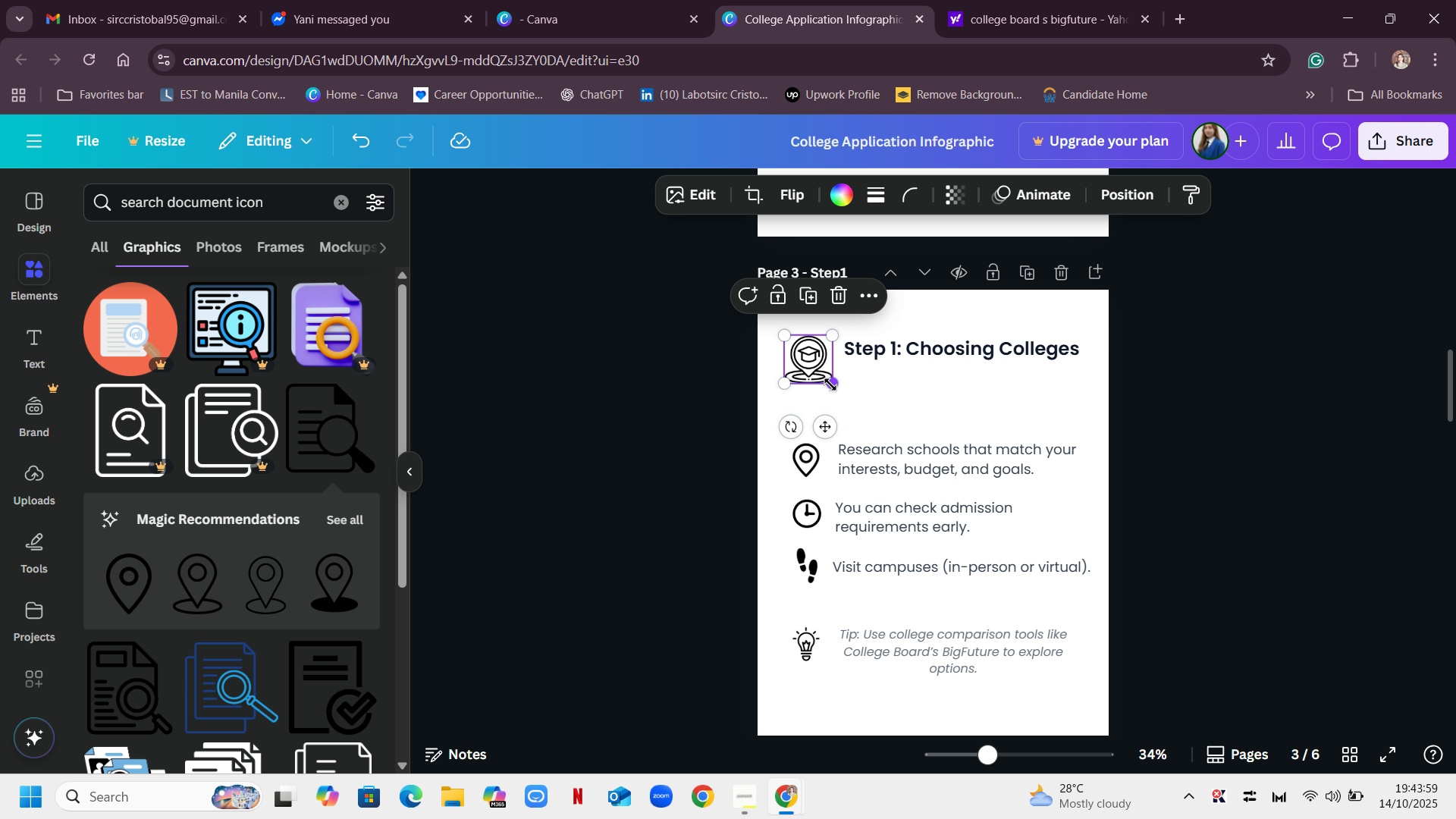 
left_click_drag(start_coordinate=[832, 386], to_coordinate=[836, 384])
 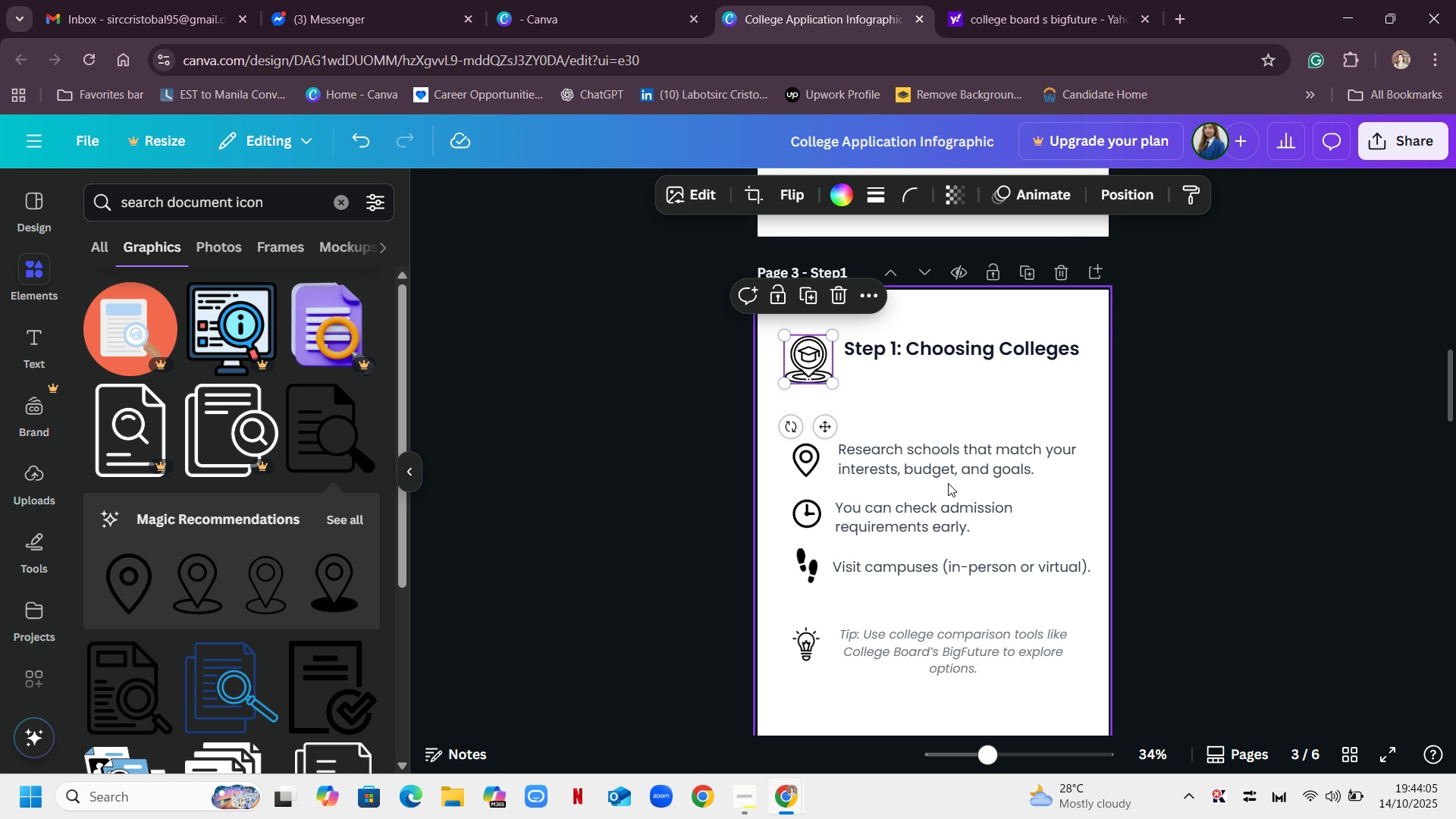 
scroll: coordinate [952, 475], scroll_direction: down, amount: 7.0
 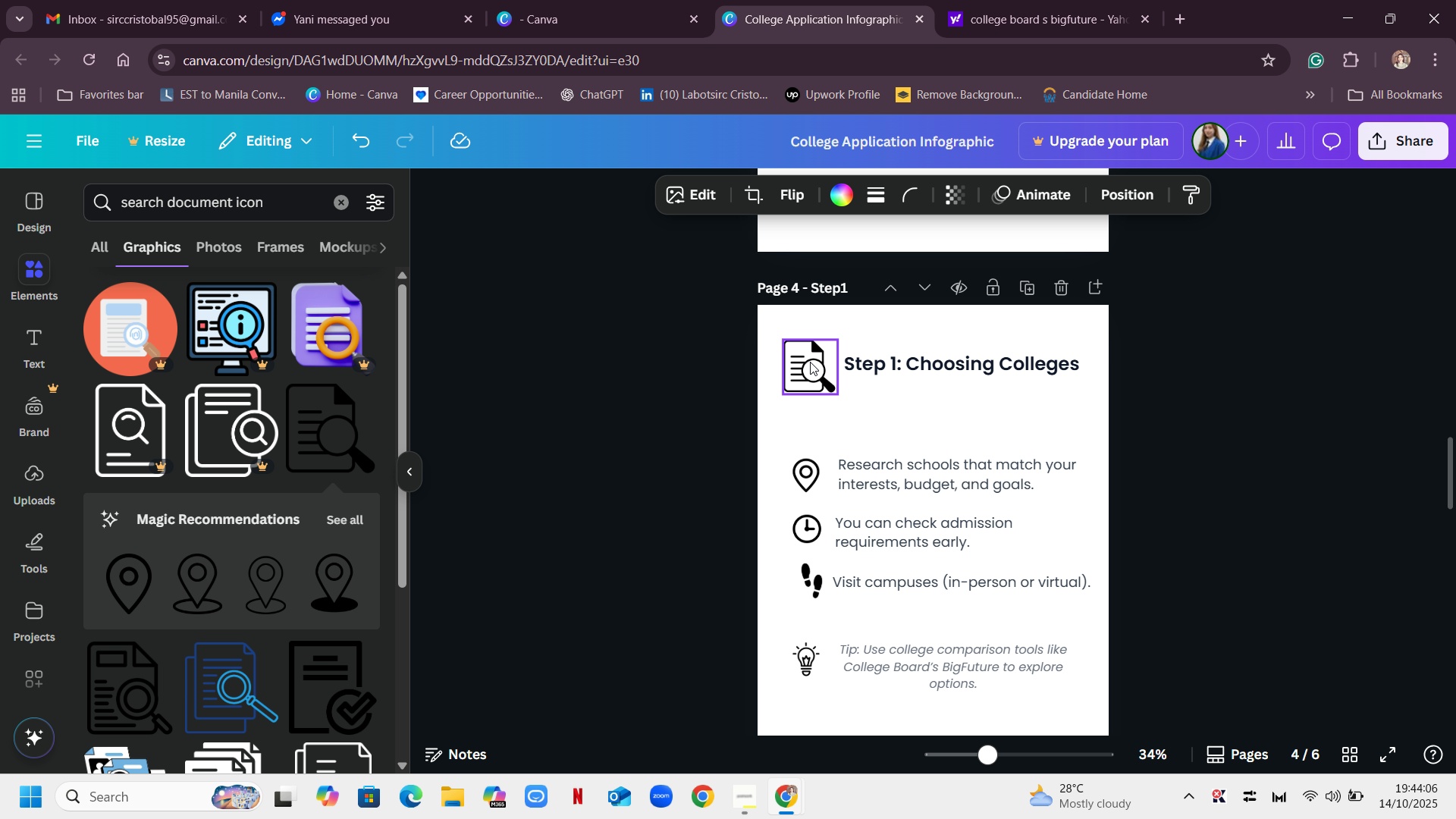 
left_click([810, 362])
 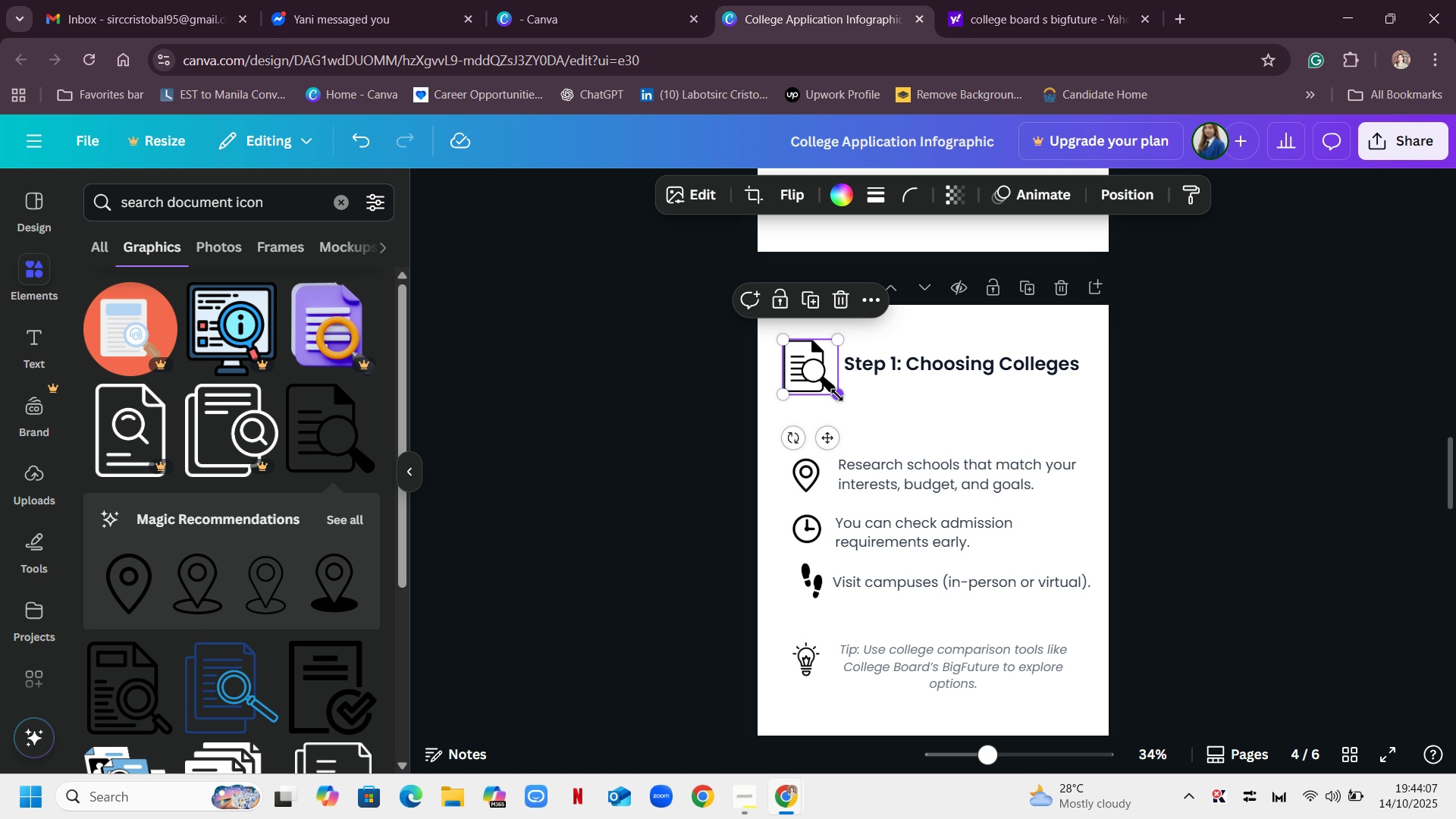 
left_click_drag(start_coordinate=[838, 395], to_coordinate=[824, 388])
 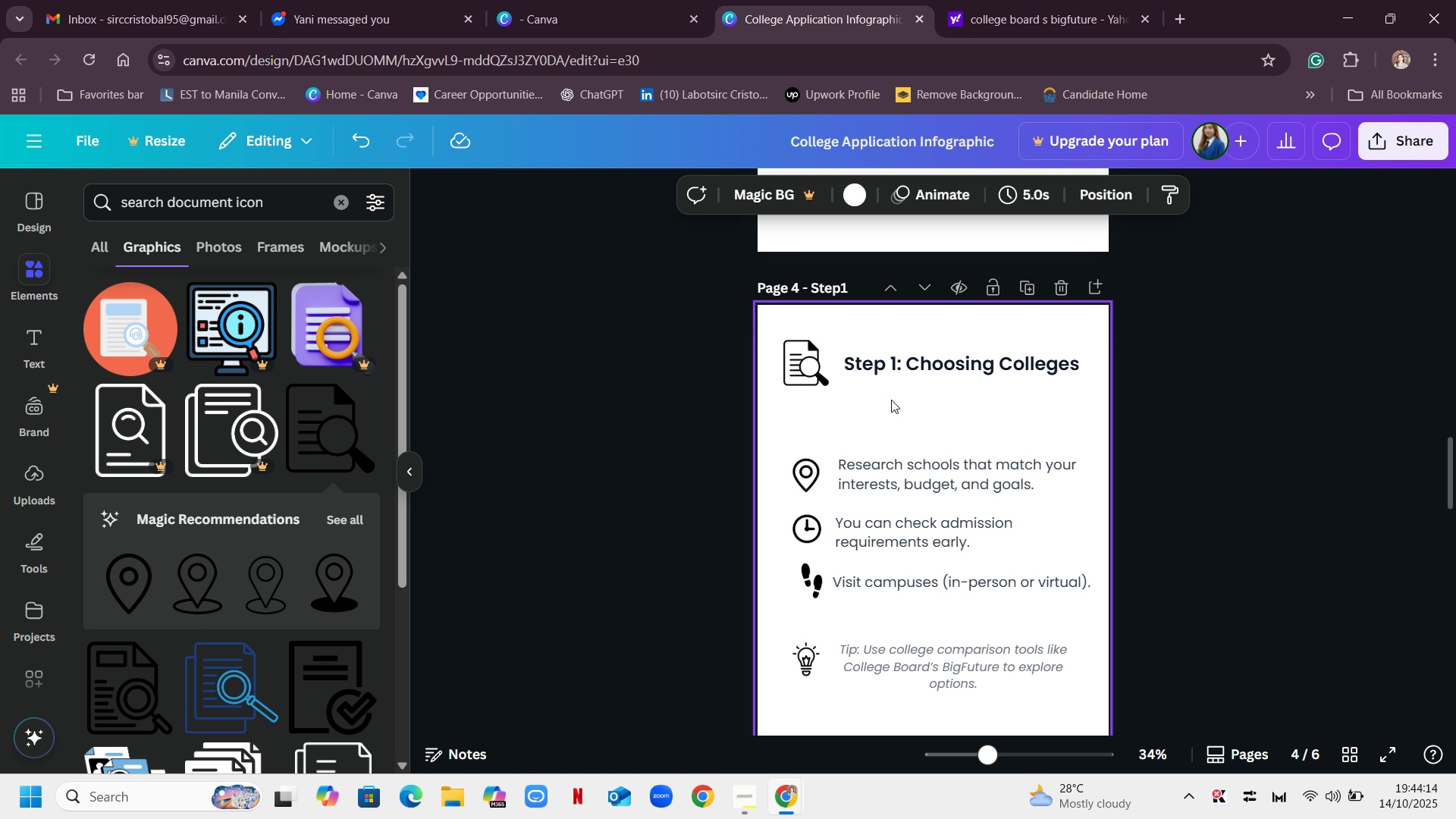 
left_click([891, 400])
 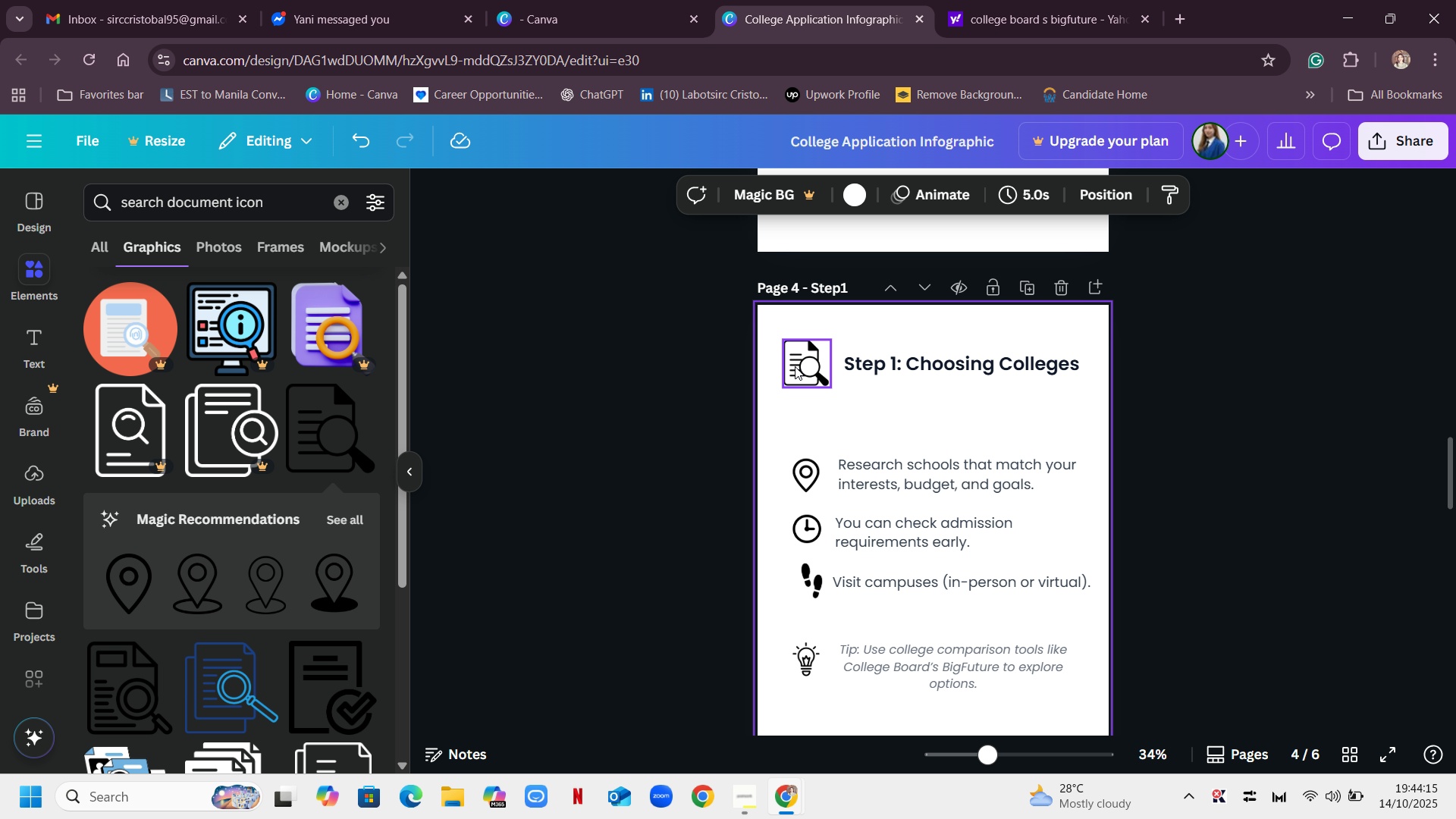 
left_click_drag(start_coordinate=[797, 363], to_coordinate=[799, 369])
 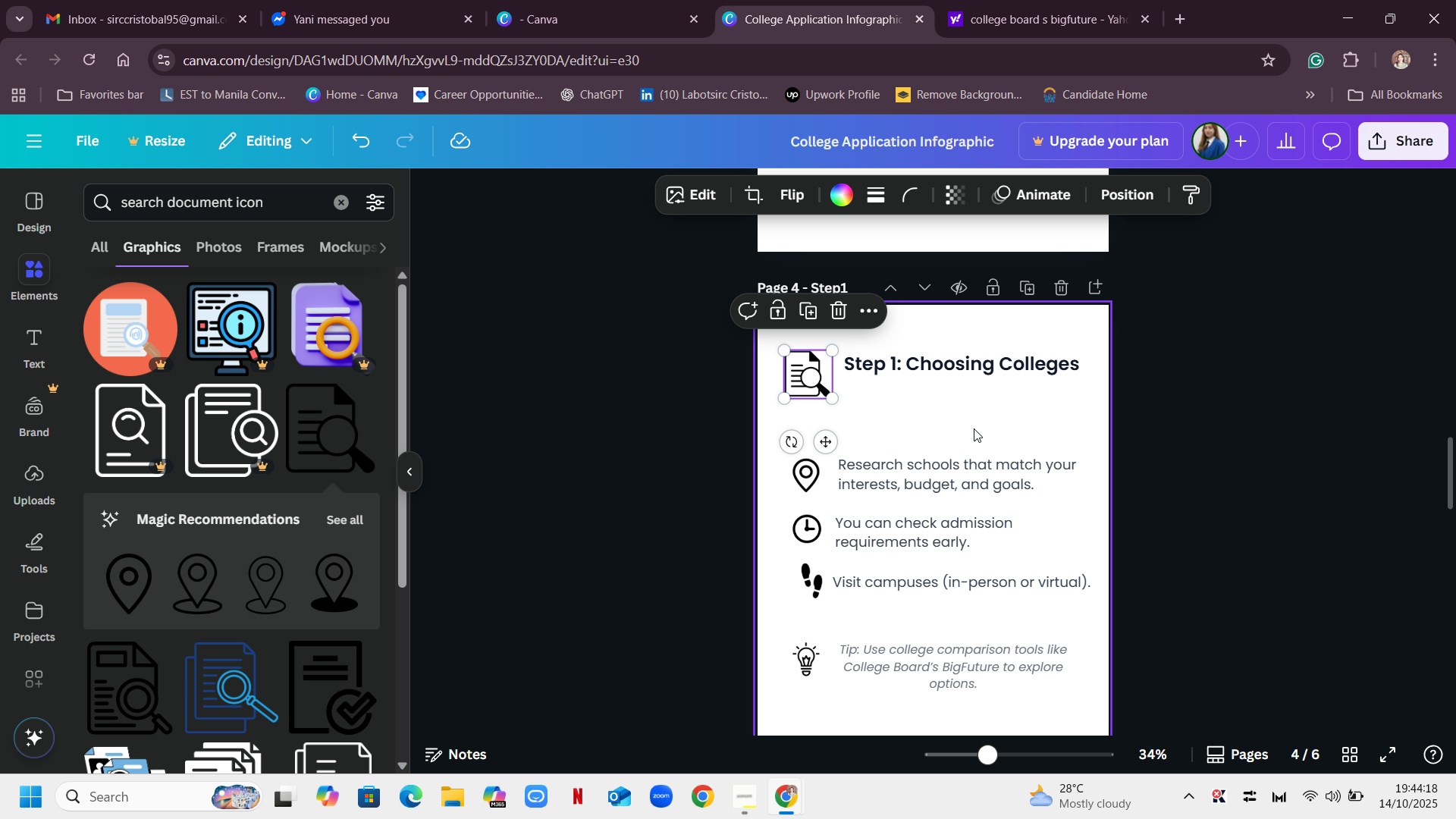 
left_click([974, 428])
 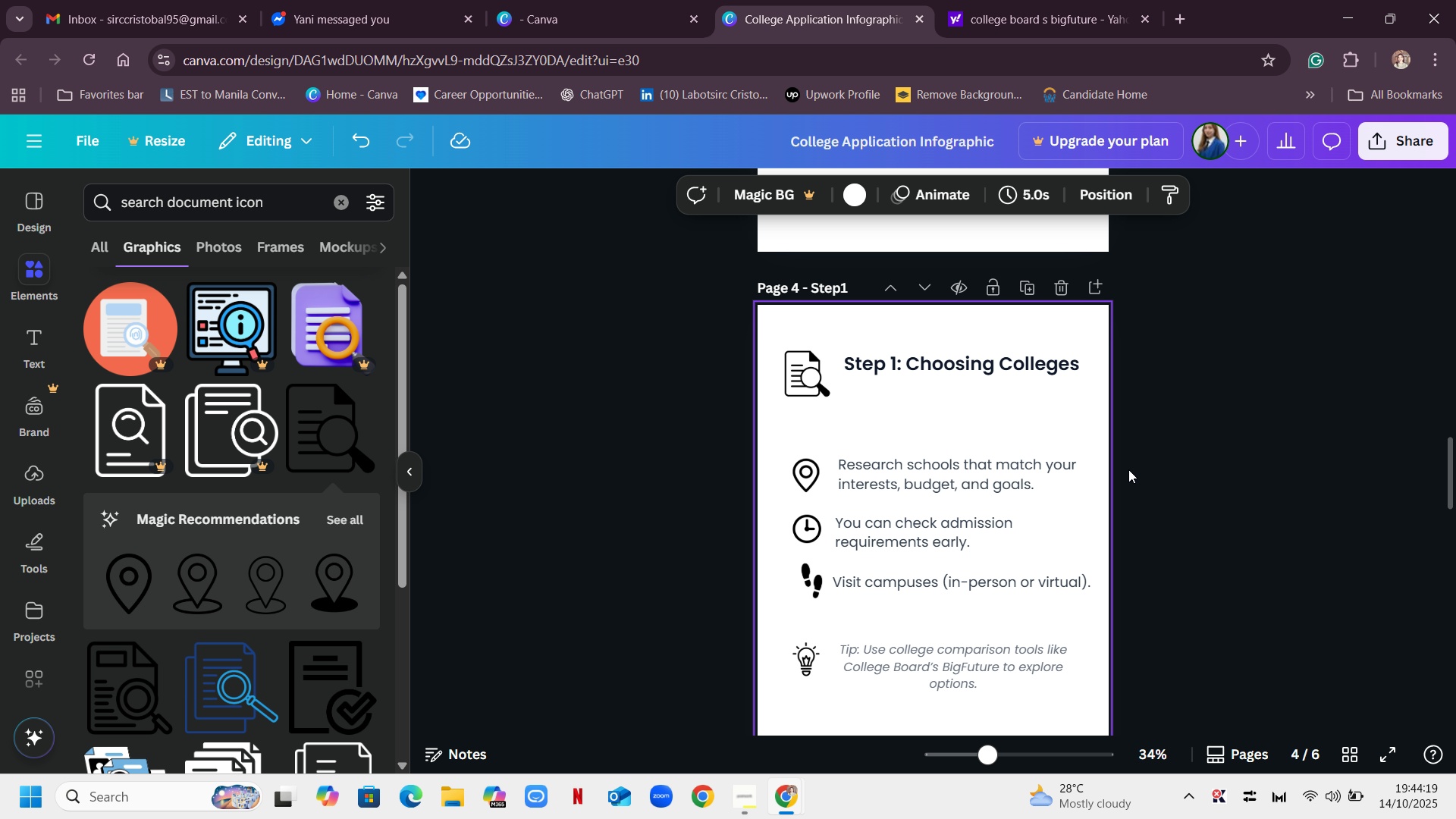 
scroll: coordinate [1211, 457], scroll_direction: up, amount: 3.0
 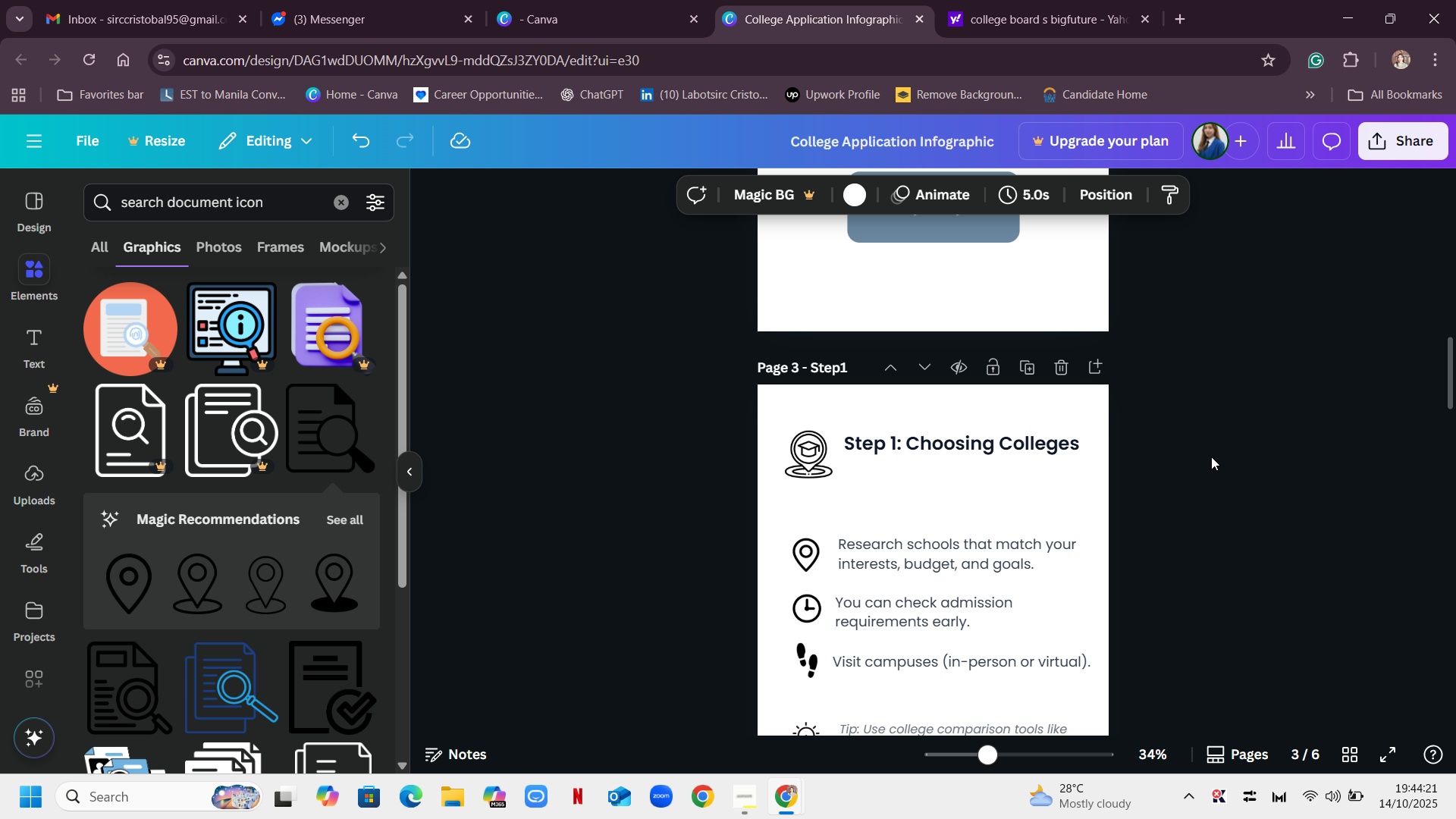 
scroll: coordinate [1211, 457], scroll_direction: down, amount: 10.0
 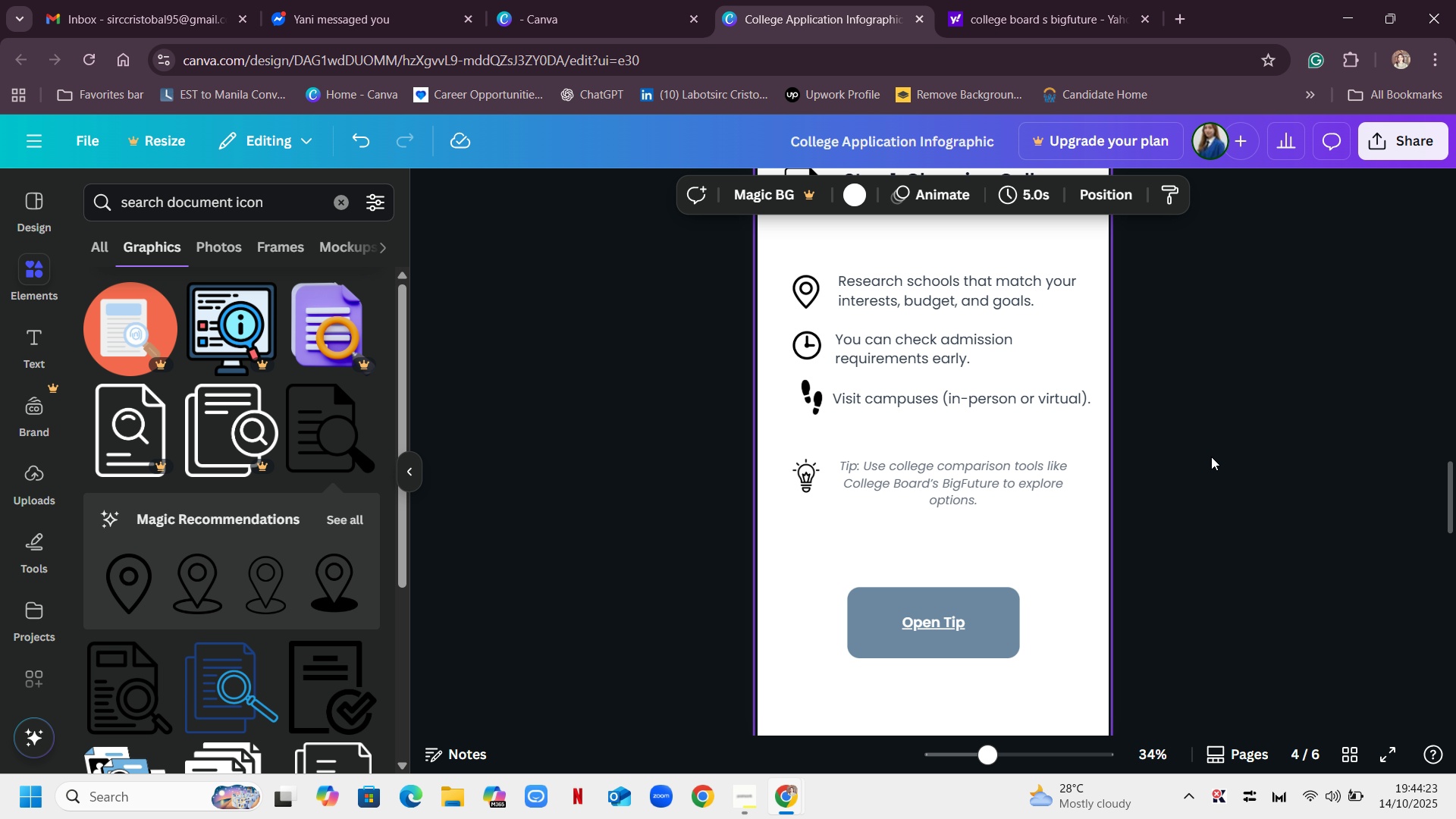 
scroll: coordinate [1211, 457], scroll_direction: up, amount: 1.0
 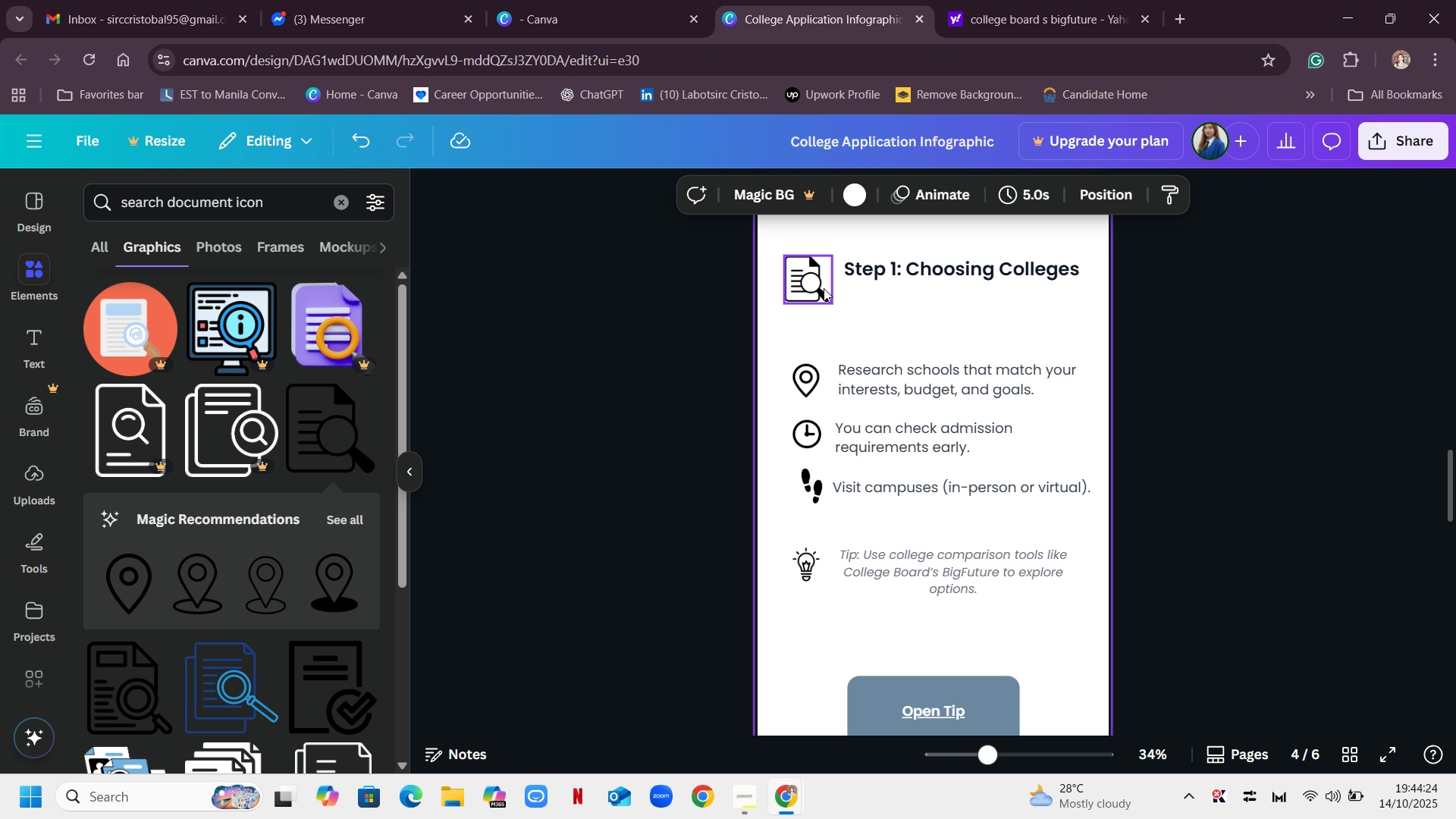 
left_click([824, 288])
 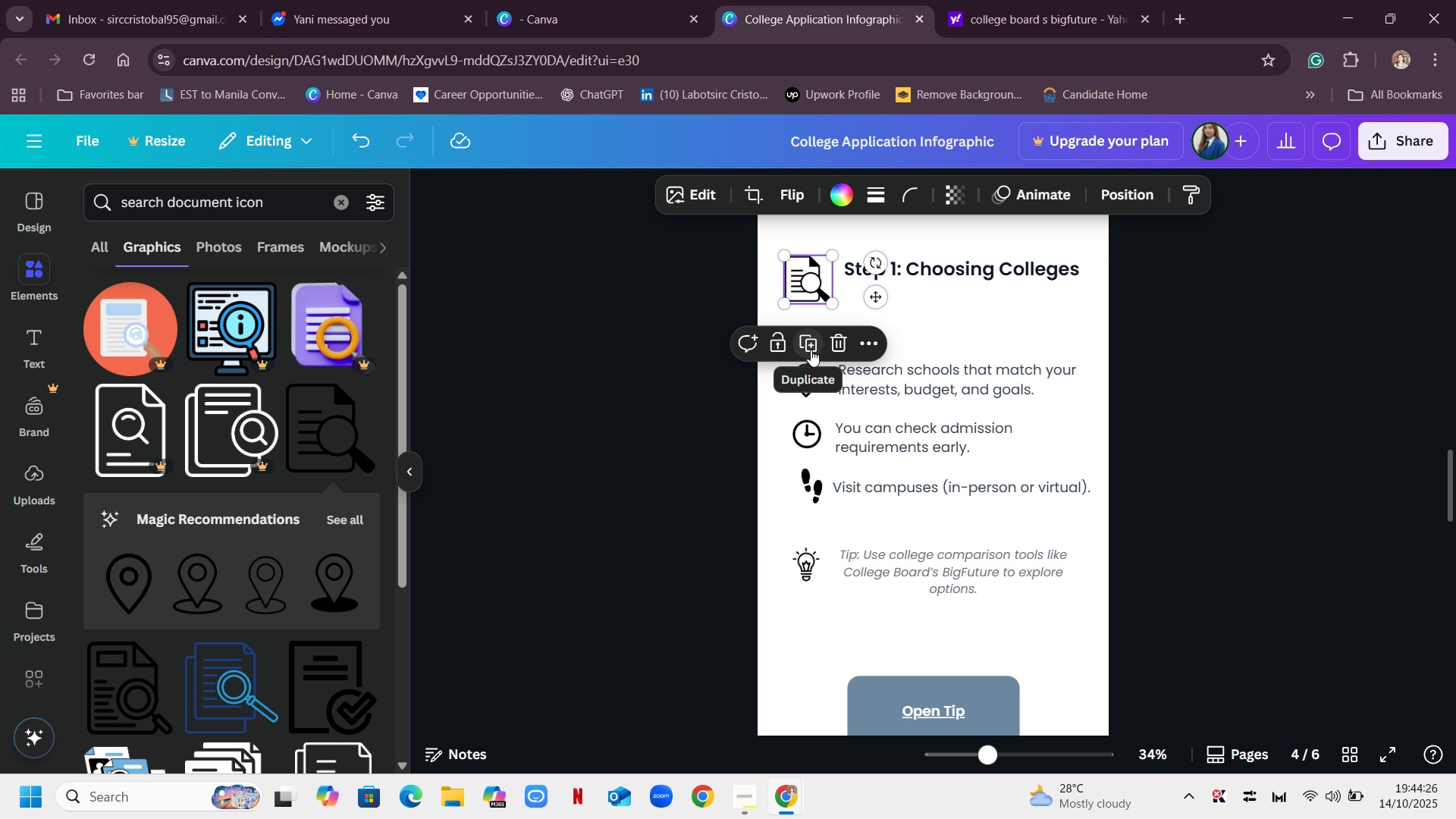 
left_click([863, 339])
 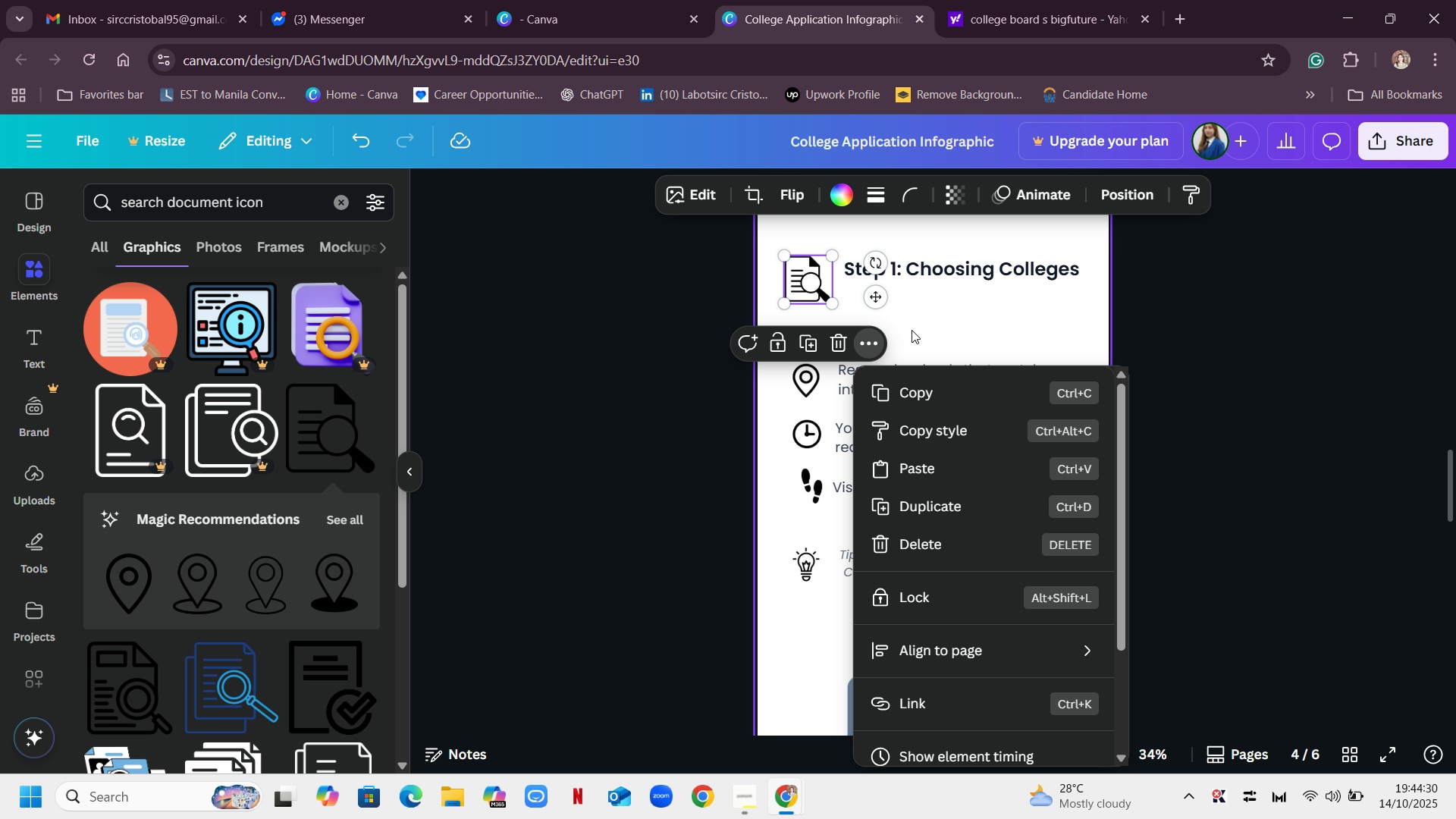 
left_click([920, 335])
 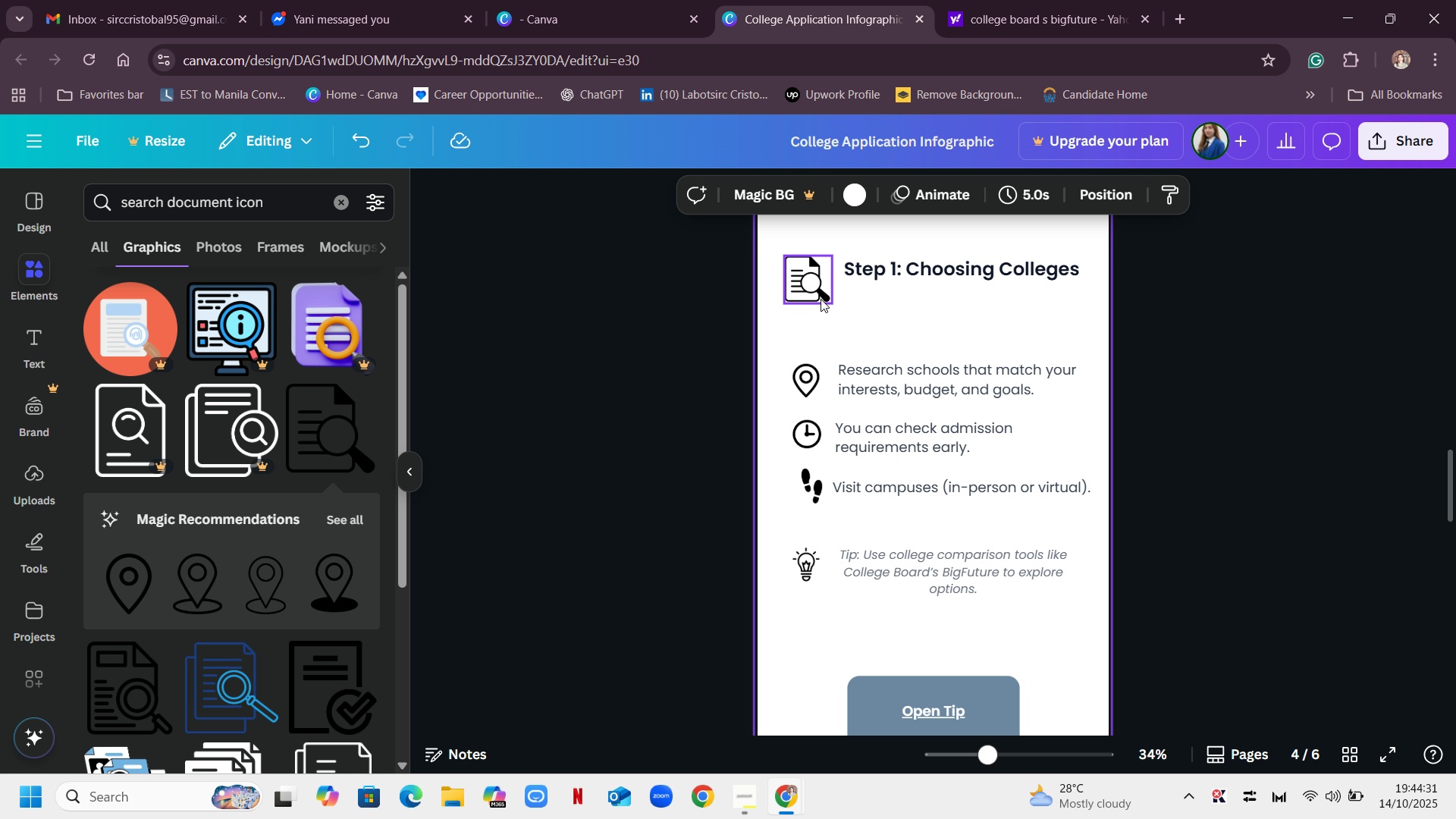 
left_click([821, 298])
 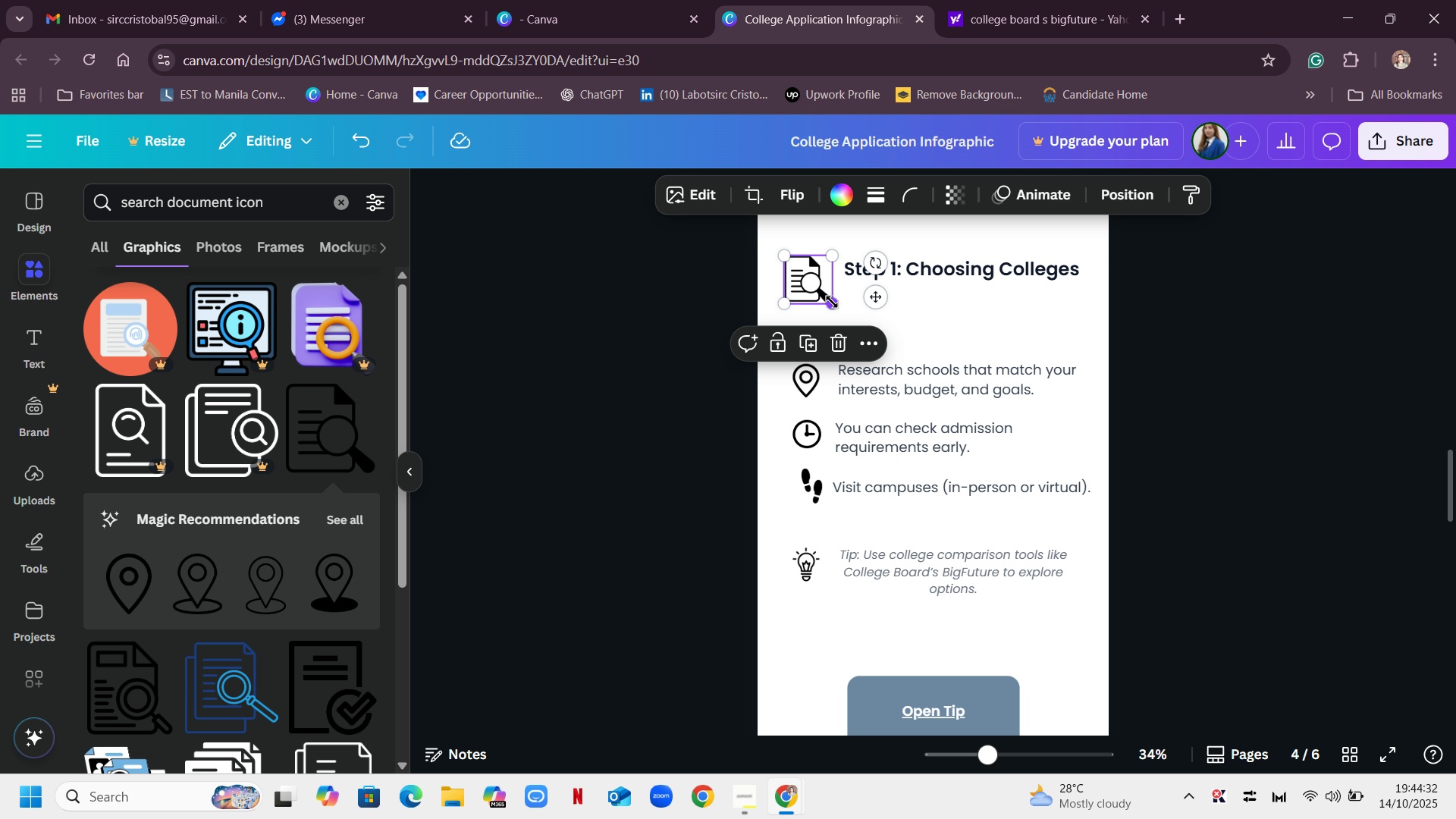 
left_click_drag(start_coordinate=[832, 302], to_coordinate=[827, 298])
 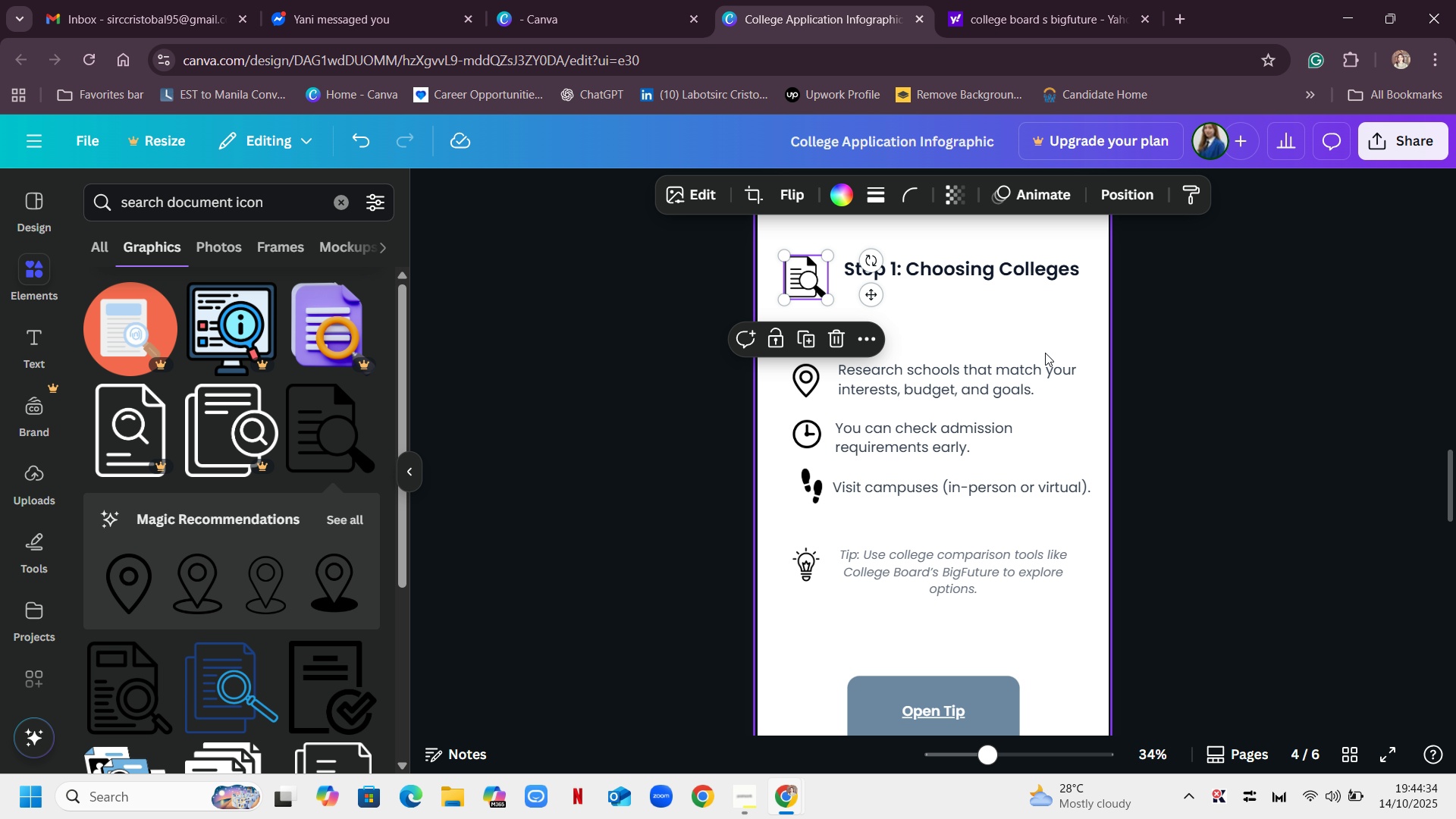 
left_click([1003, 339])
 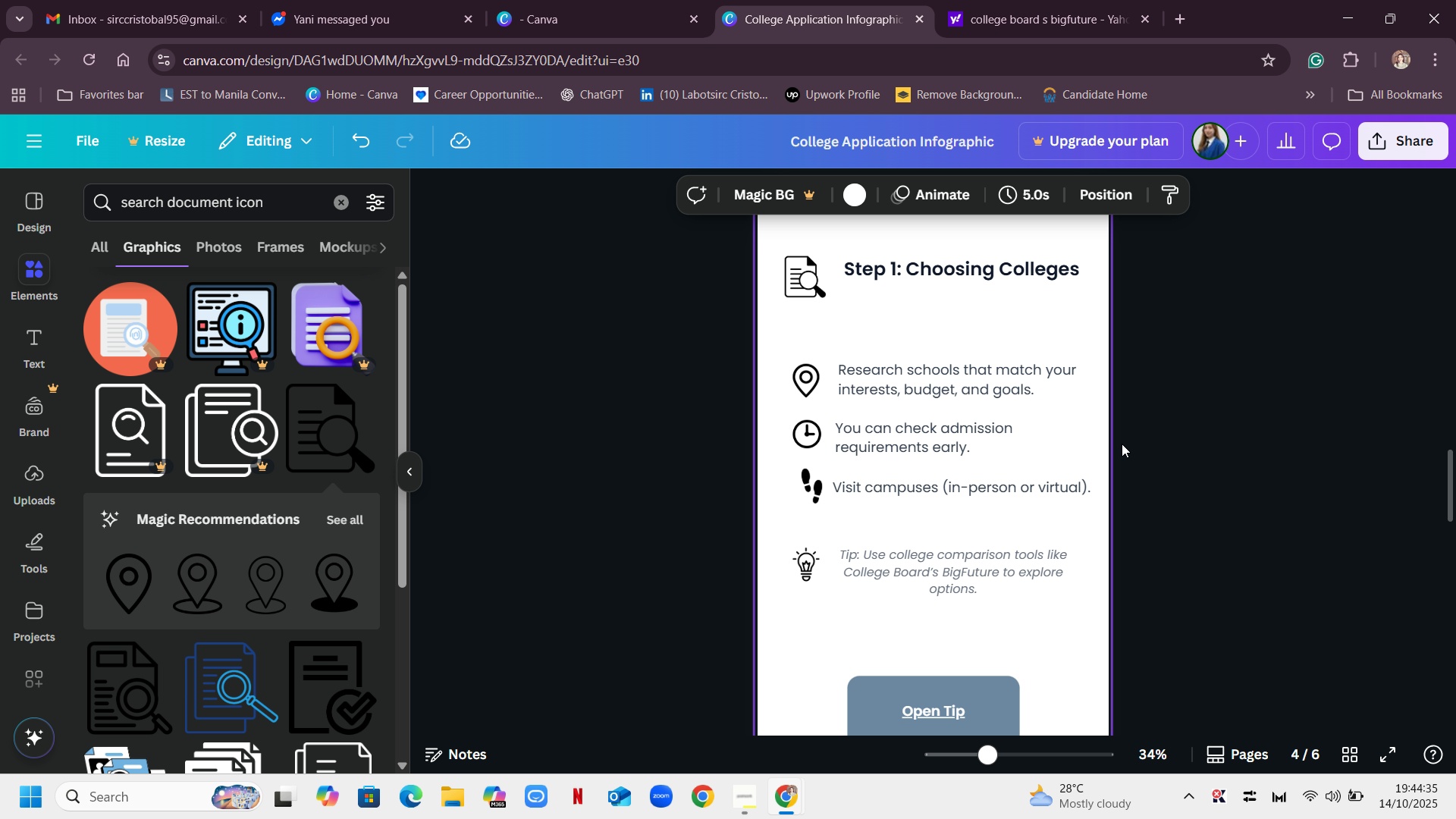 
scroll: coordinate [1110, 438], scroll_direction: up, amount: 6.0
 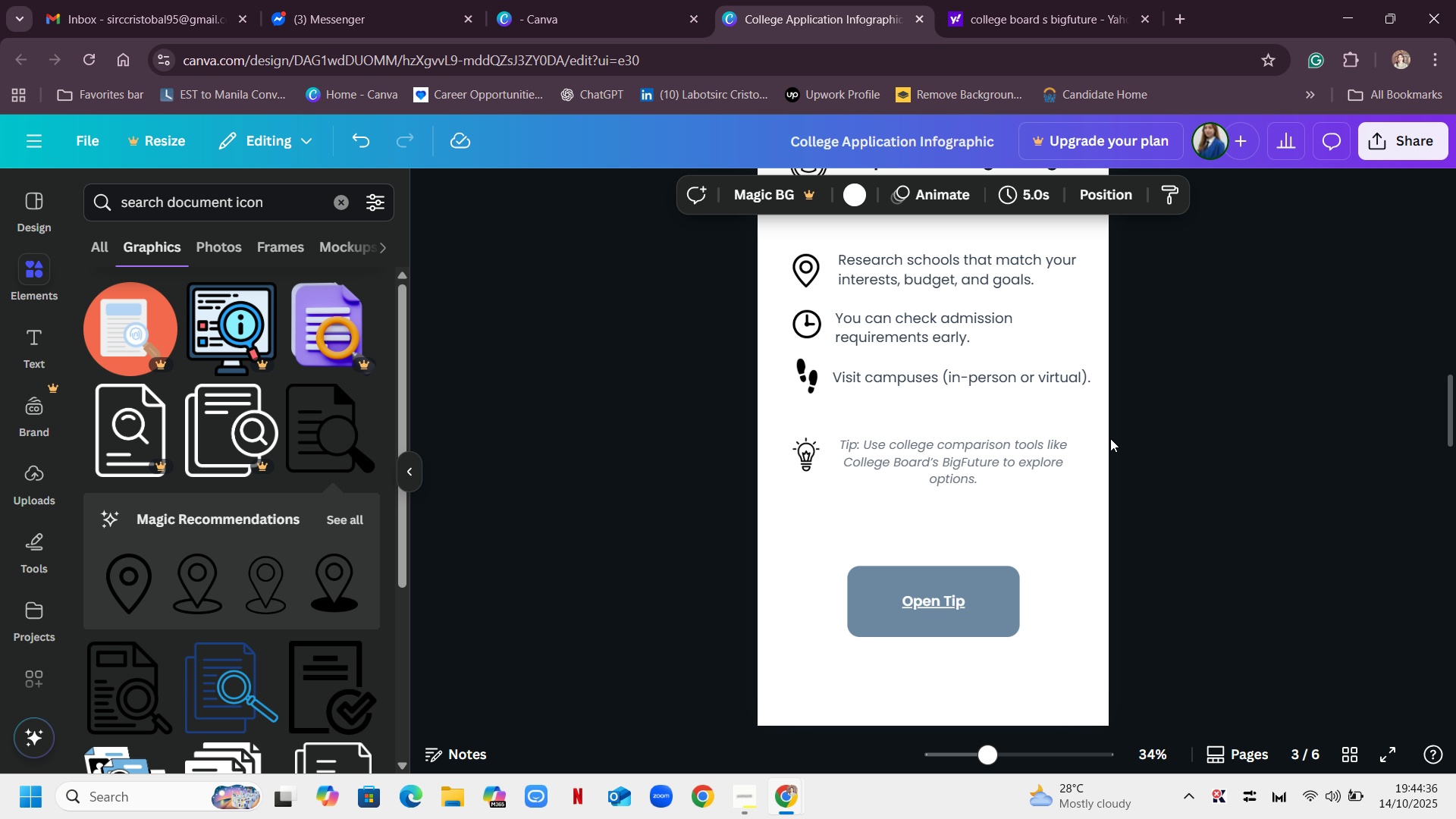 
scroll: coordinate [1110, 438], scroll_direction: down, amount: 6.0
 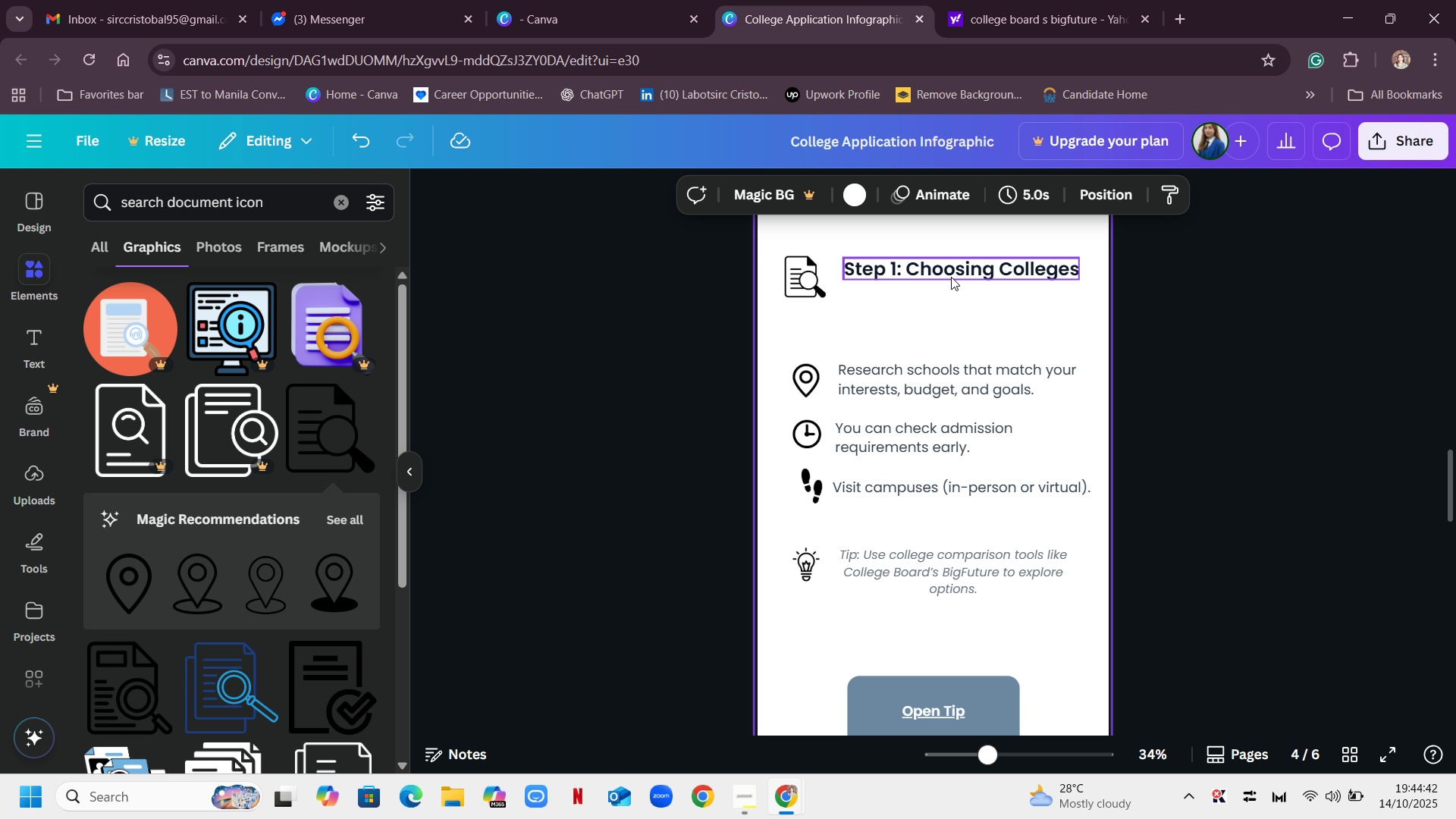 
double_click([951, 277])
 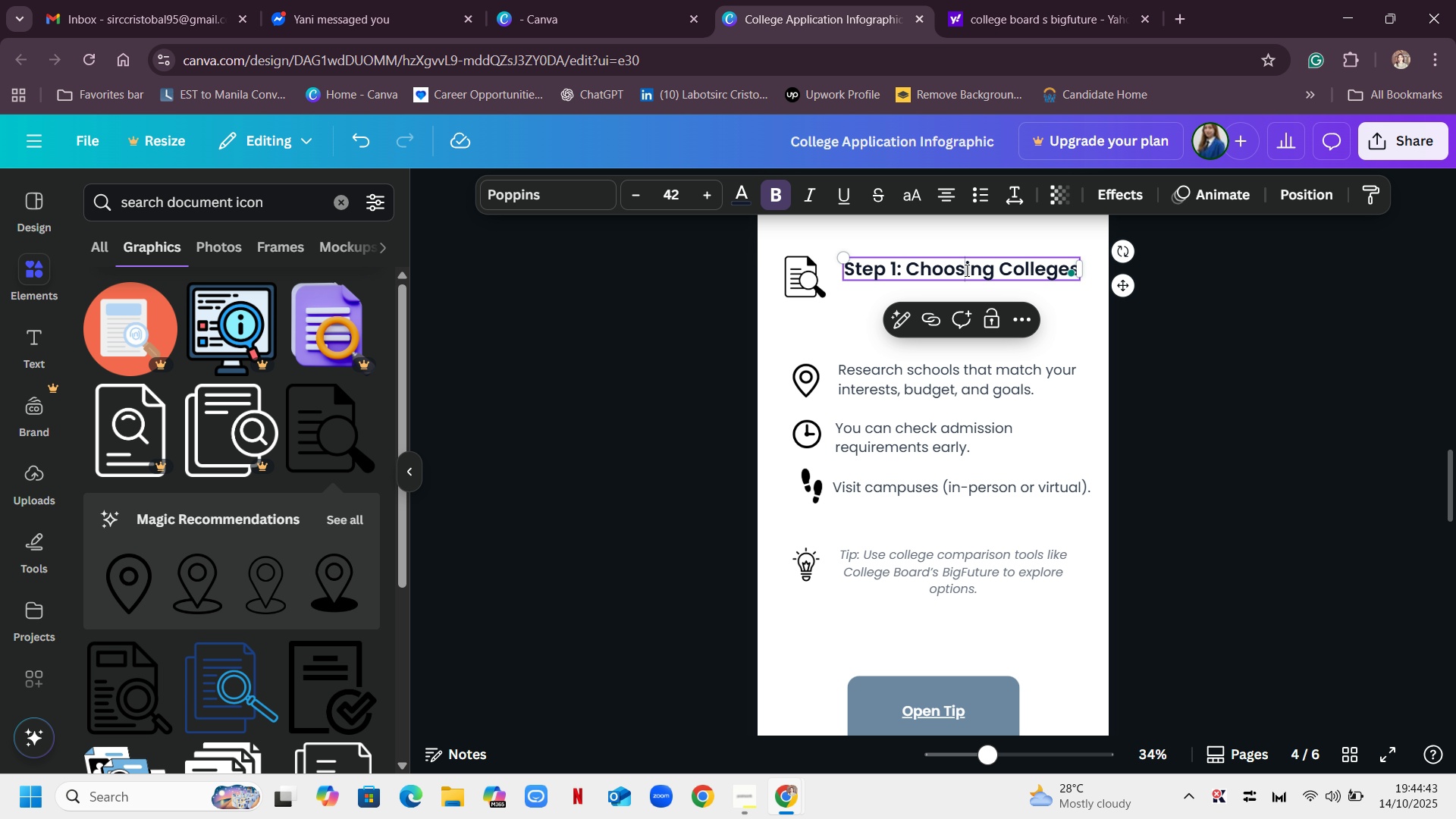 
left_click([965, 270])
 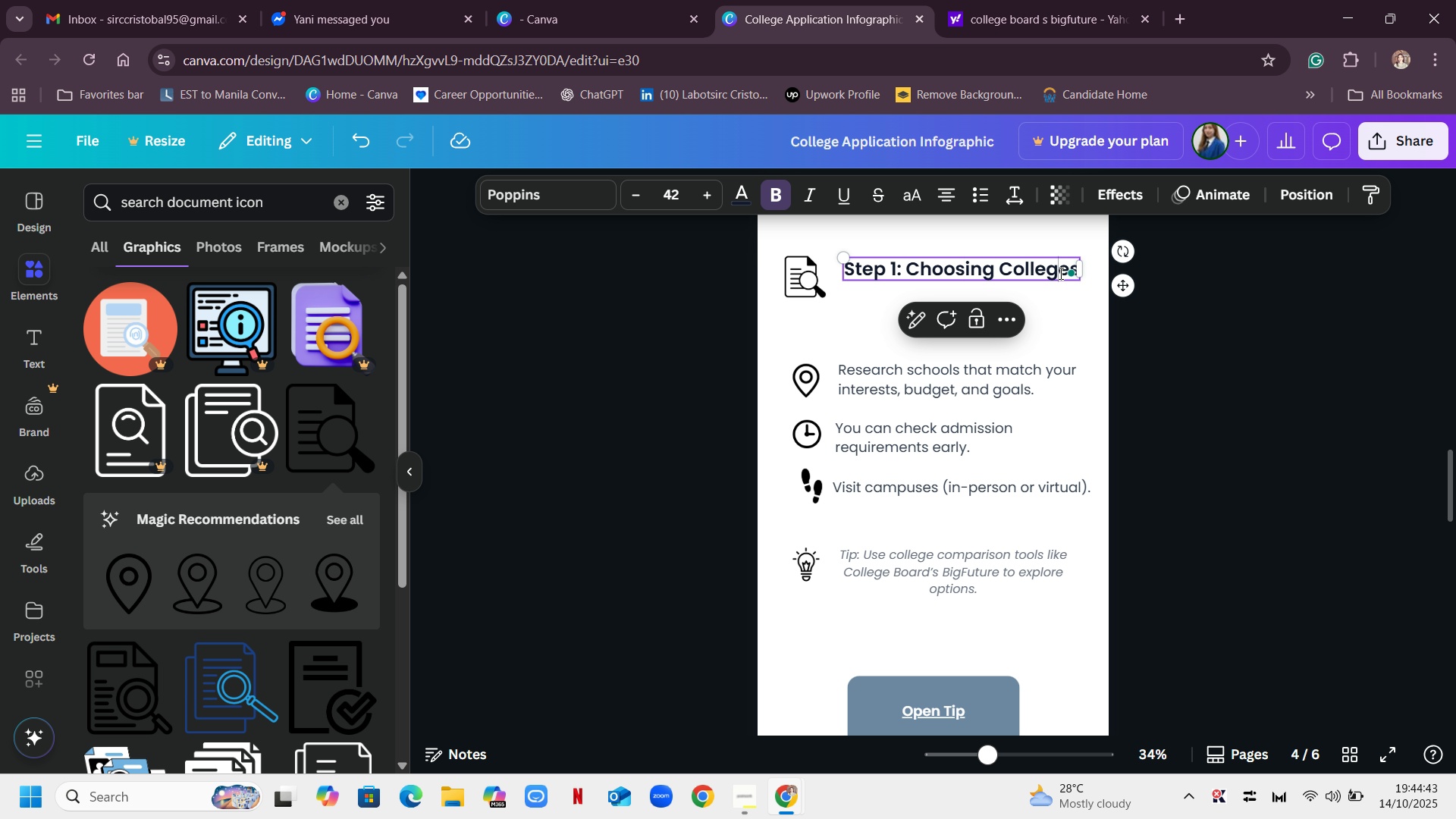 
left_click([1059, 273])
 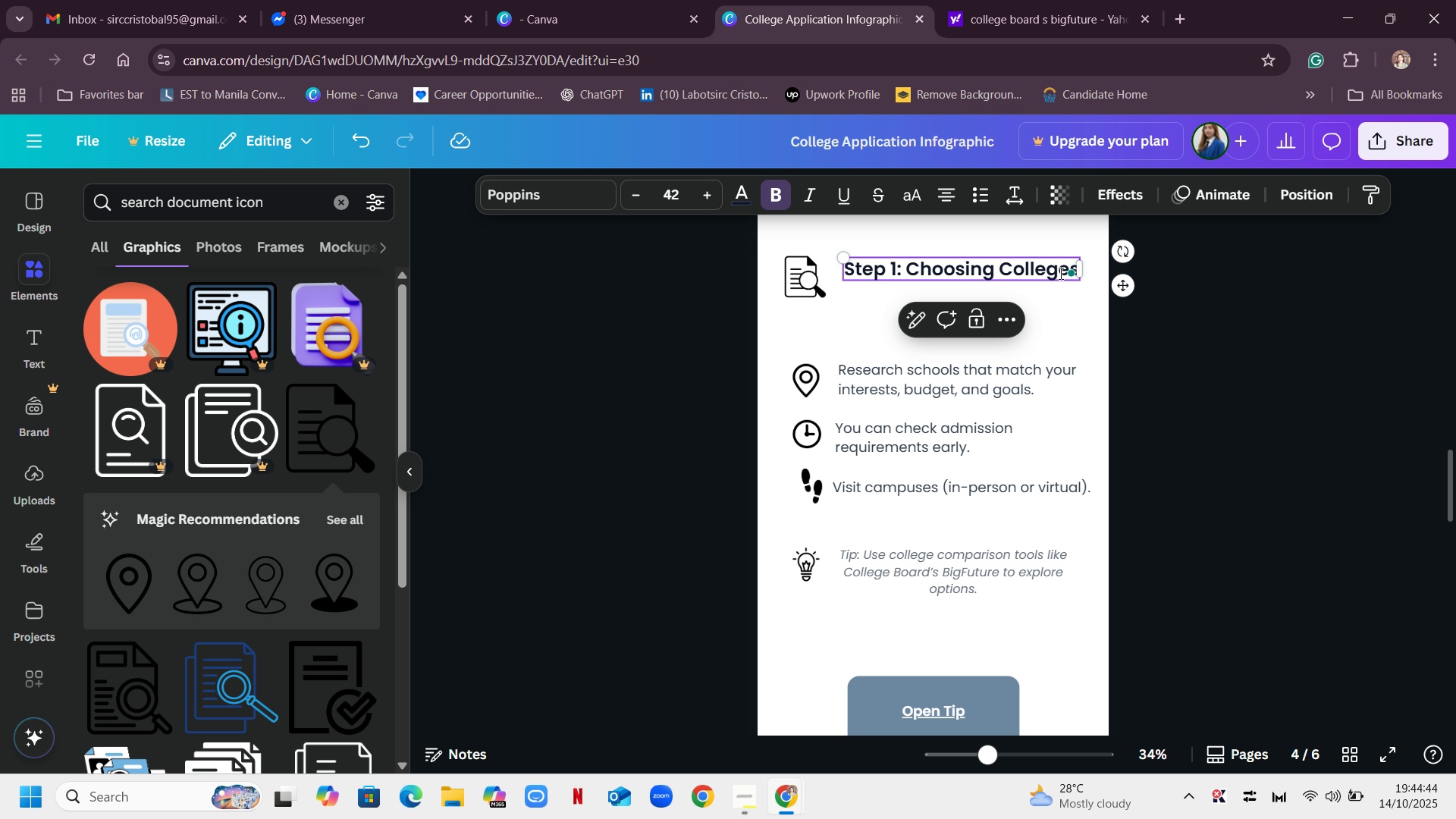 
key(ArrowRight)
 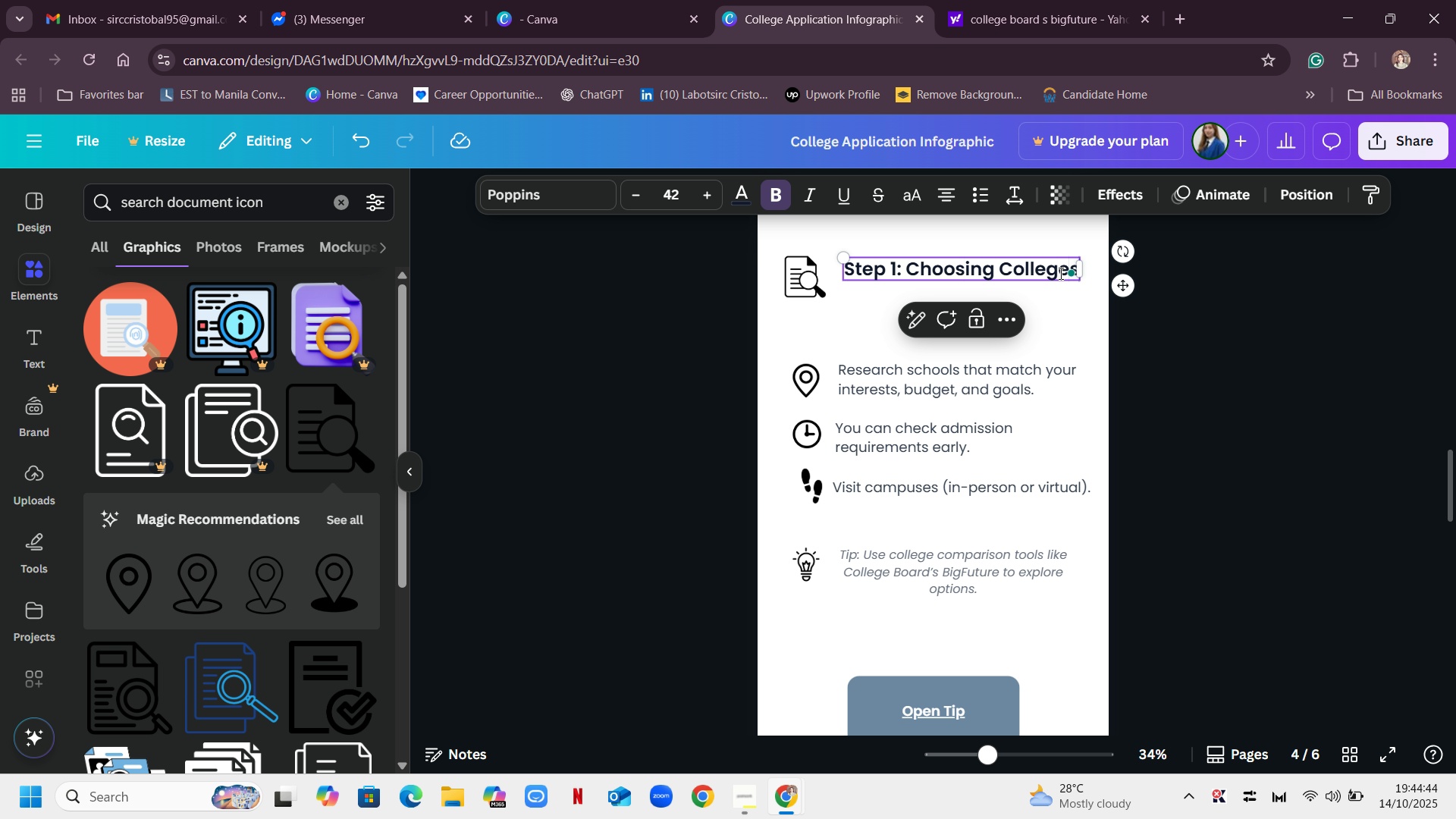 
key(ArrowRight)
 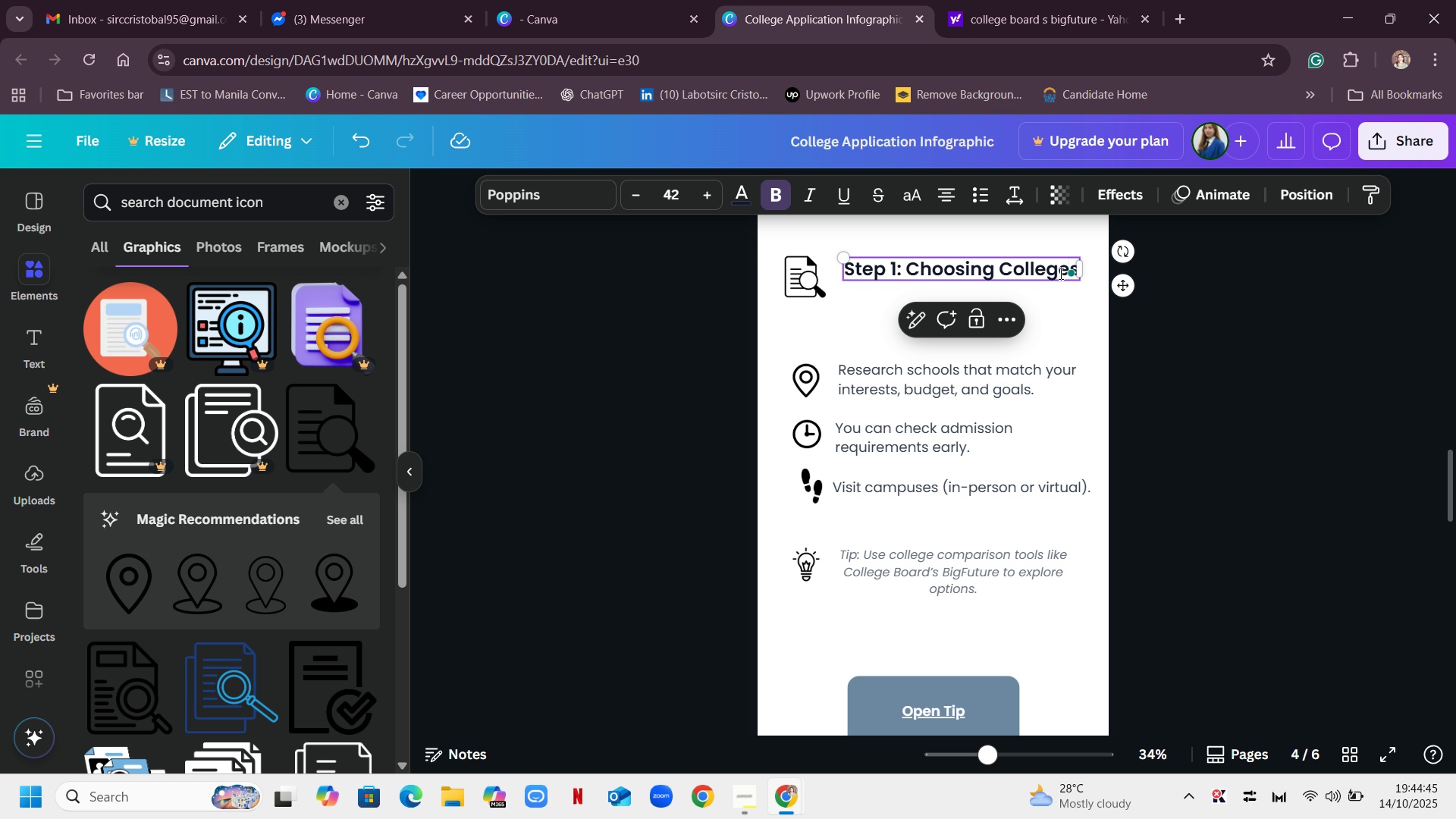 
key(ArrowRight)
 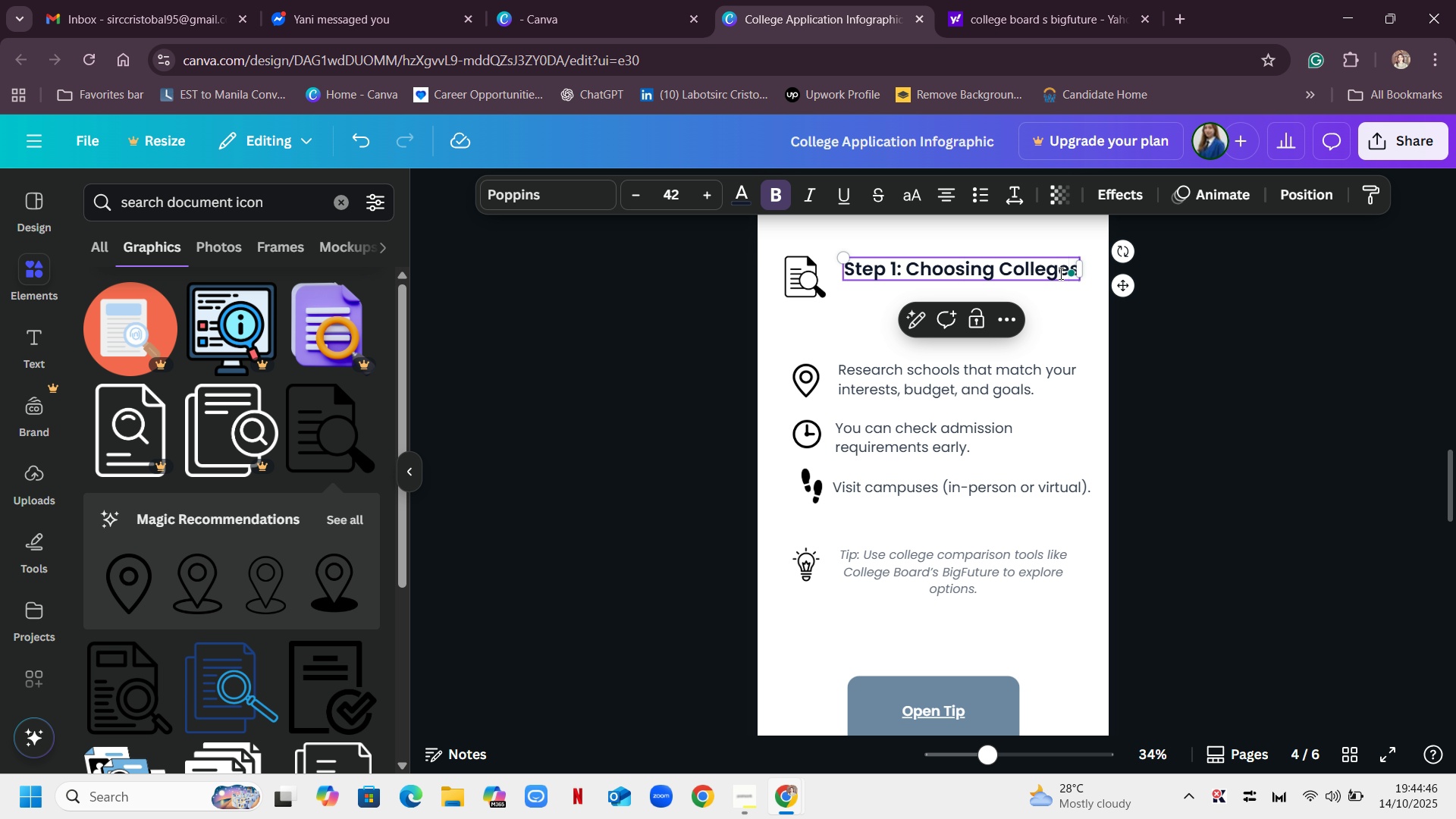 
key(Backspace)
key(Backspace)
key(Backspace)
key(Backspace)
key(Backspace)
key(Backspace)
key(Backspace)
key(Backspace)
key(Backspace)
key(Backspace)
key(Backspace)
key(Backspace)
key(Backspace)
key(Backspace)
key(Backspace)
key(Backspace)
key(Backspace)
type(Preparing Materials)
 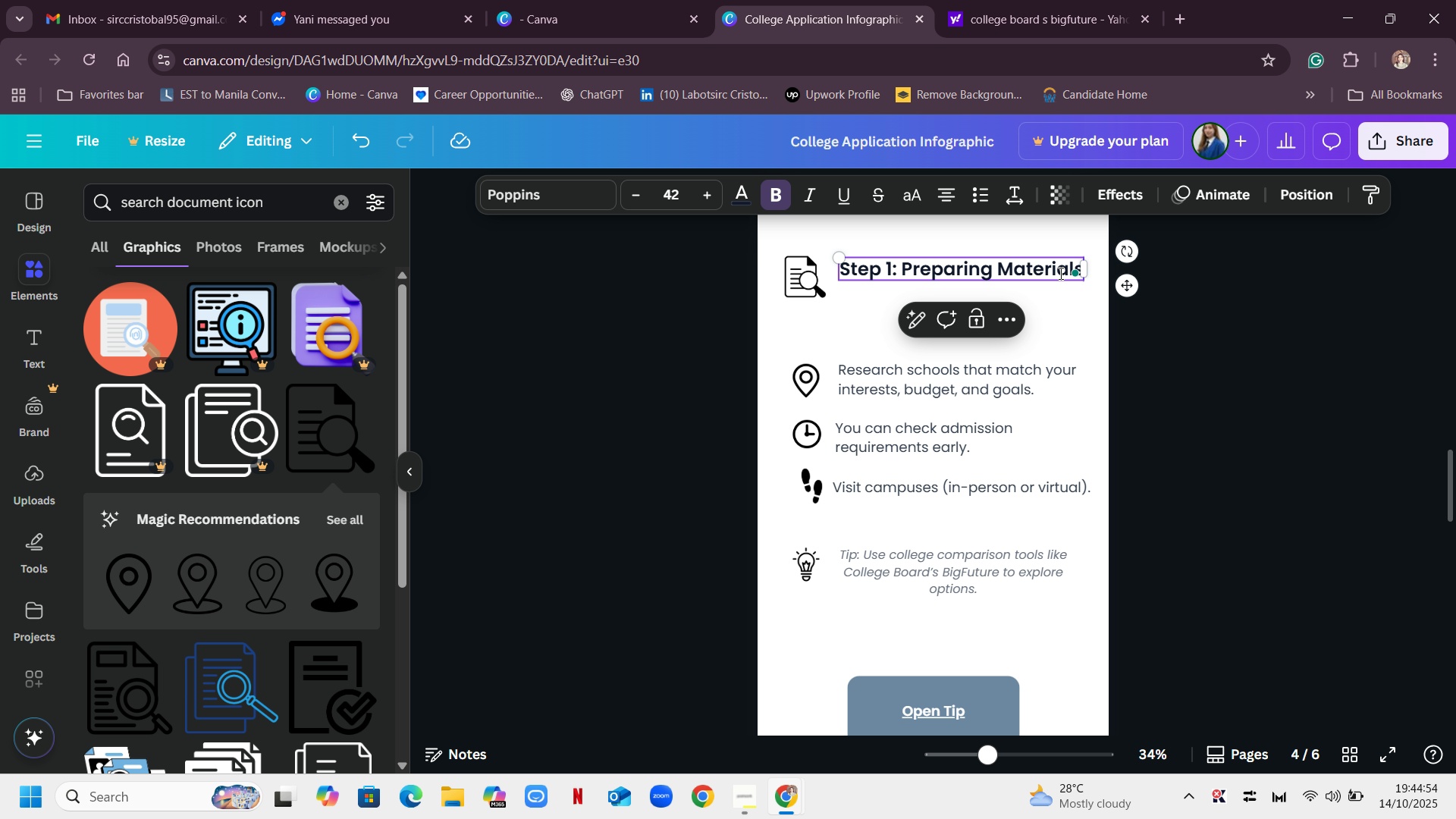 
left_click([1083, 340])
 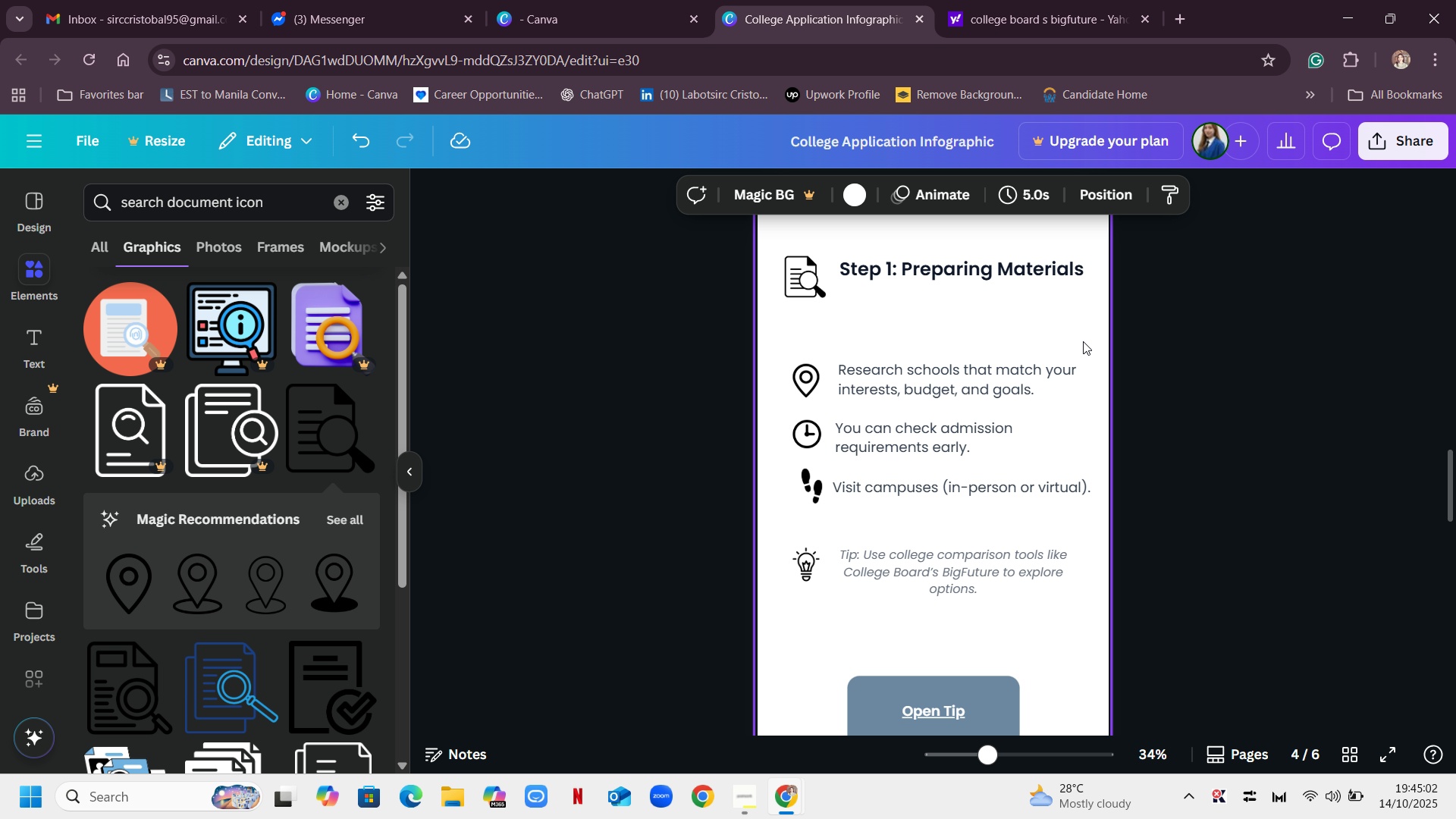 
wait(11.28)
 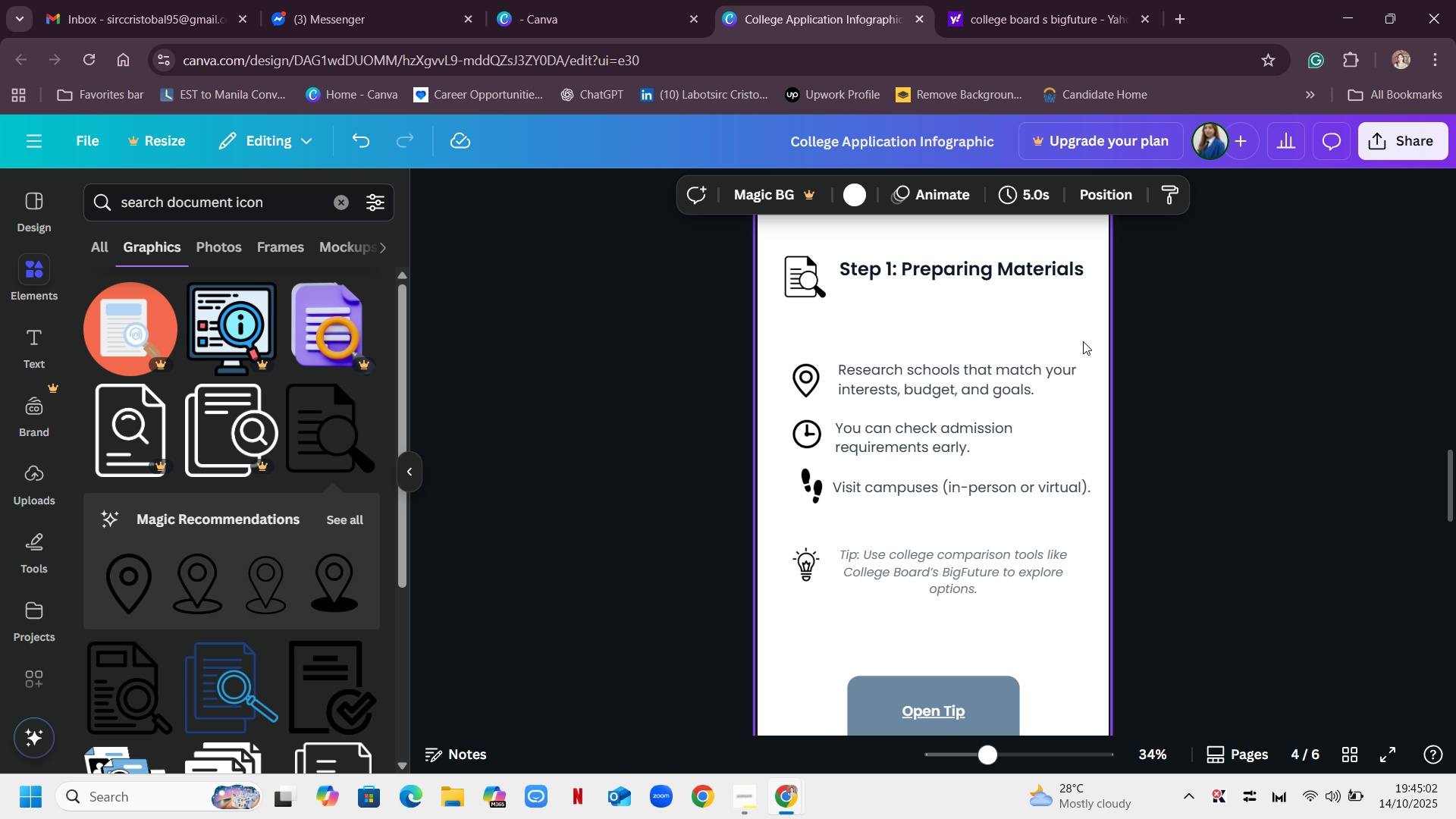 
double_click([1003, 268])
 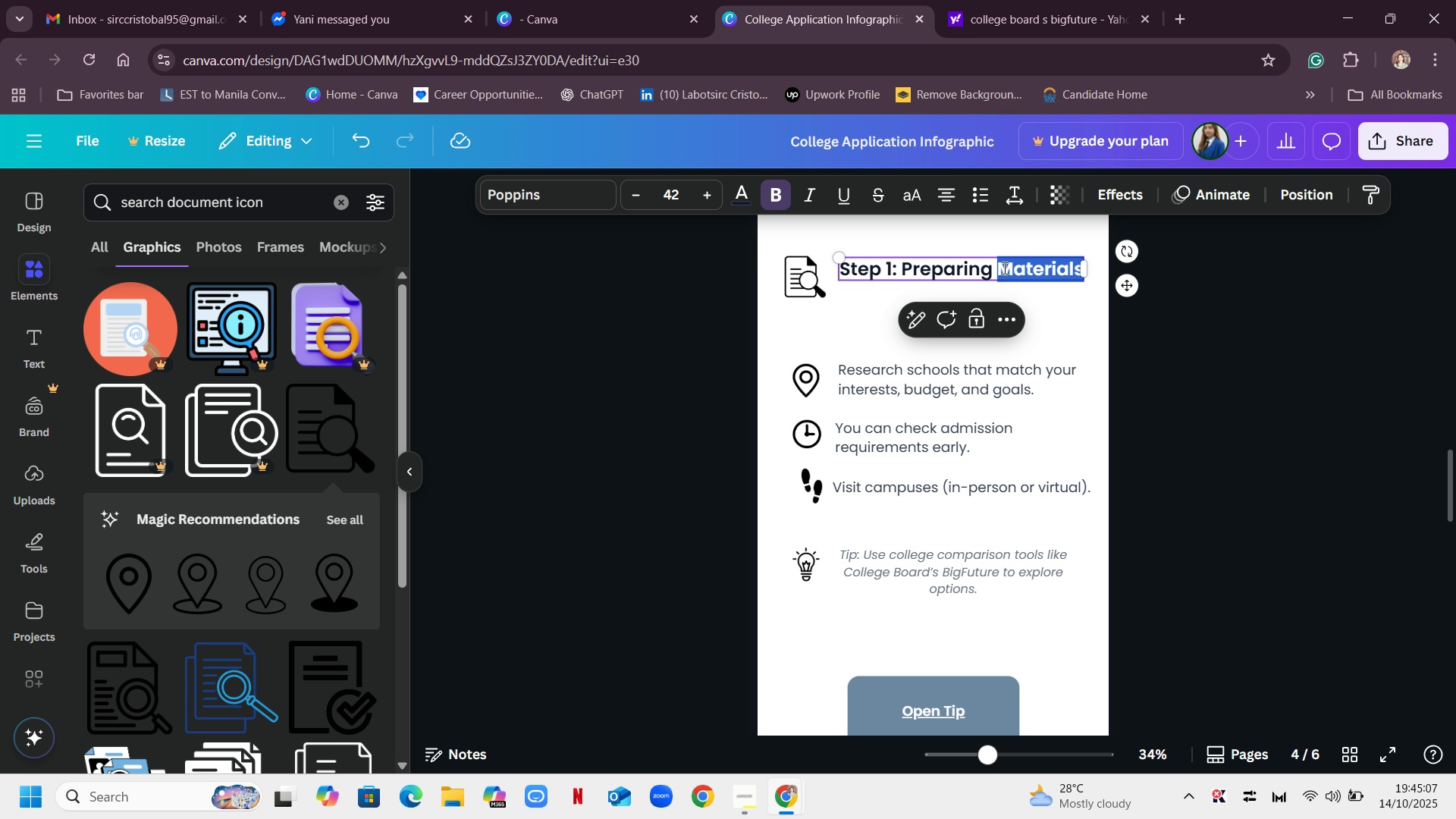 
triple_click([1003, 268])
 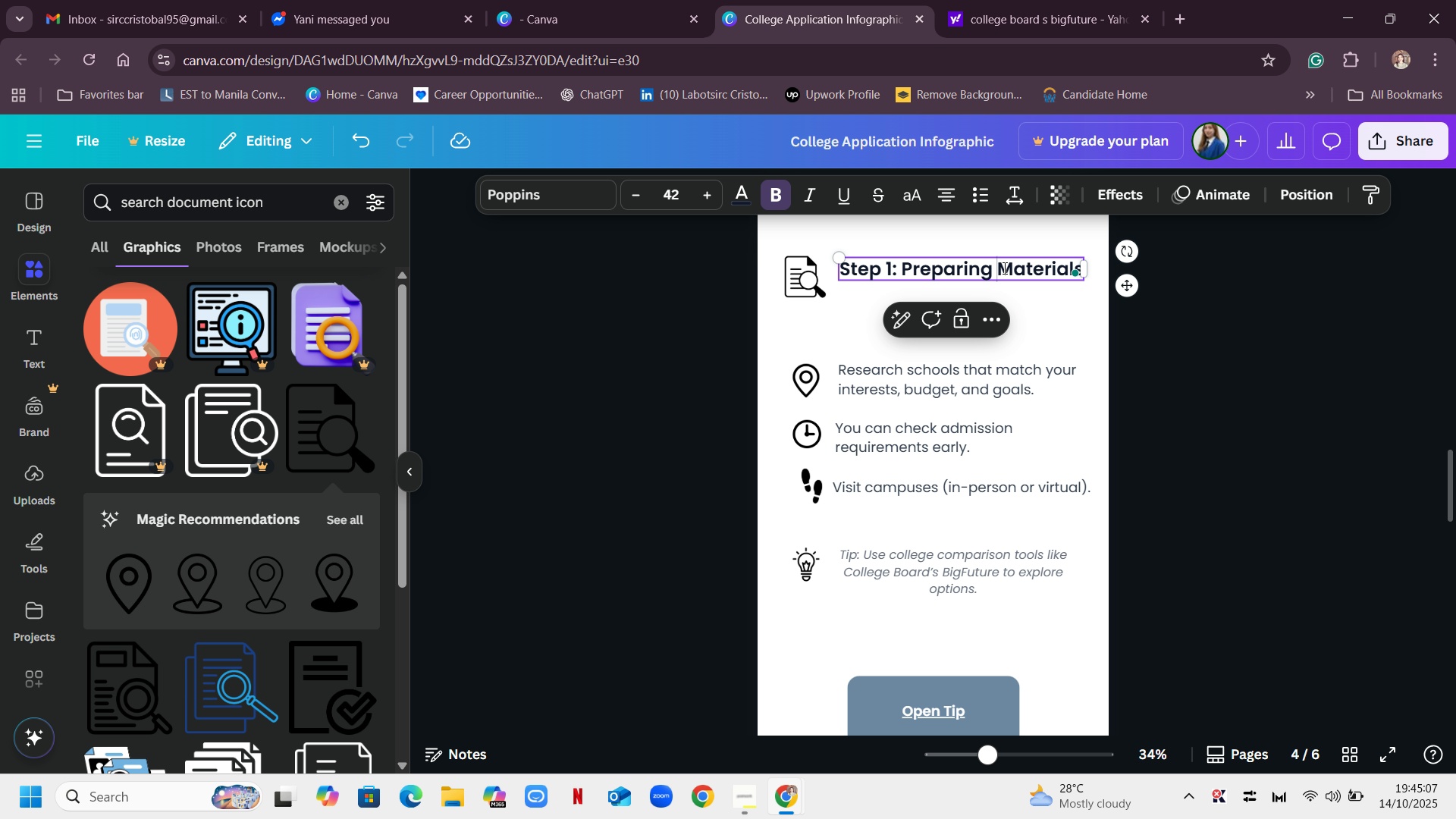 
left_click([1003, 268])
 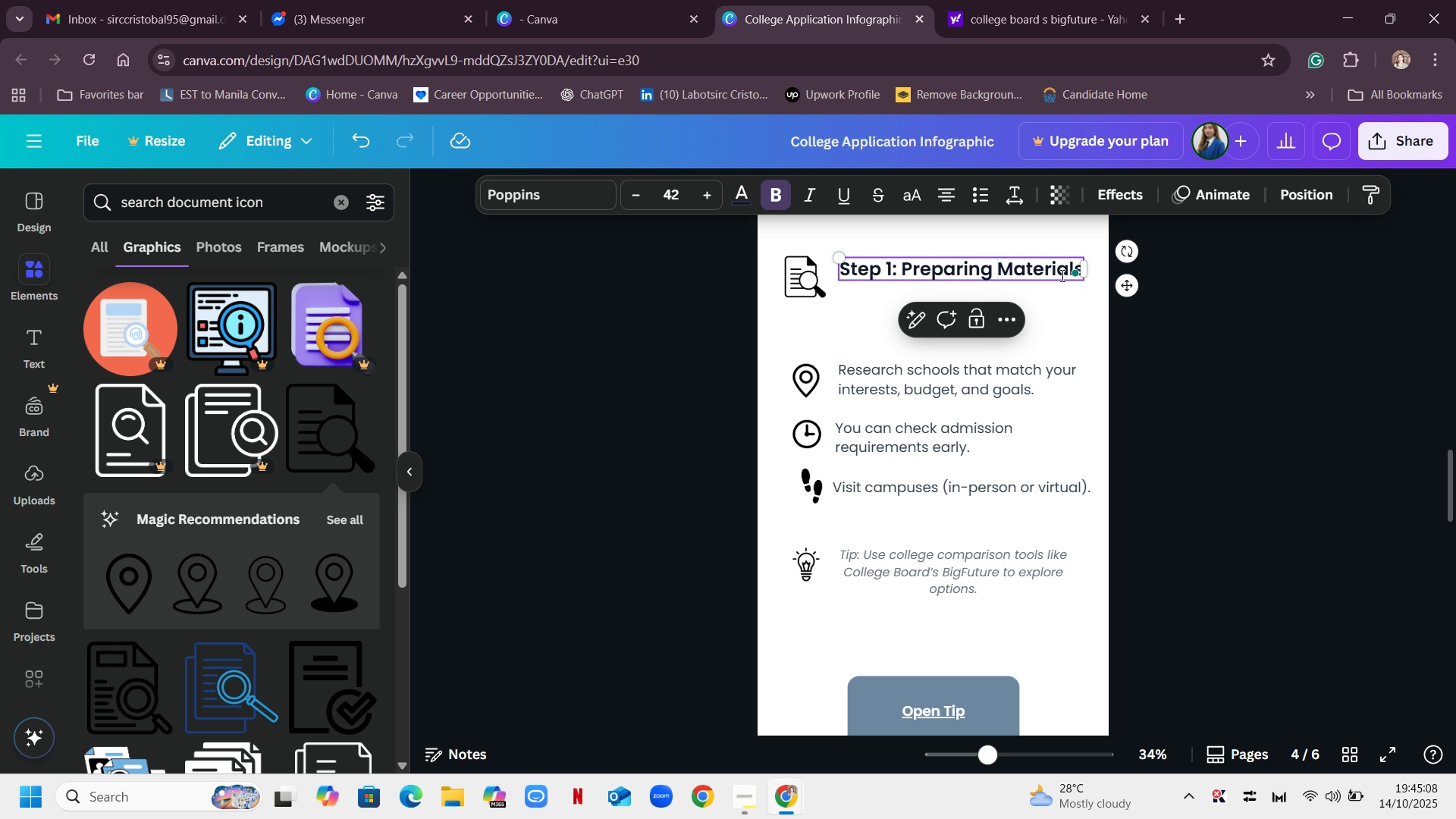 
type(Application )
 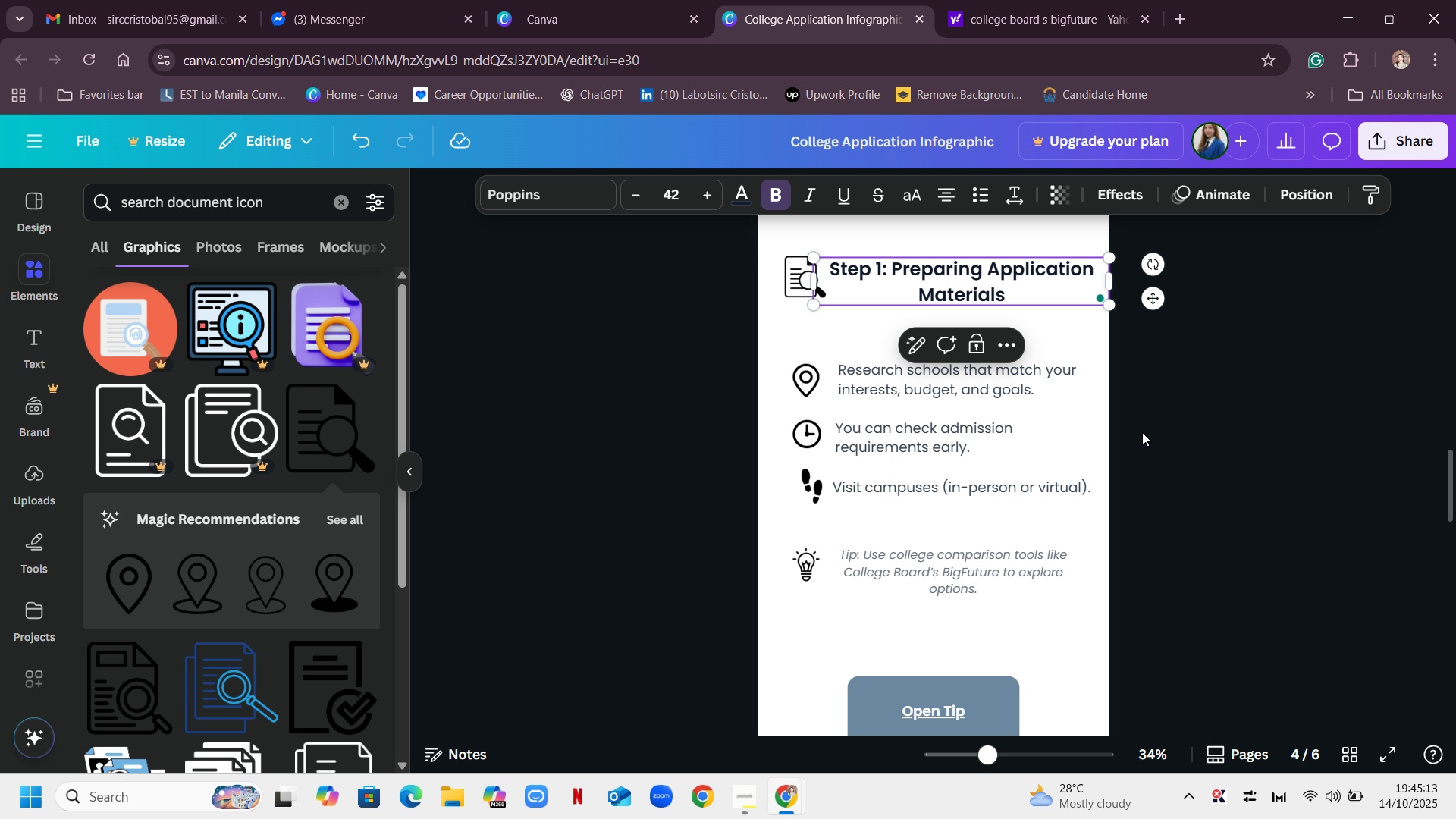 
scroll: coordinate [1159, 430], scroll_direction: up, amount: 23.0
 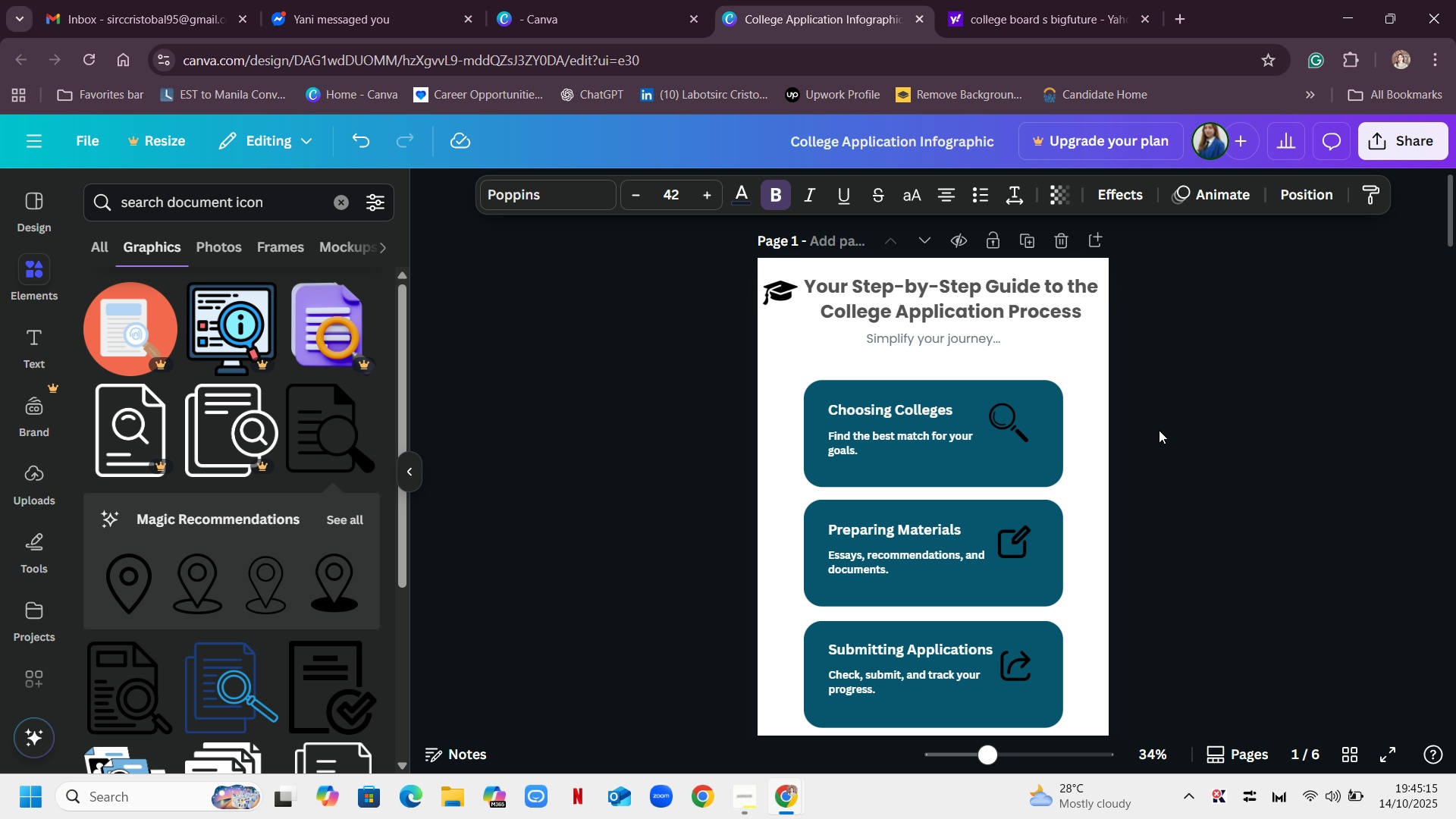 
scroll: coordinate [1159, 430], scroll_direction: down, amount: 1.0
 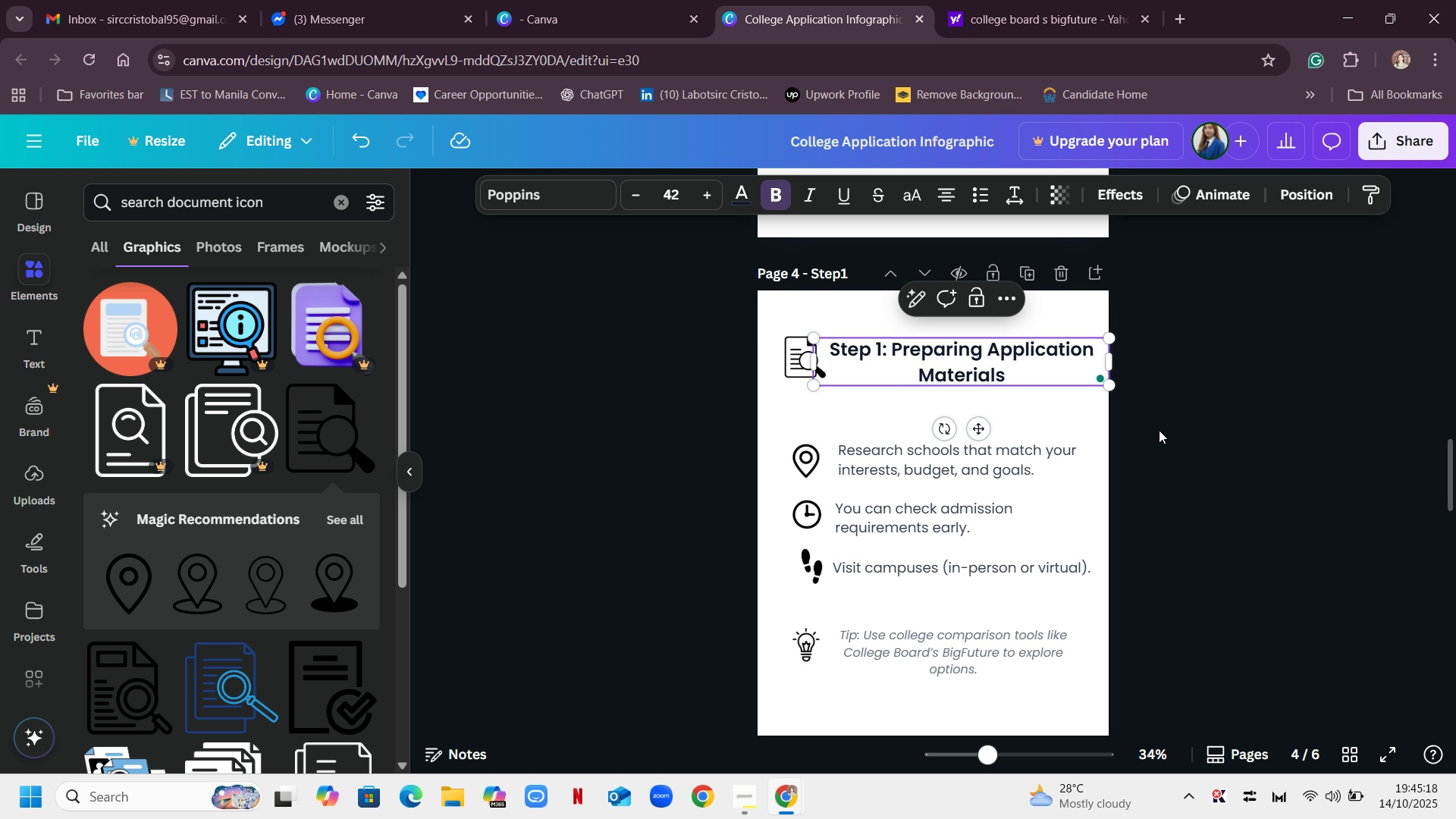 
mouse_move([1059, 361])
 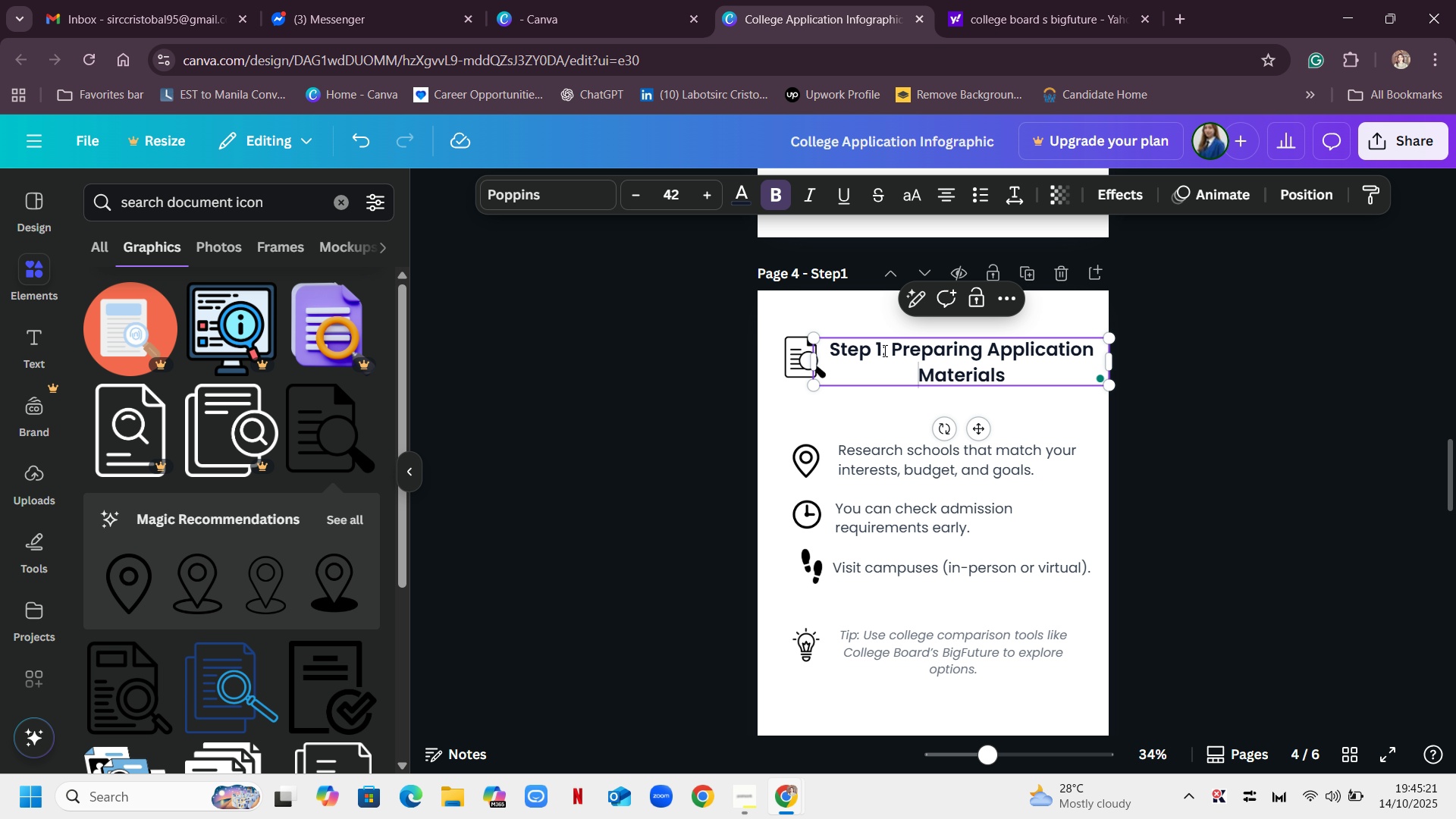 
left_click([882, 347])
 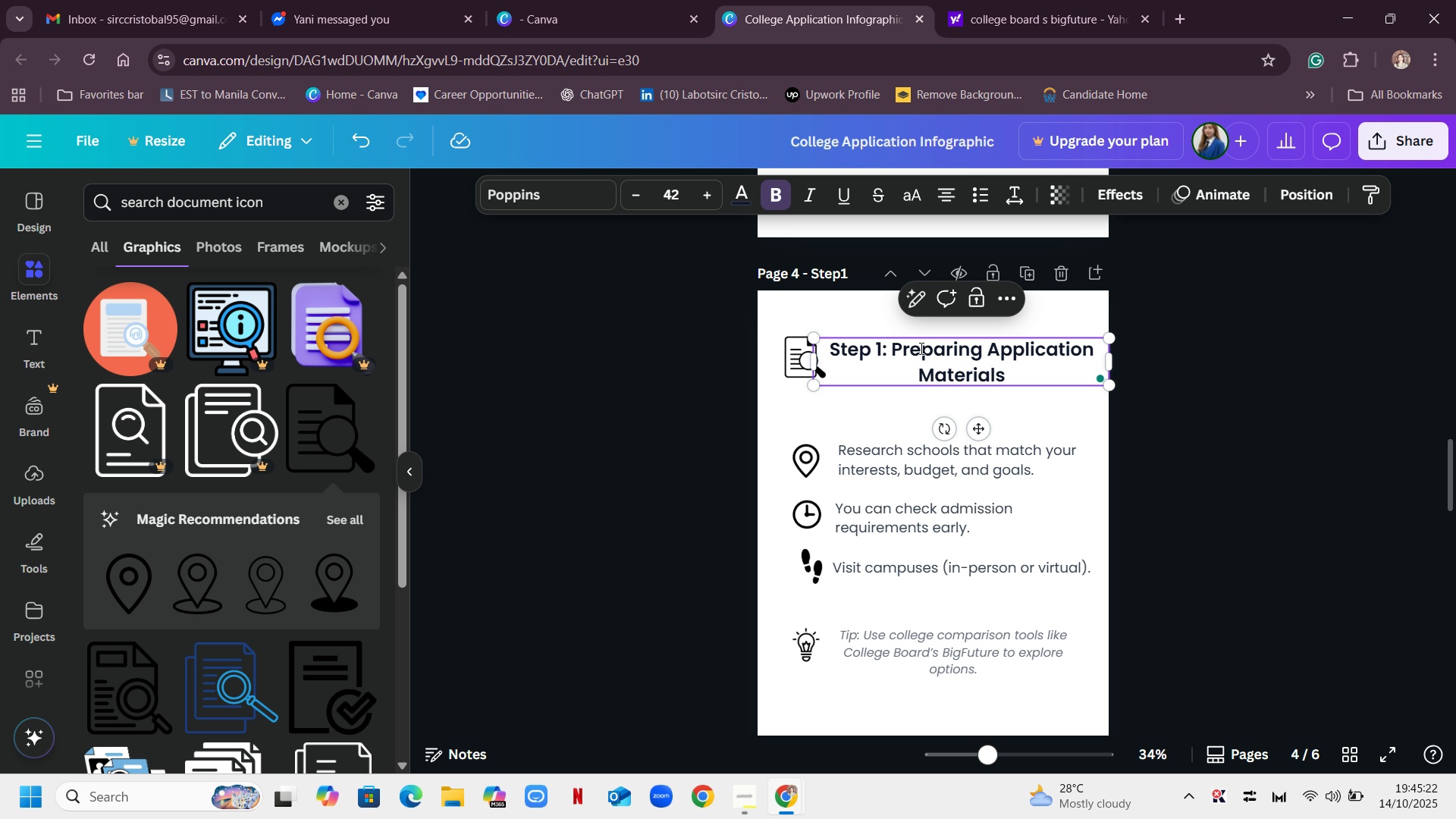 
key(Backspace)
 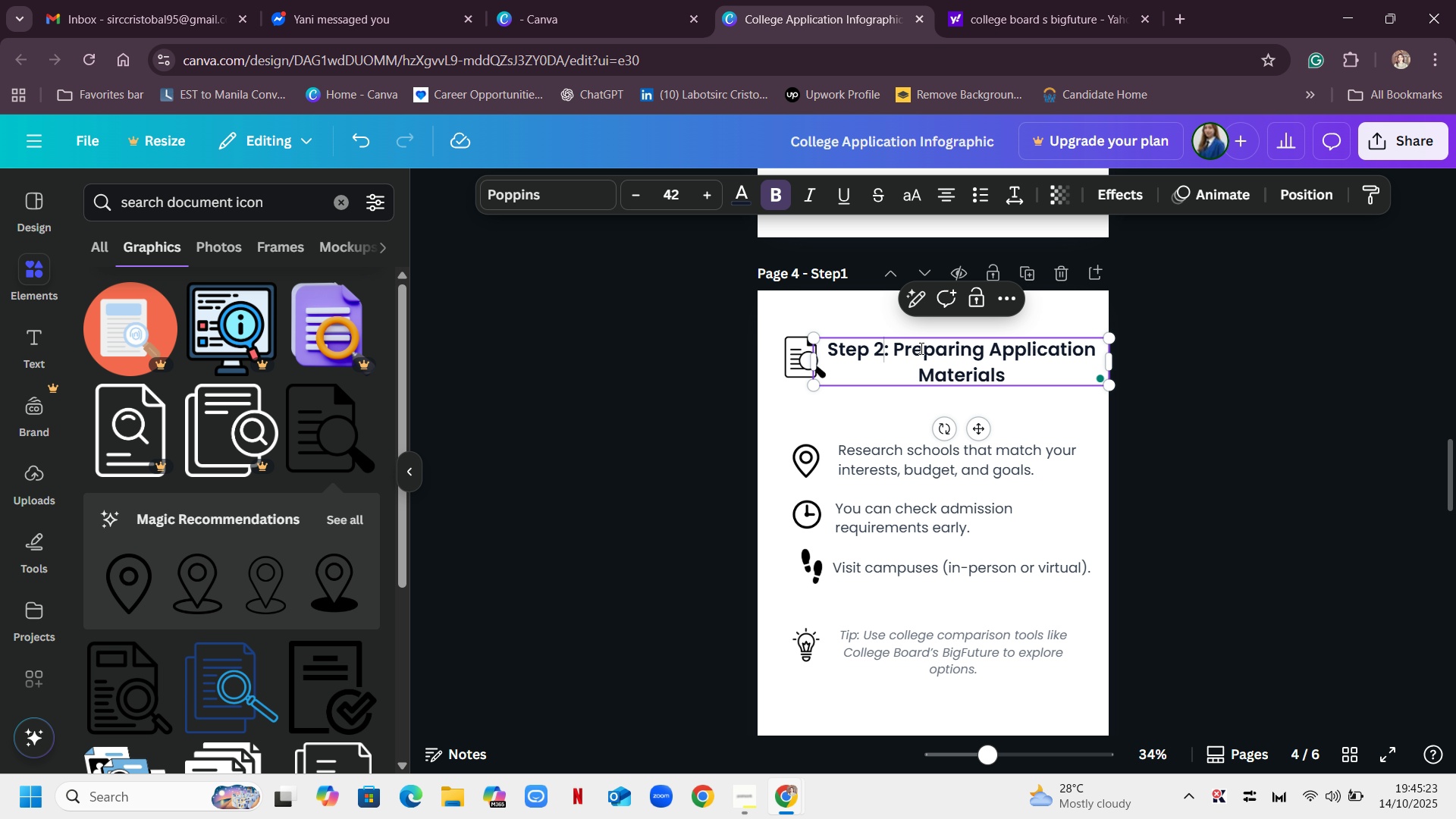 
key(2)
 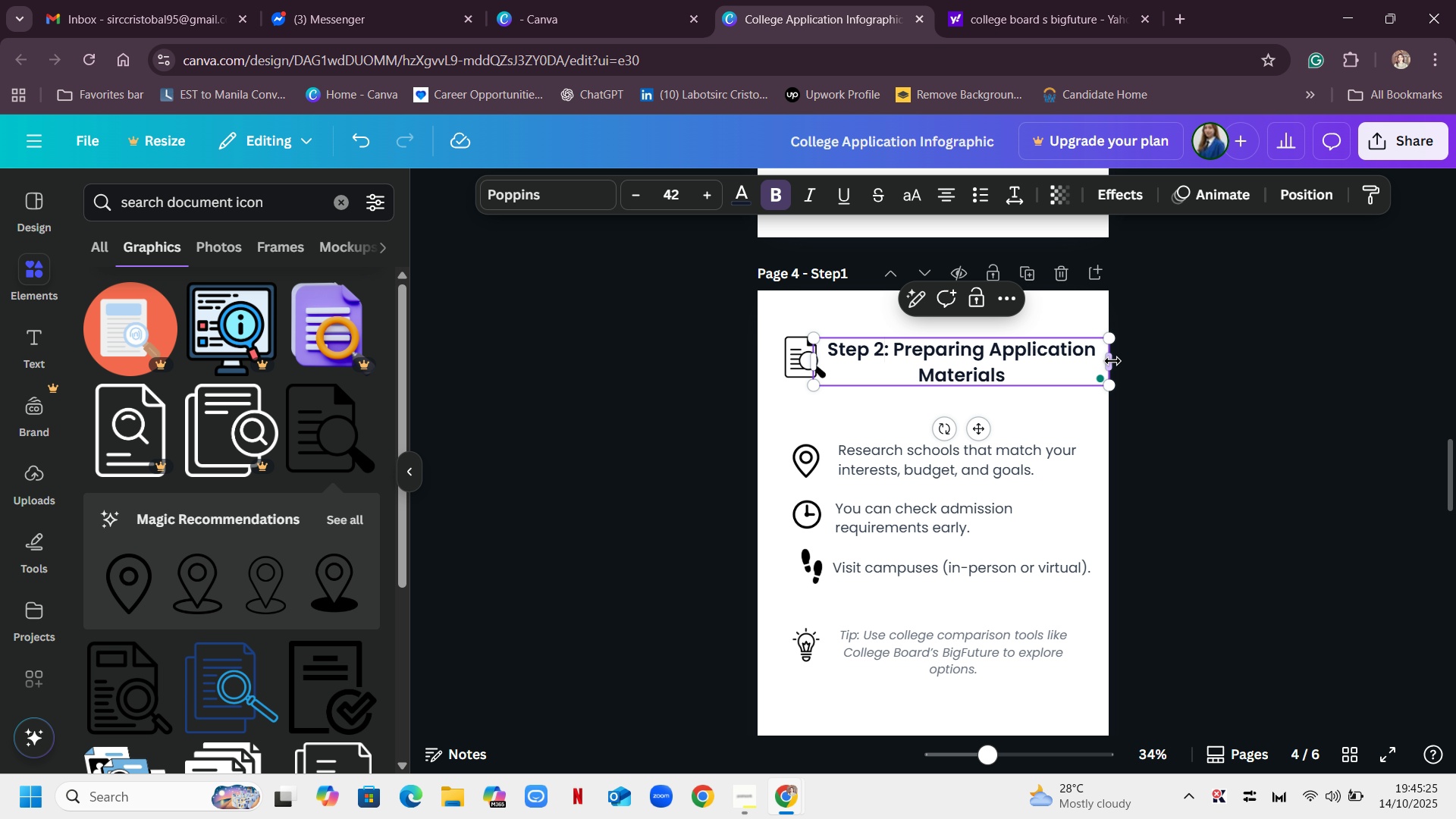 
left_click_drag(start_coordinate=[1109, 368], to_coordinate=[1066, 364])
 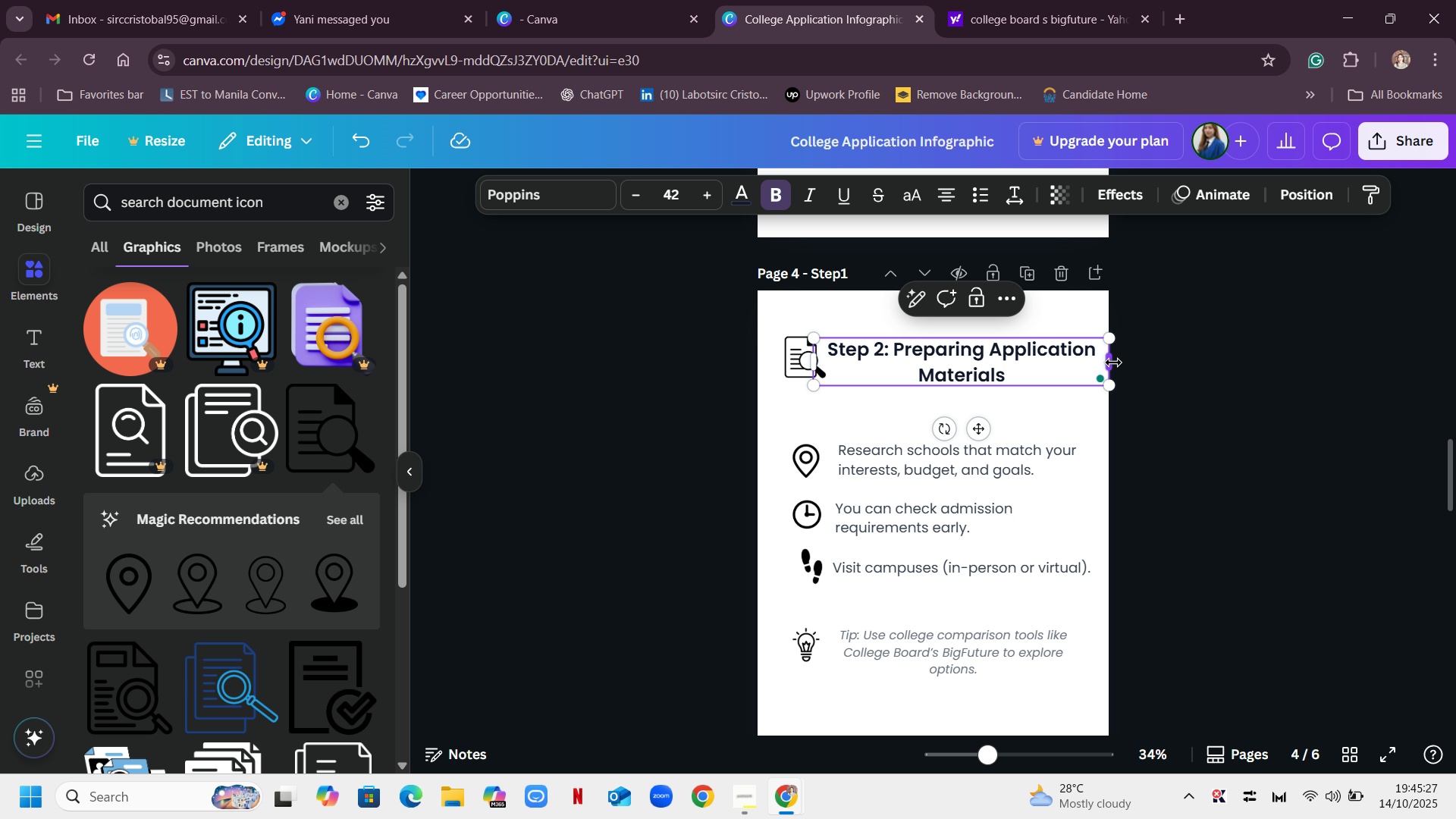 
left_click_drag(start_coordinate=[1113, 362], to_coordinate=[1097, 377])
 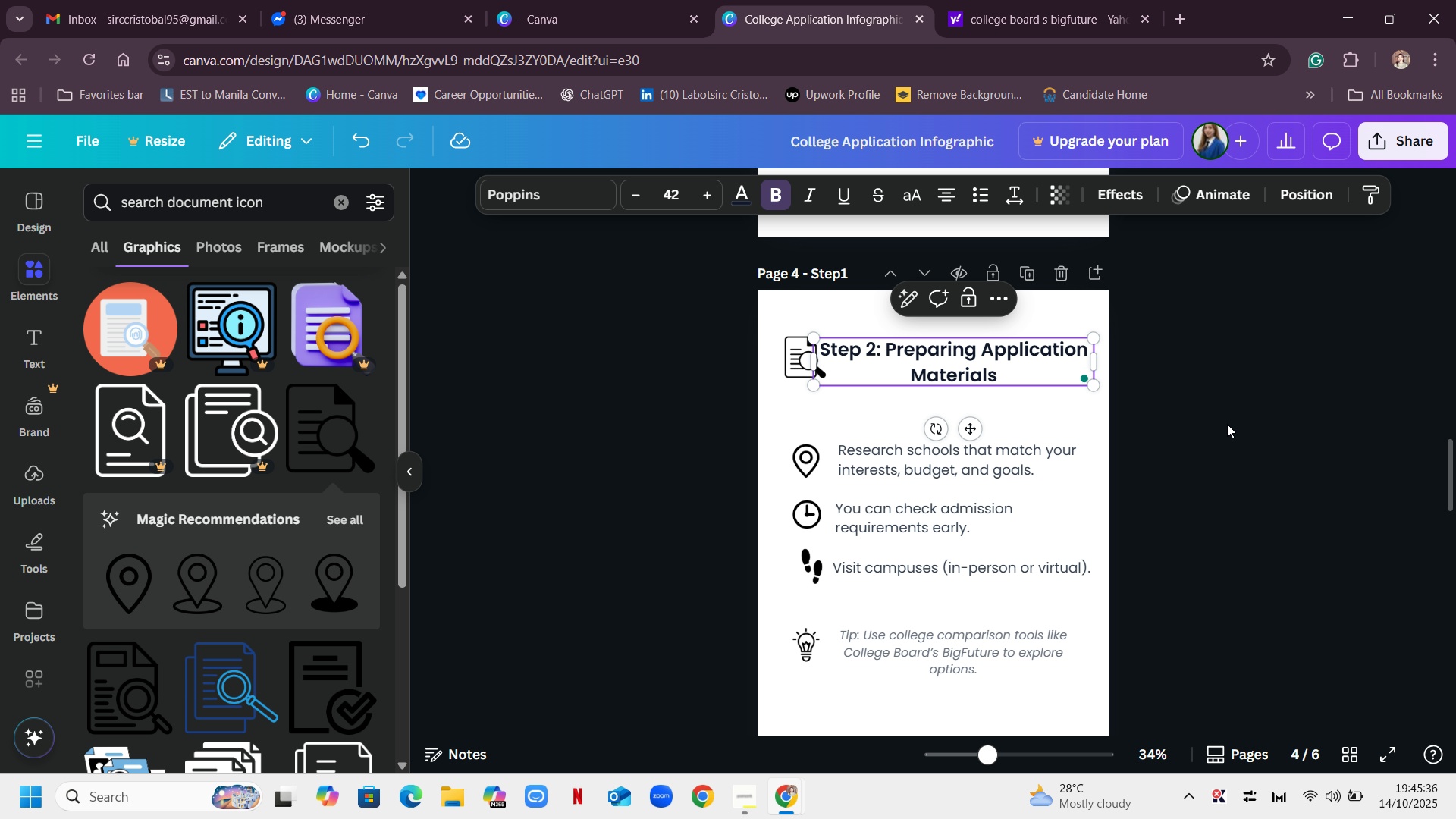 
scroll: coordinate [1191, 413], scroll_direction: up, amount: 9.0
 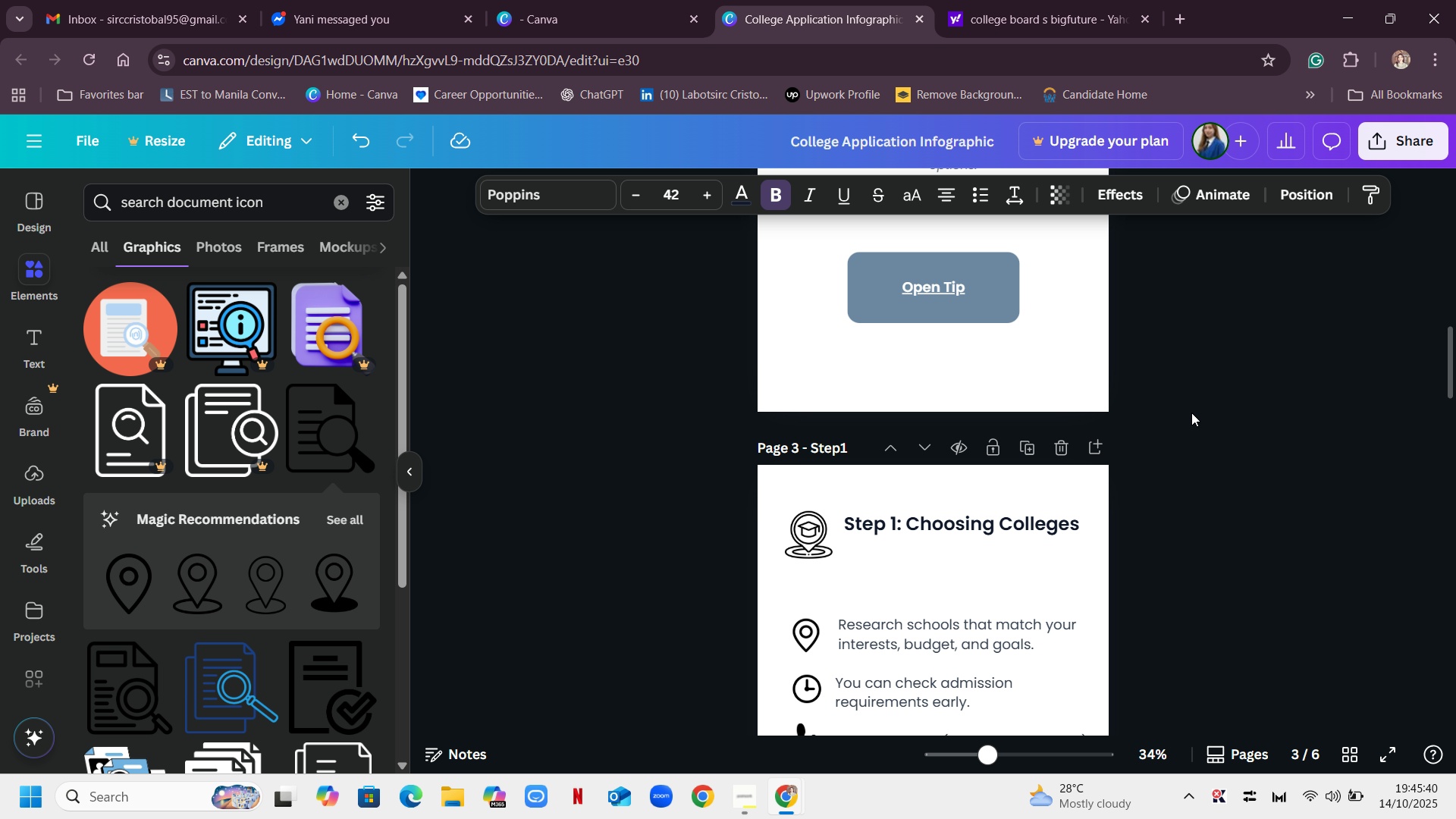 
scroll: coordinate [1191, 413], scroll_direction: down, amount: 2.0
 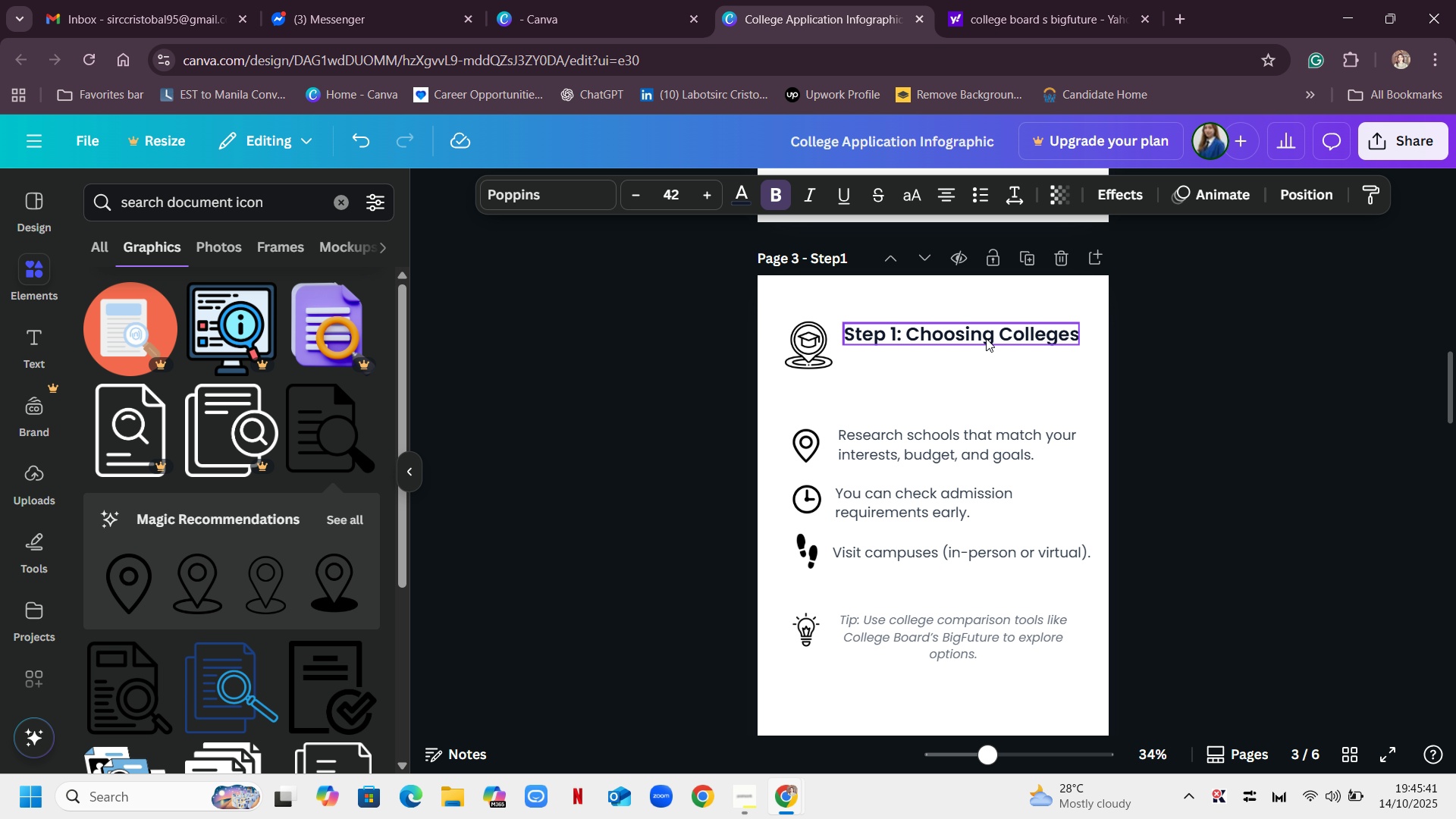 
left_click([986, 338])
 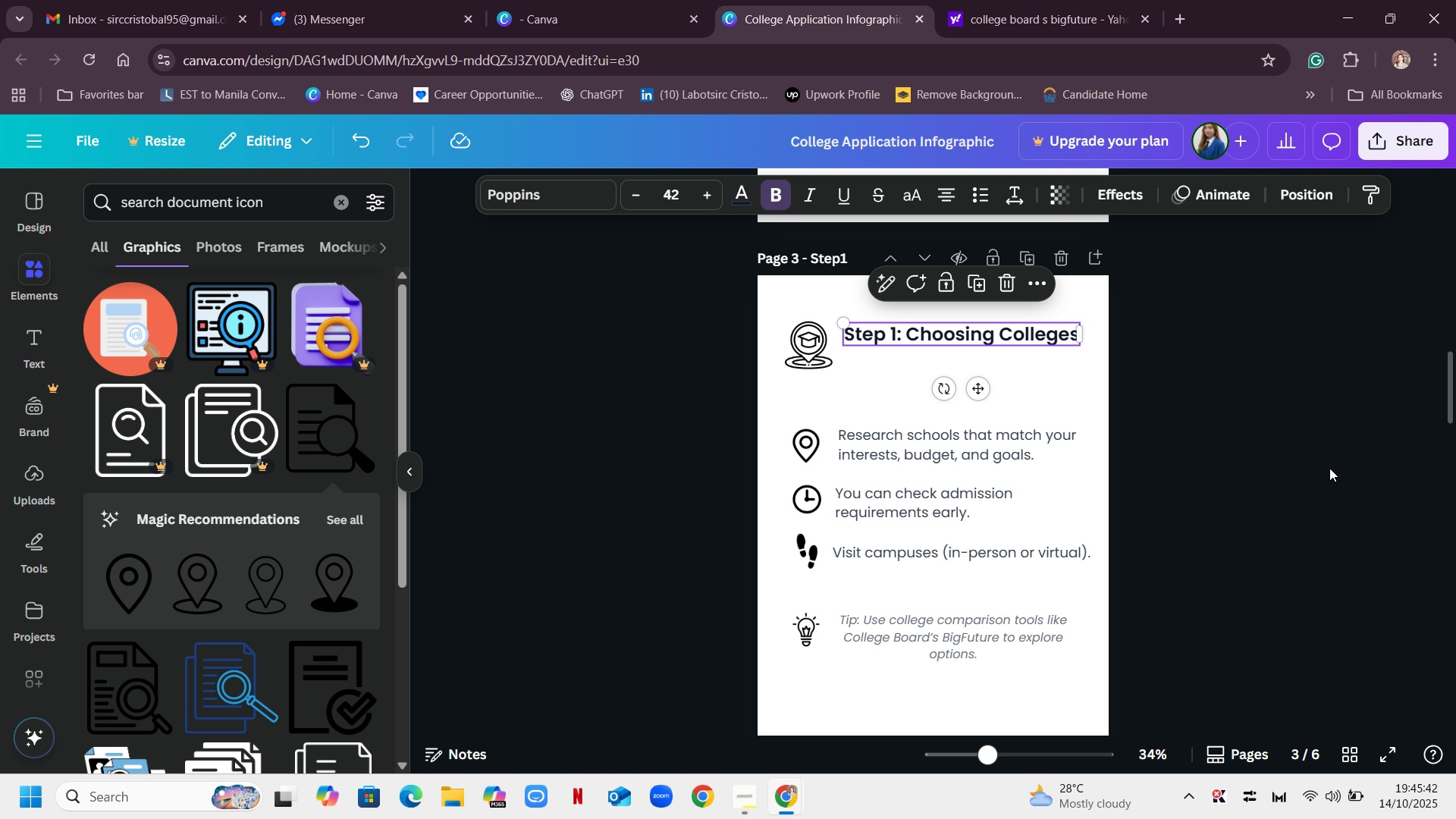 
scroll: coordinate [1219, 464], scroll_direction: down, amount: 7.0
 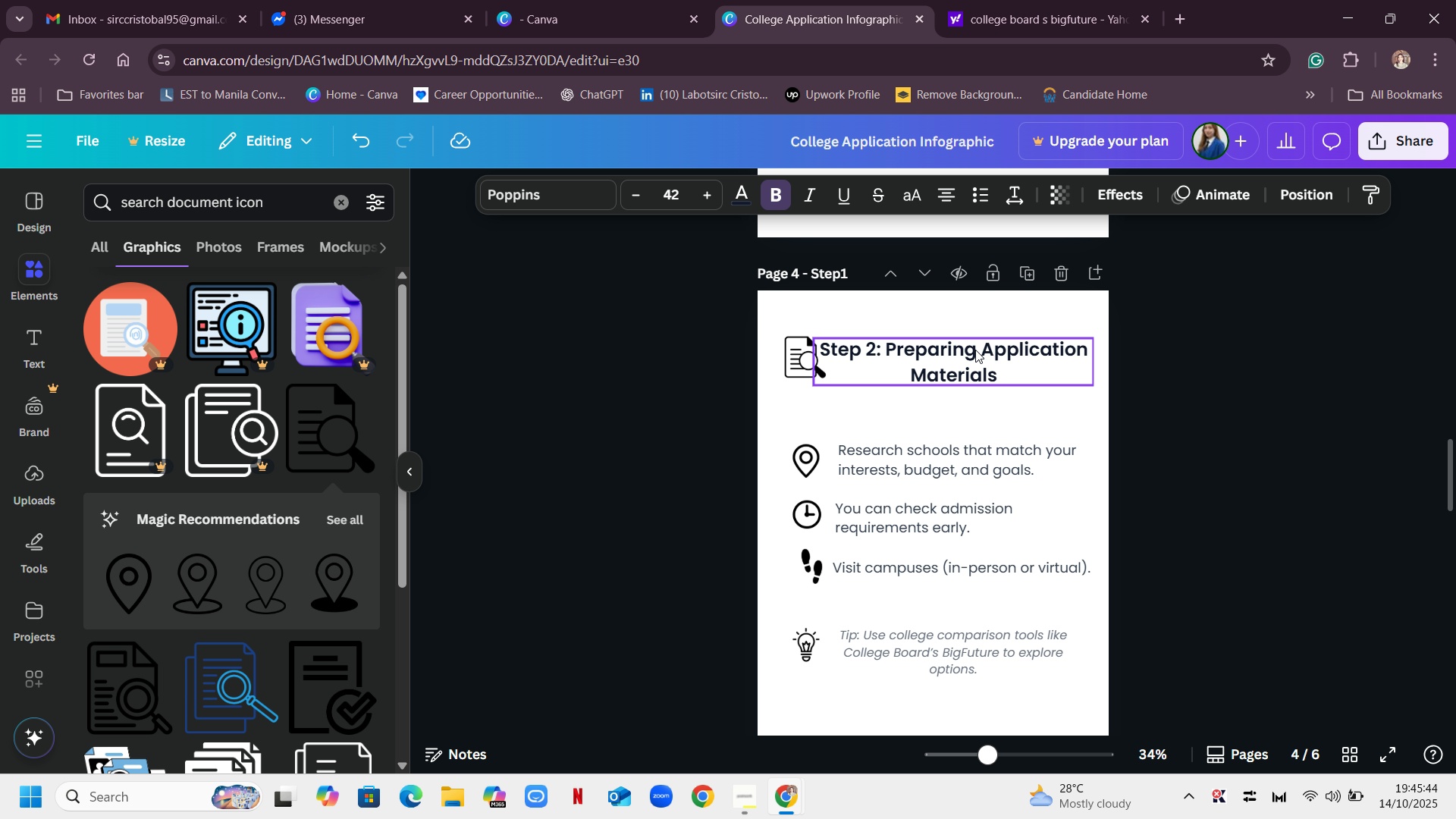 
left_click([985, 356])
 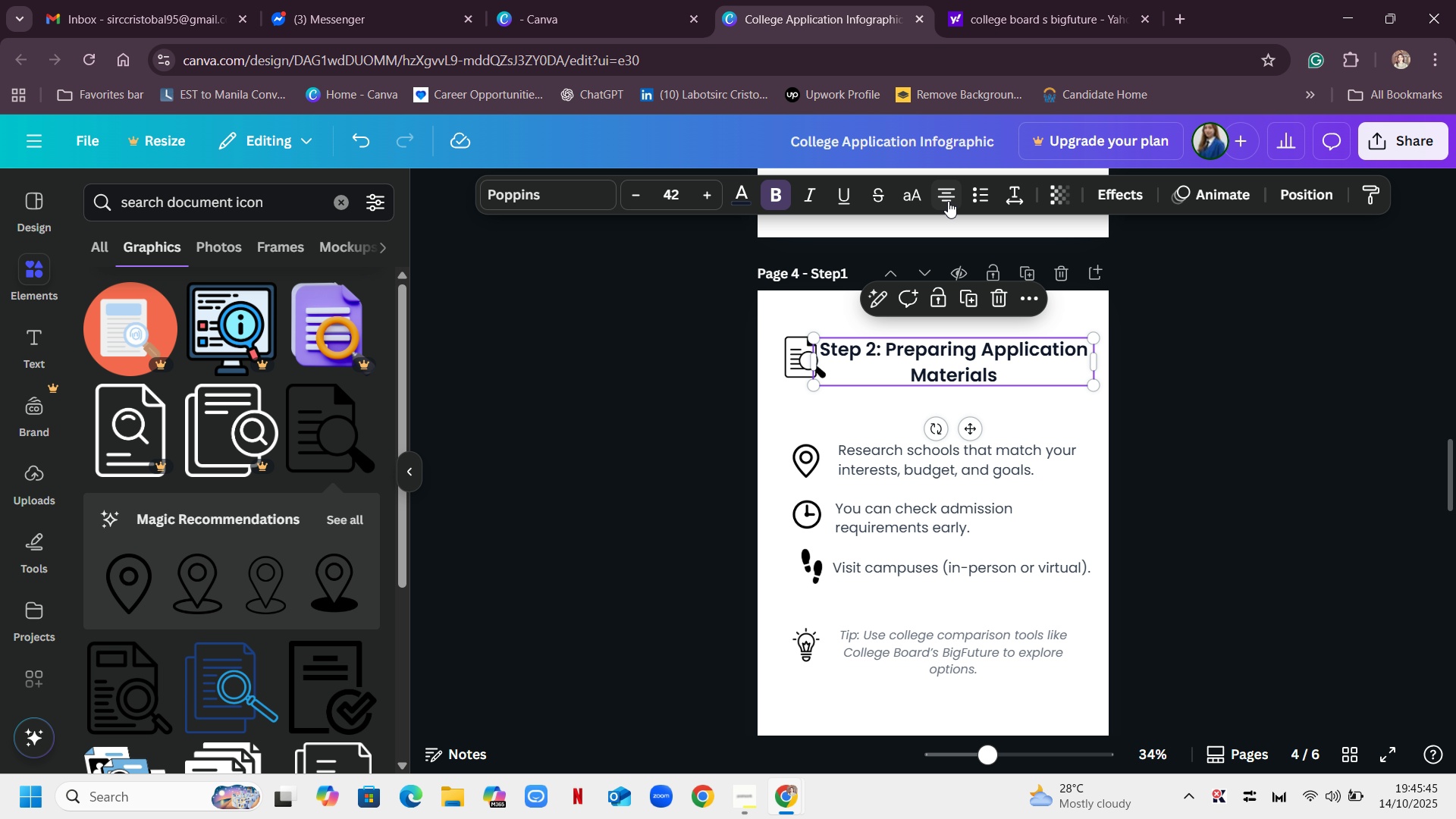 
left_click([946, 199])
 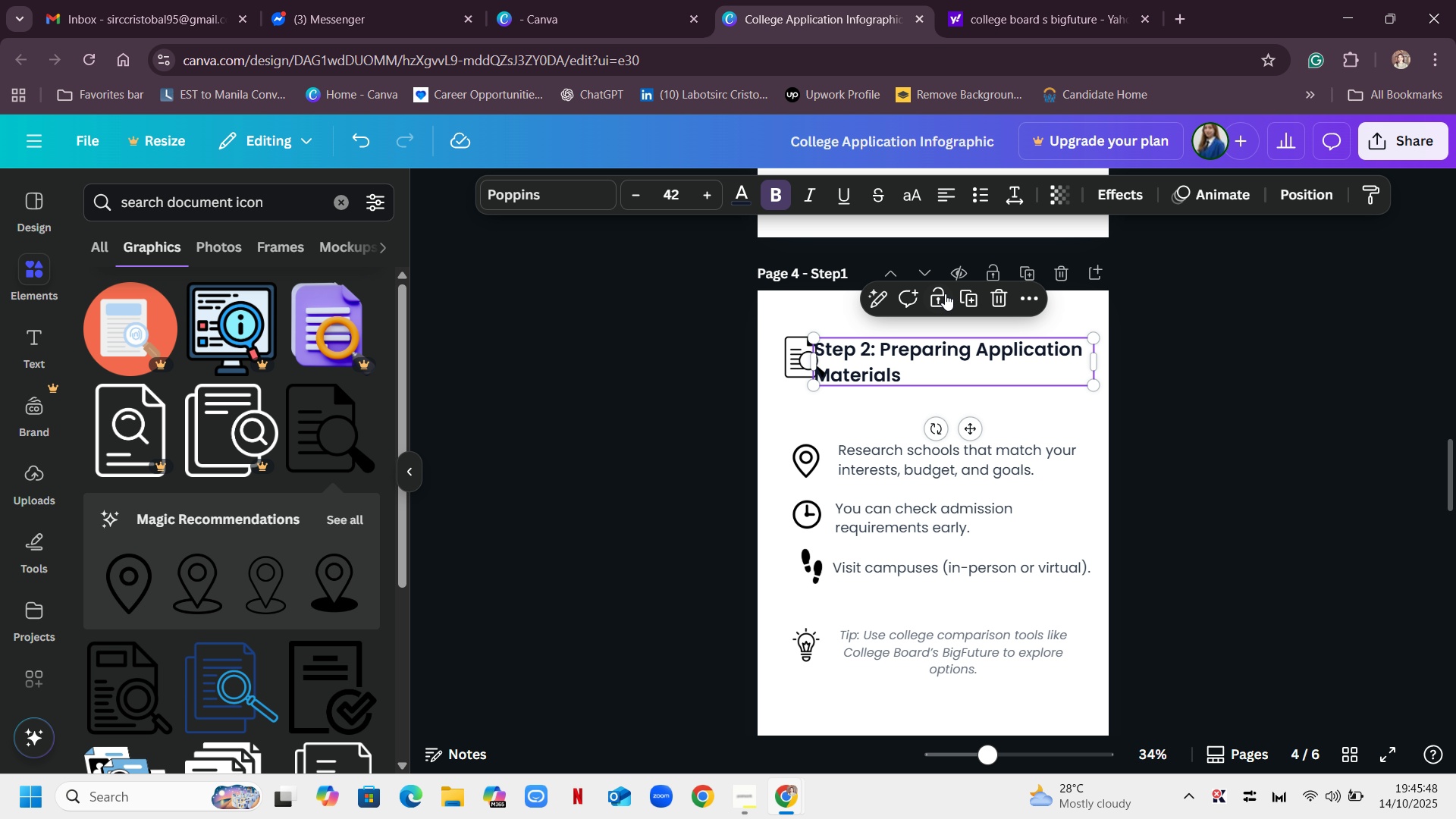 
left_click([946, 189])
 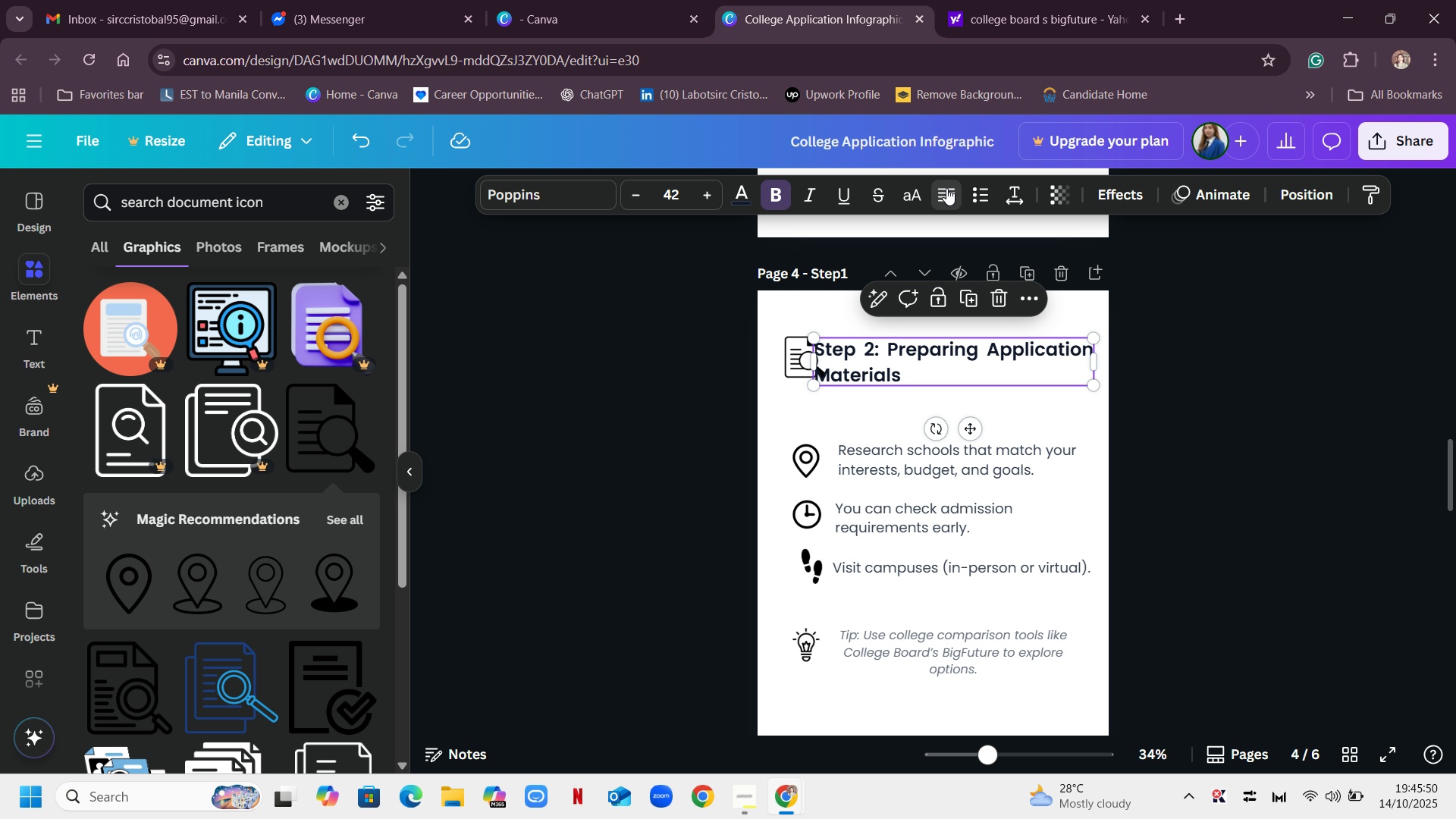 
left_click([946, 188])
 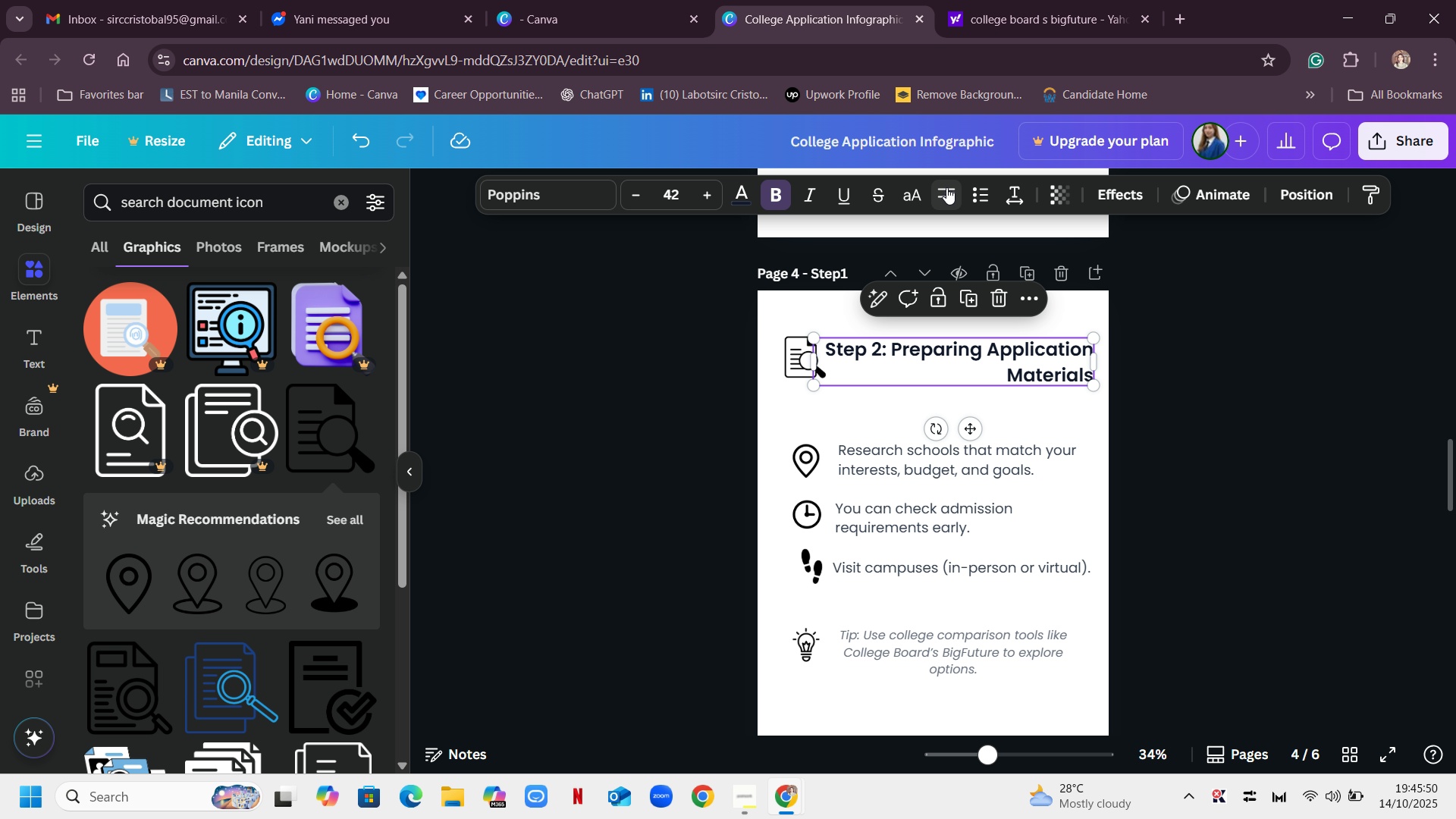 
left_click([946, 187])
 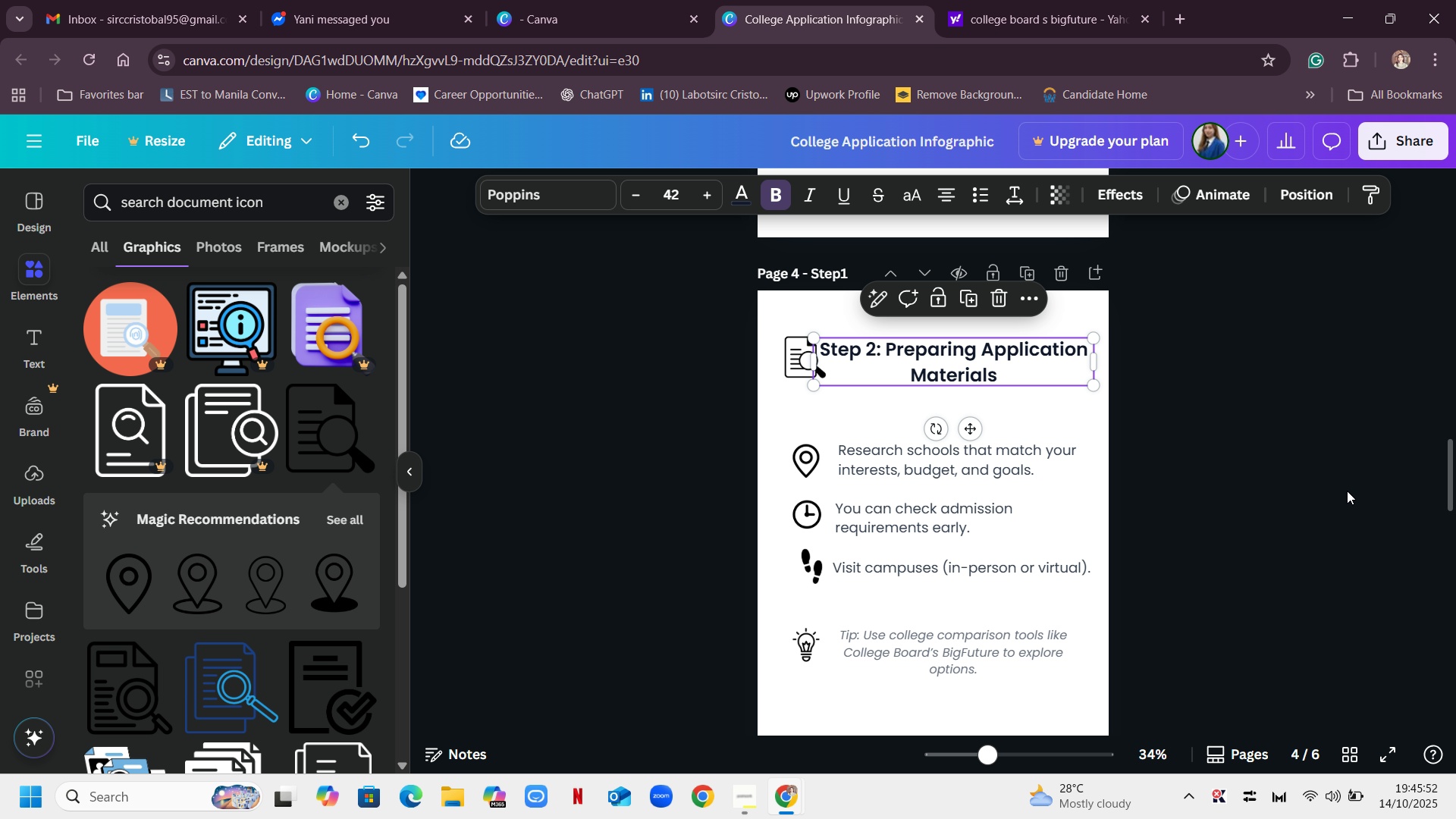 
left_click([1337, 430])
 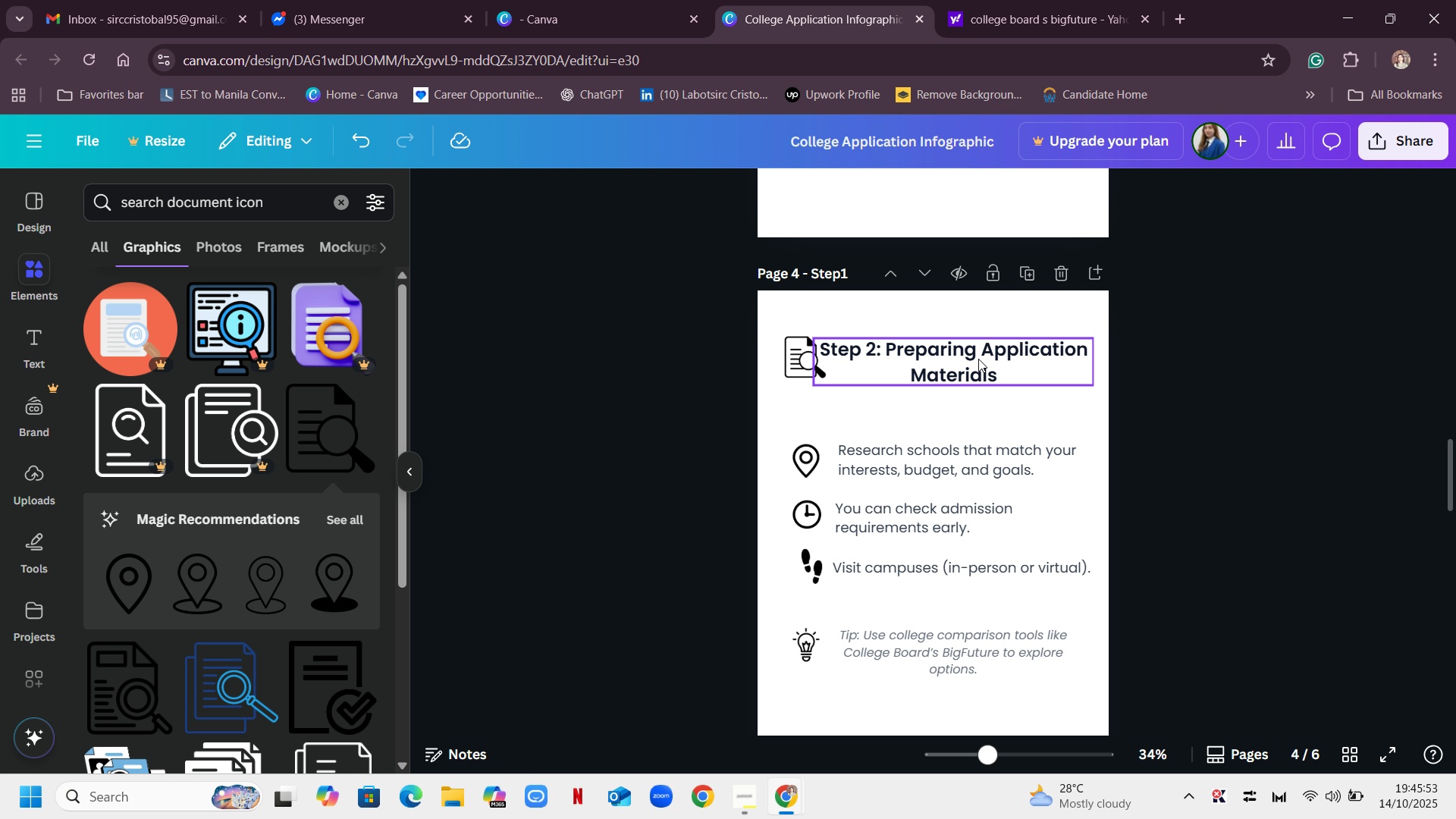 
left_click_drag(start_coordinate=[978, 359], to_coordinate=[985, 358])
 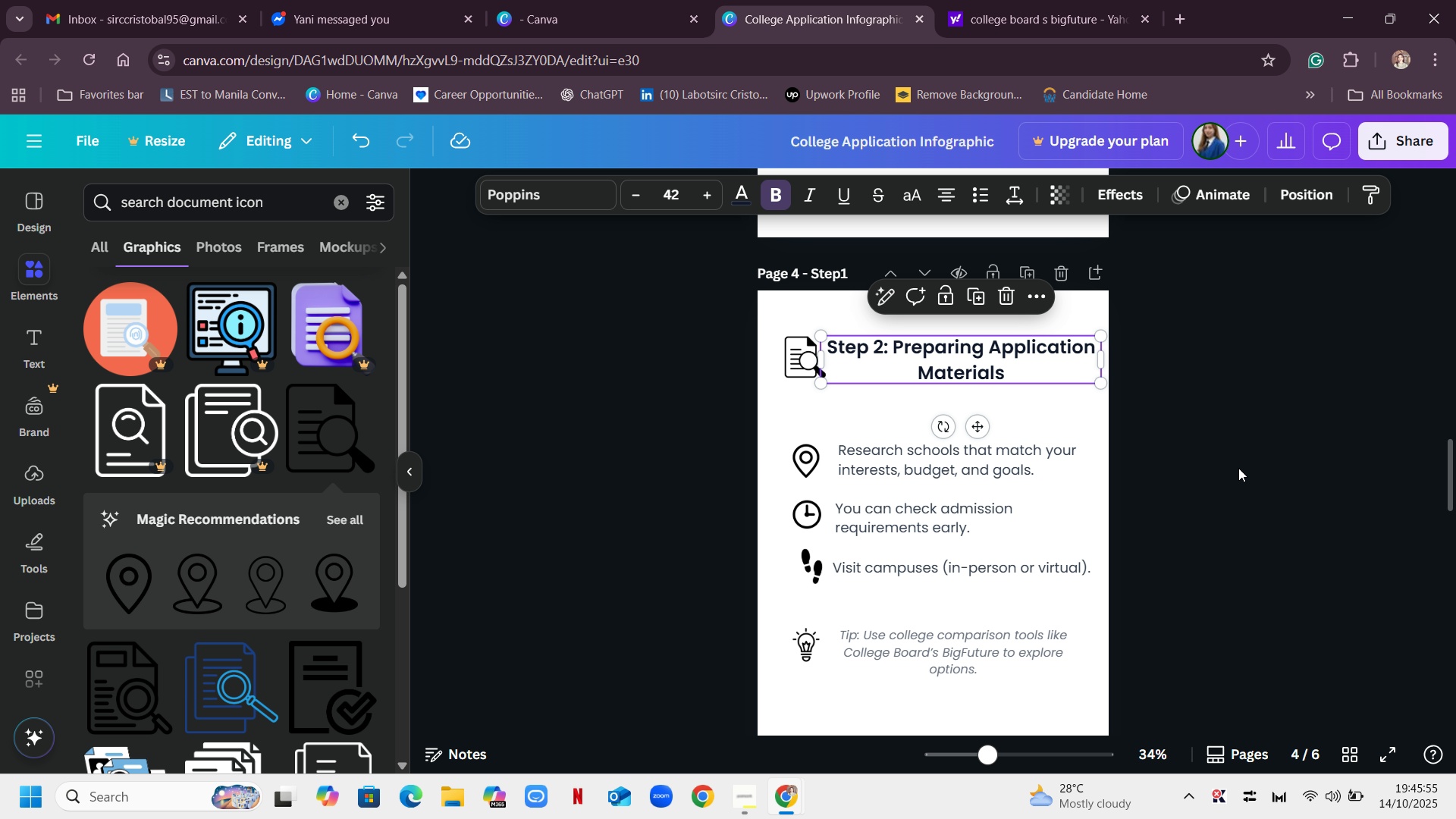 
left_click([1238, 468])
 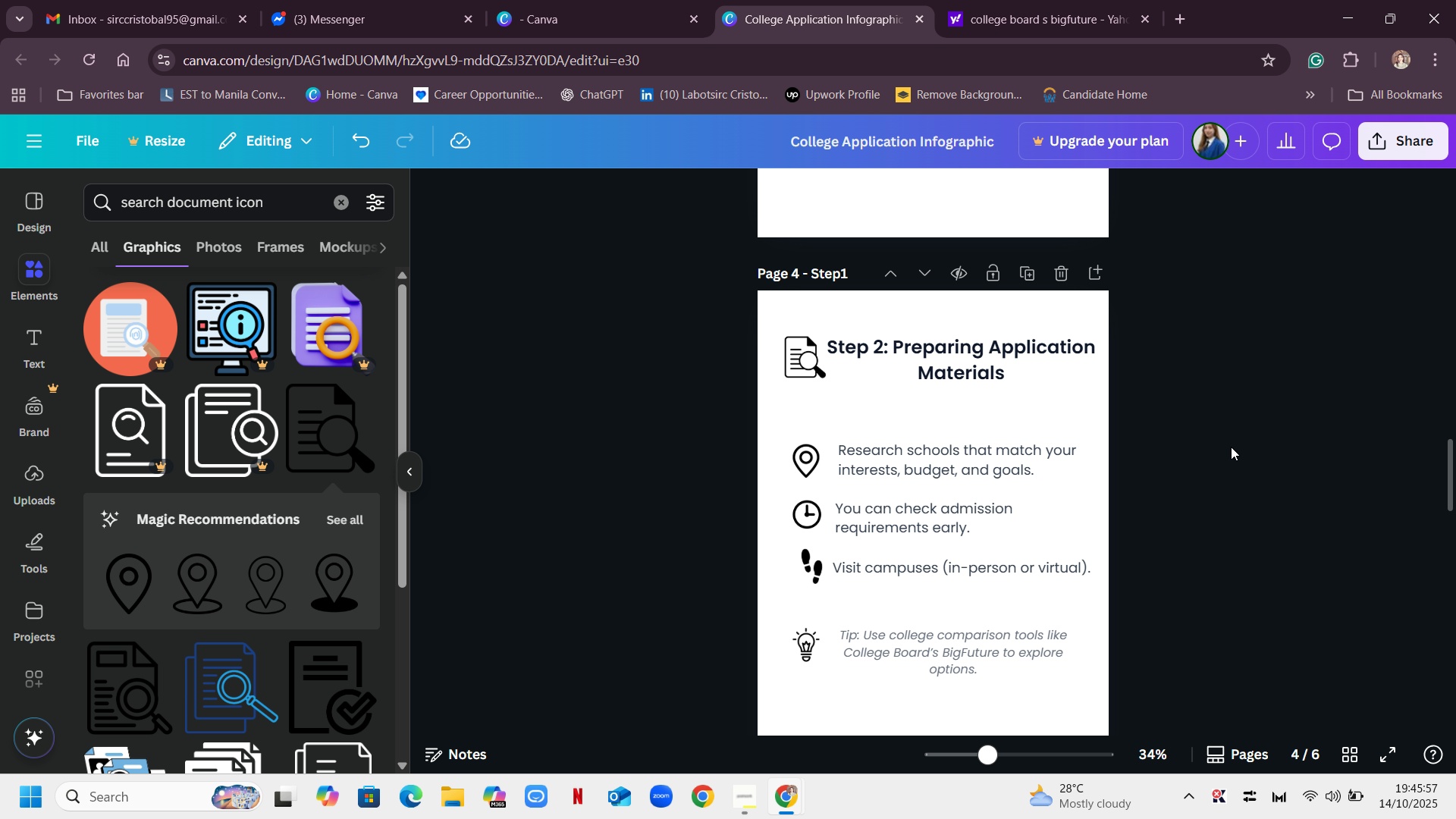 
scroll: coordinate [1246, 428], scroll_direction: down, amount: 1.0
 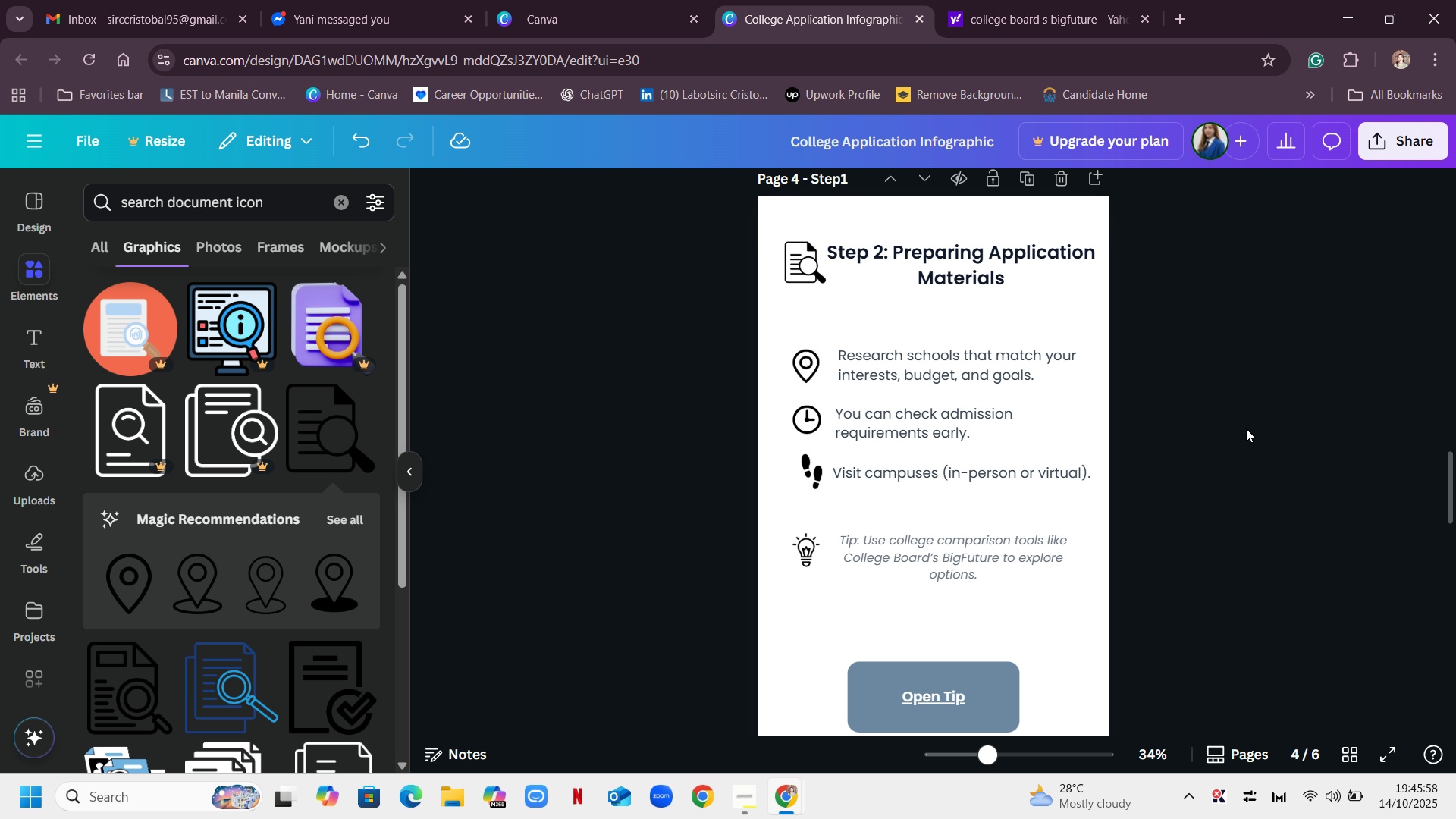 
scroll: coordinate [1246, 428], scroll_direction: none, amount: 0.0
 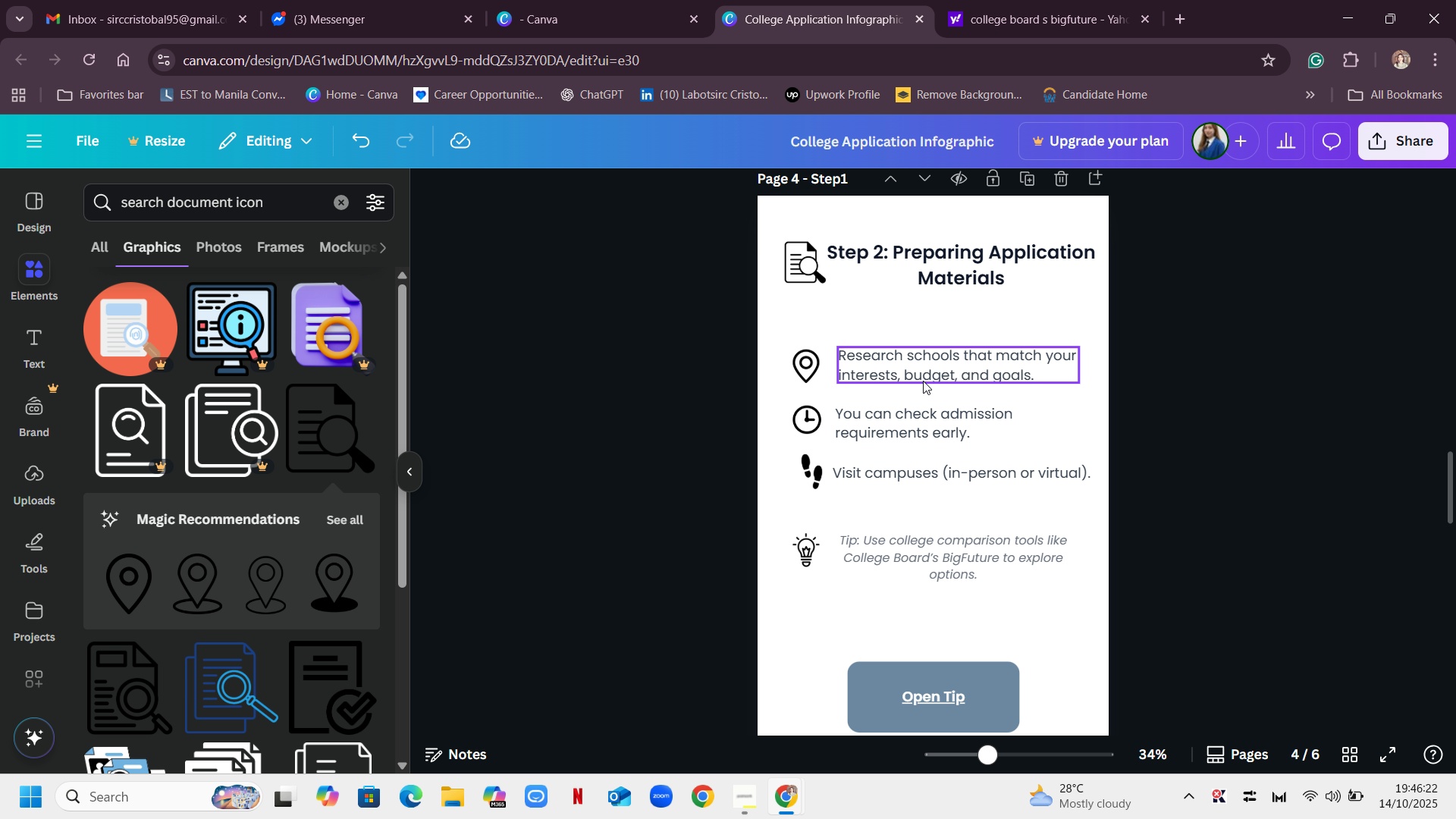 
wait(26.95)
 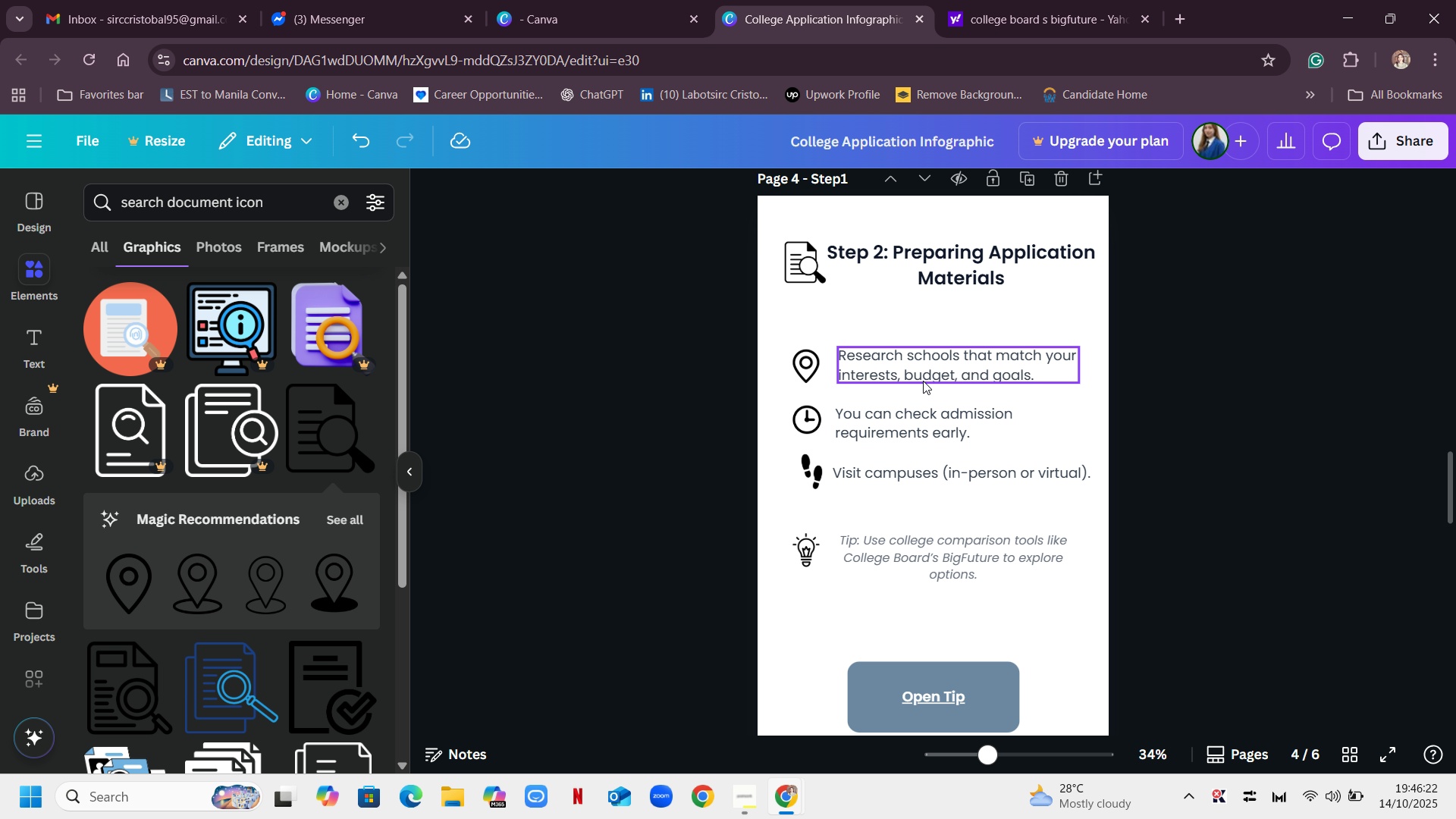 
double_click([915, 348])
 